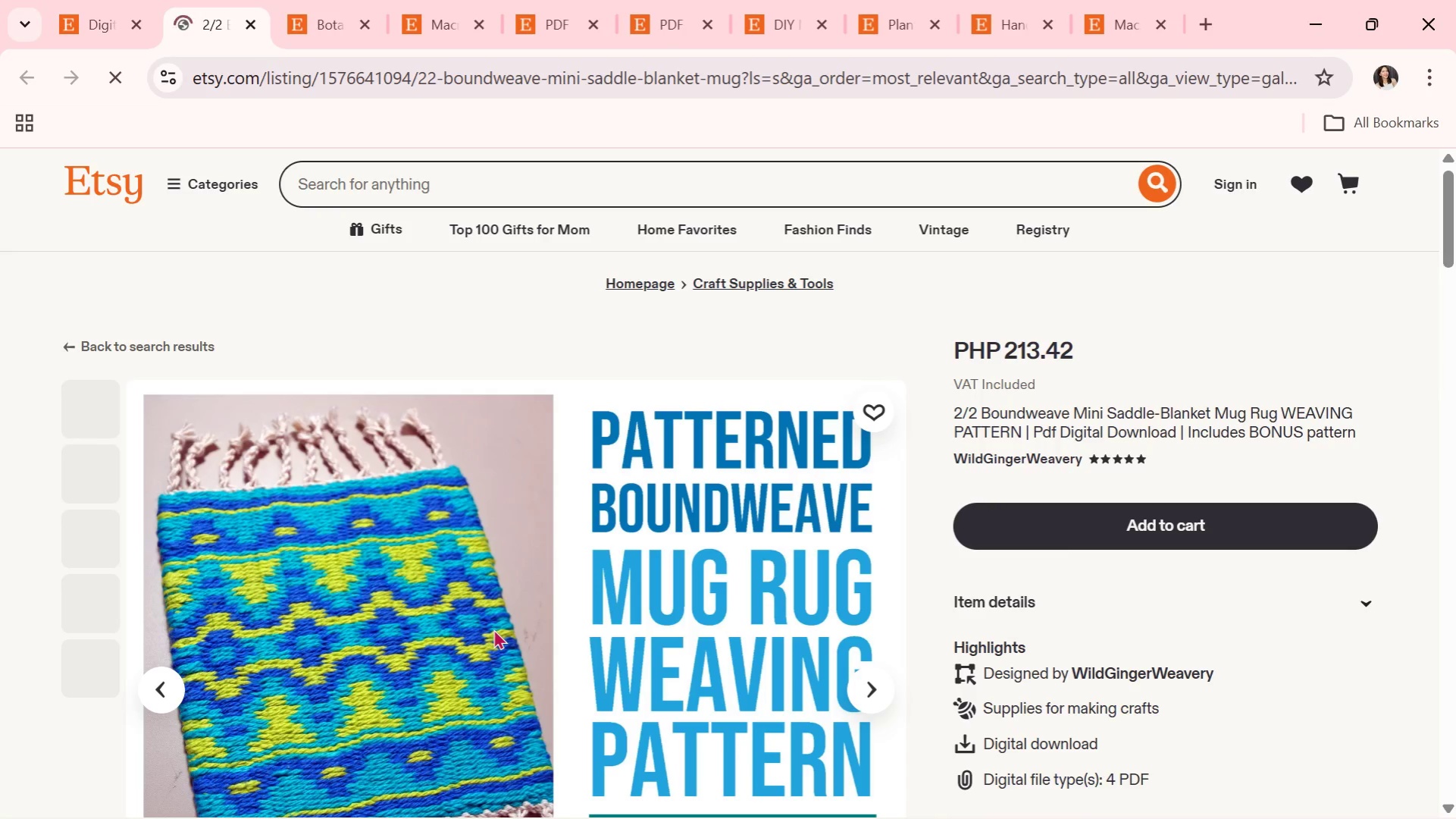 
scroll: coordinate [791, 570], scroll_direction: down, amount: 1.0
 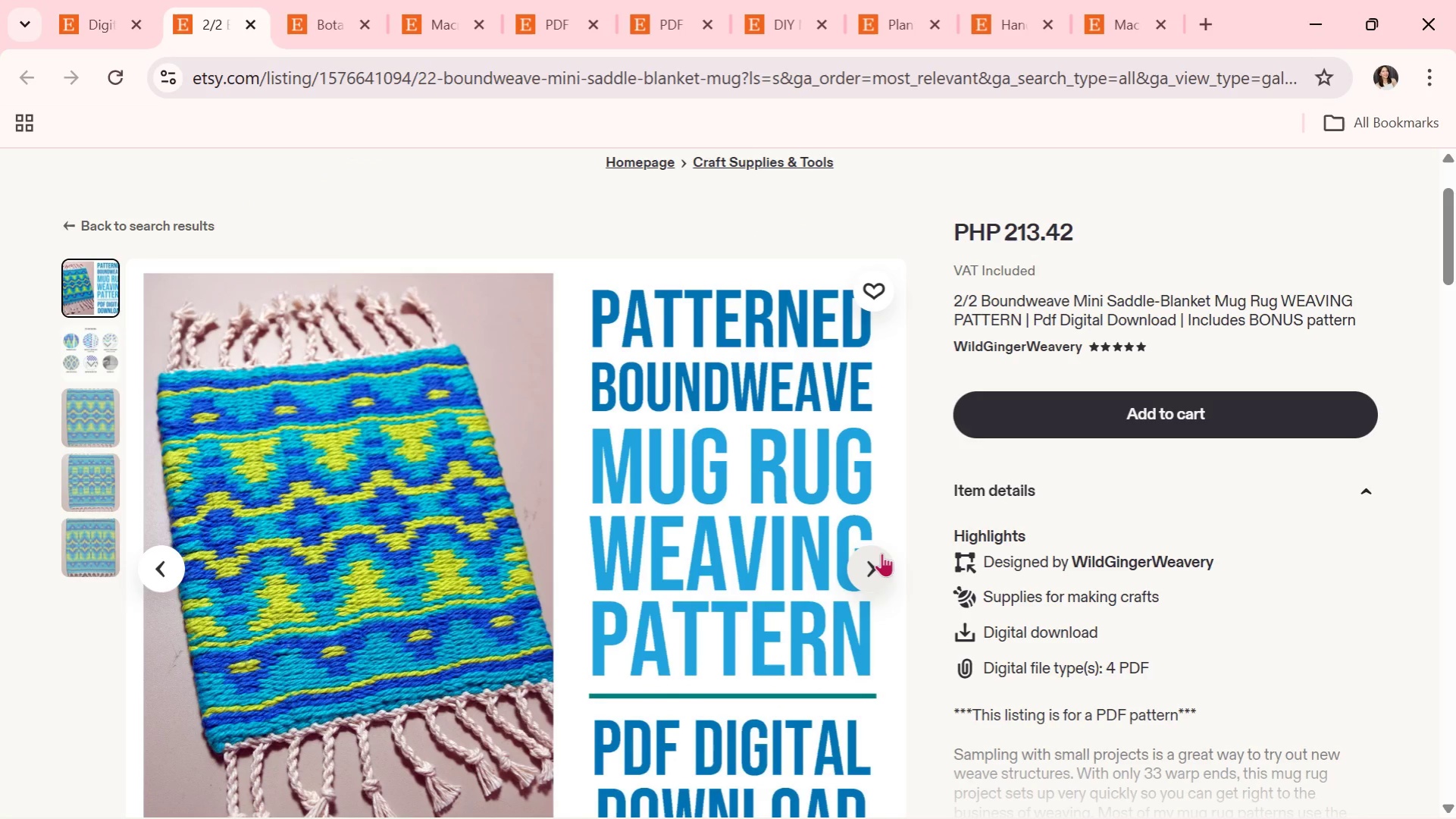 
left_click([881, 553])
 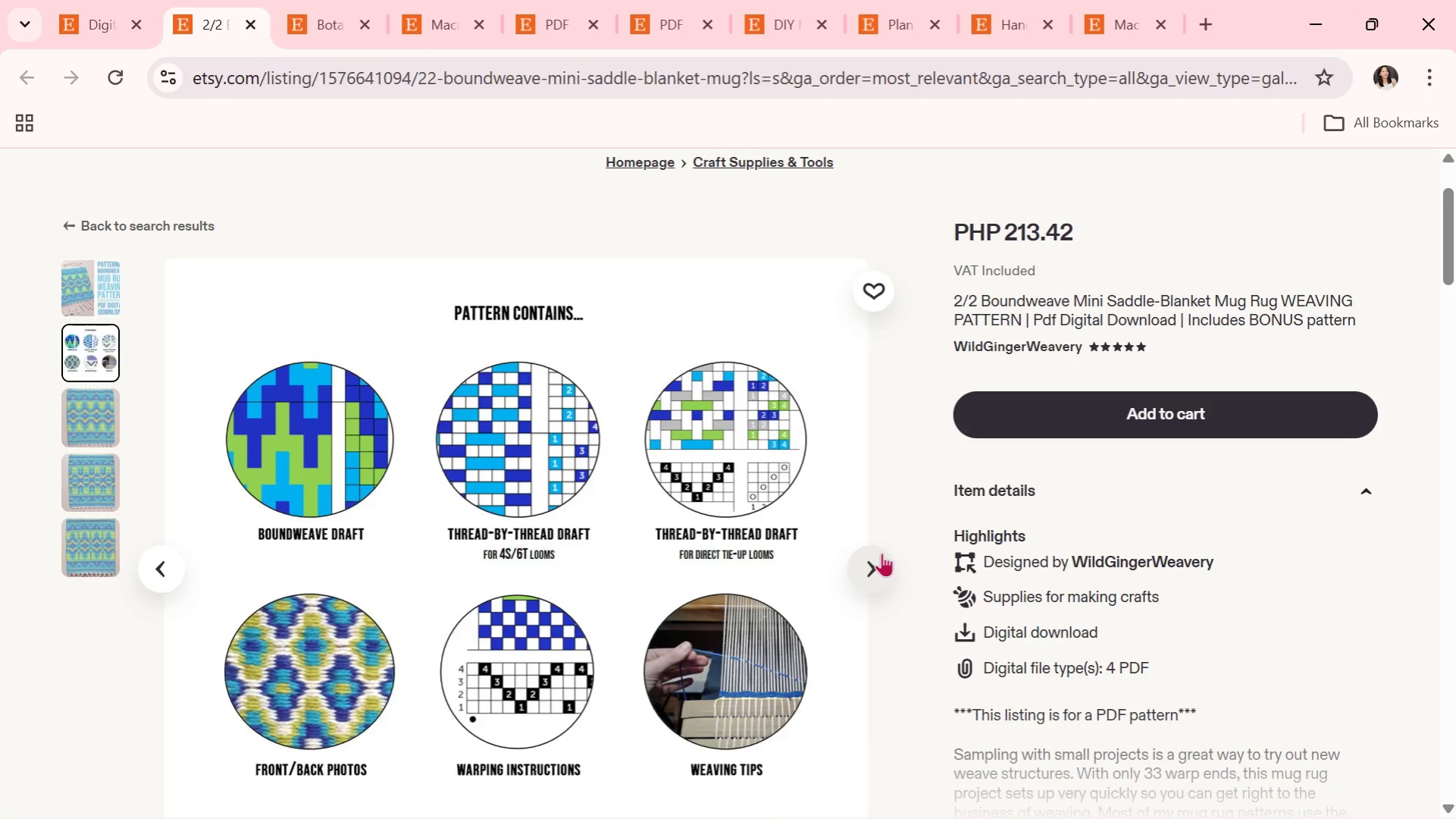 
wait(12.86)
 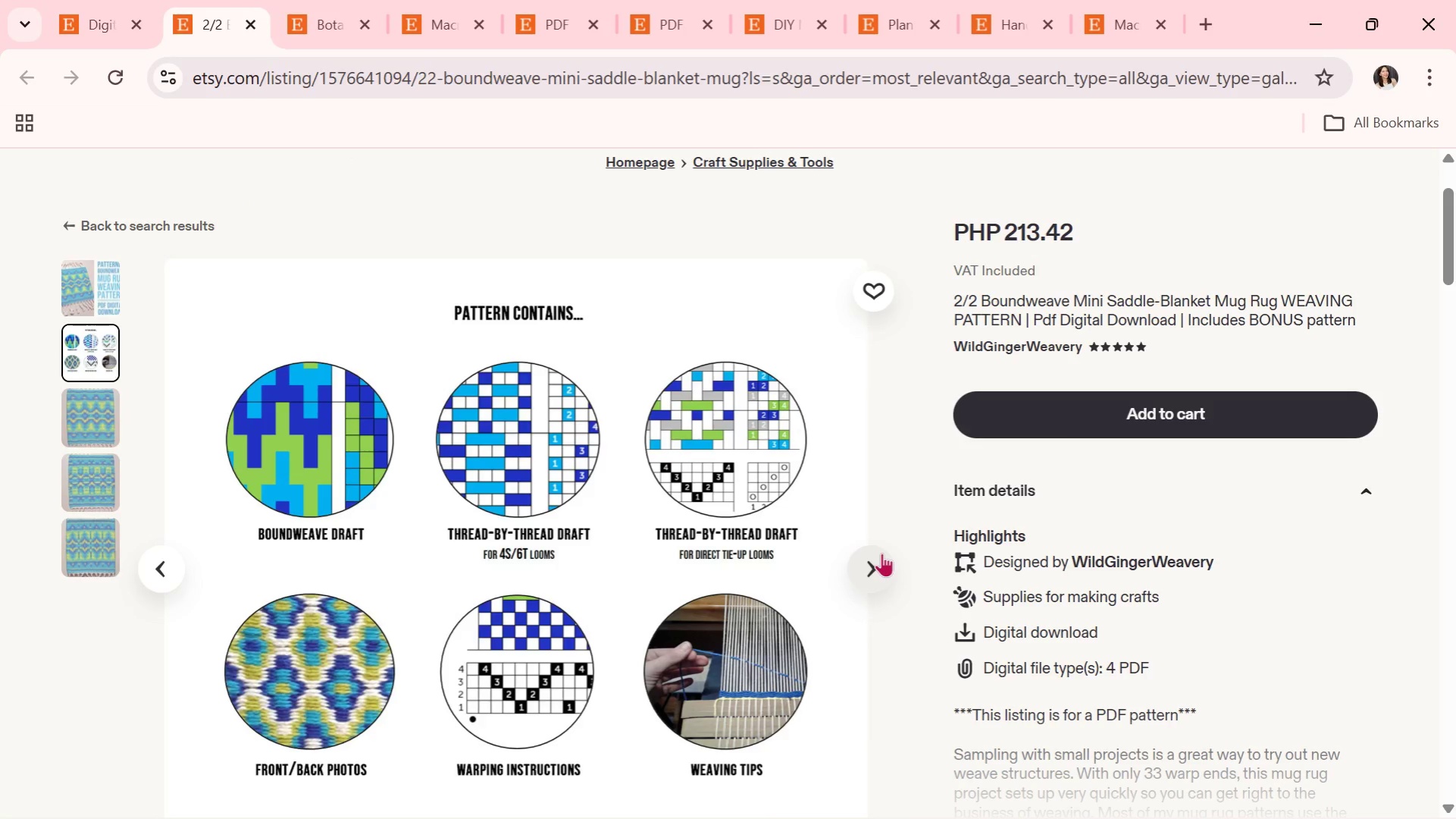 
left_click([881, 553])
 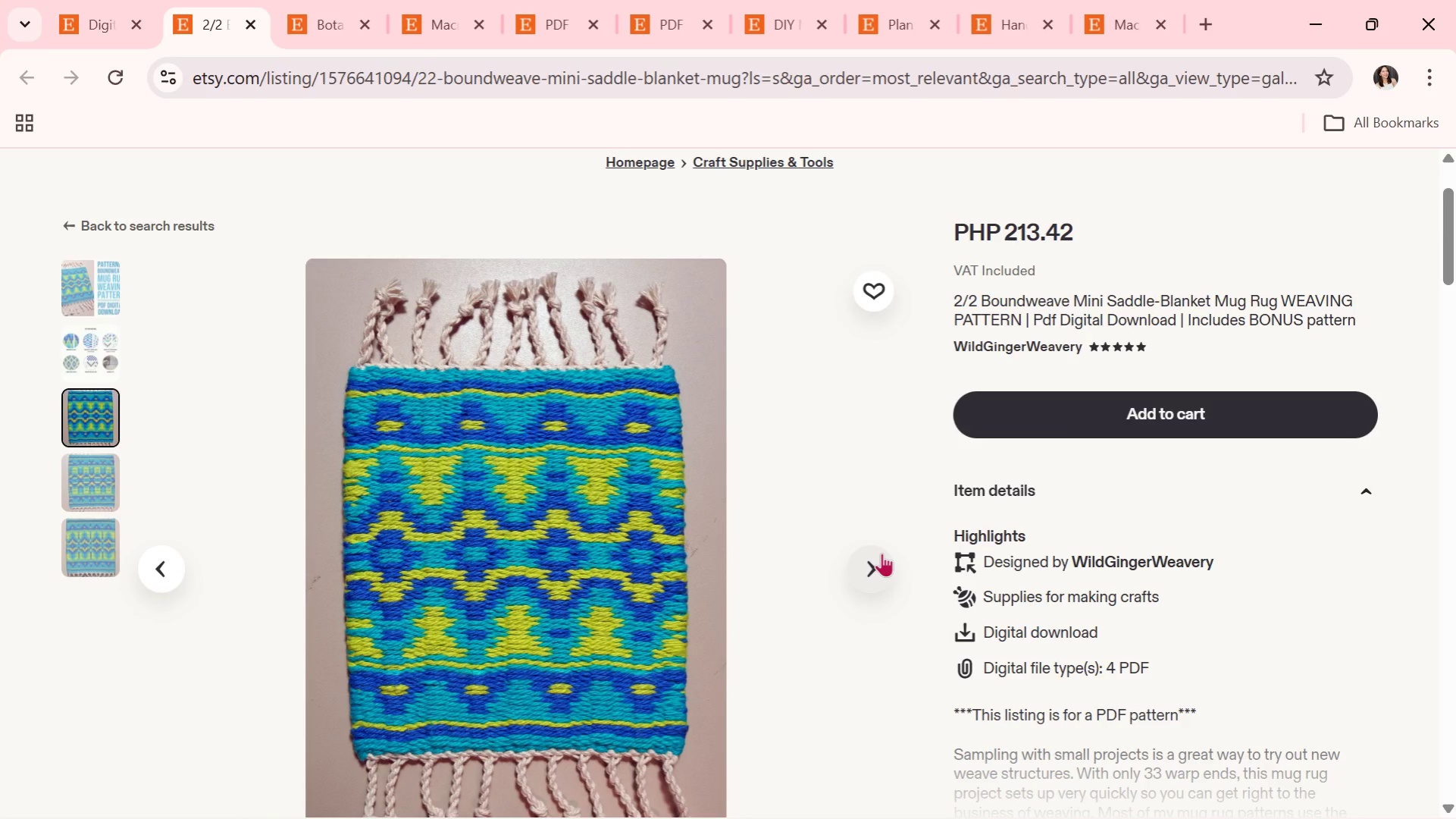 
left_click([881, 553])
 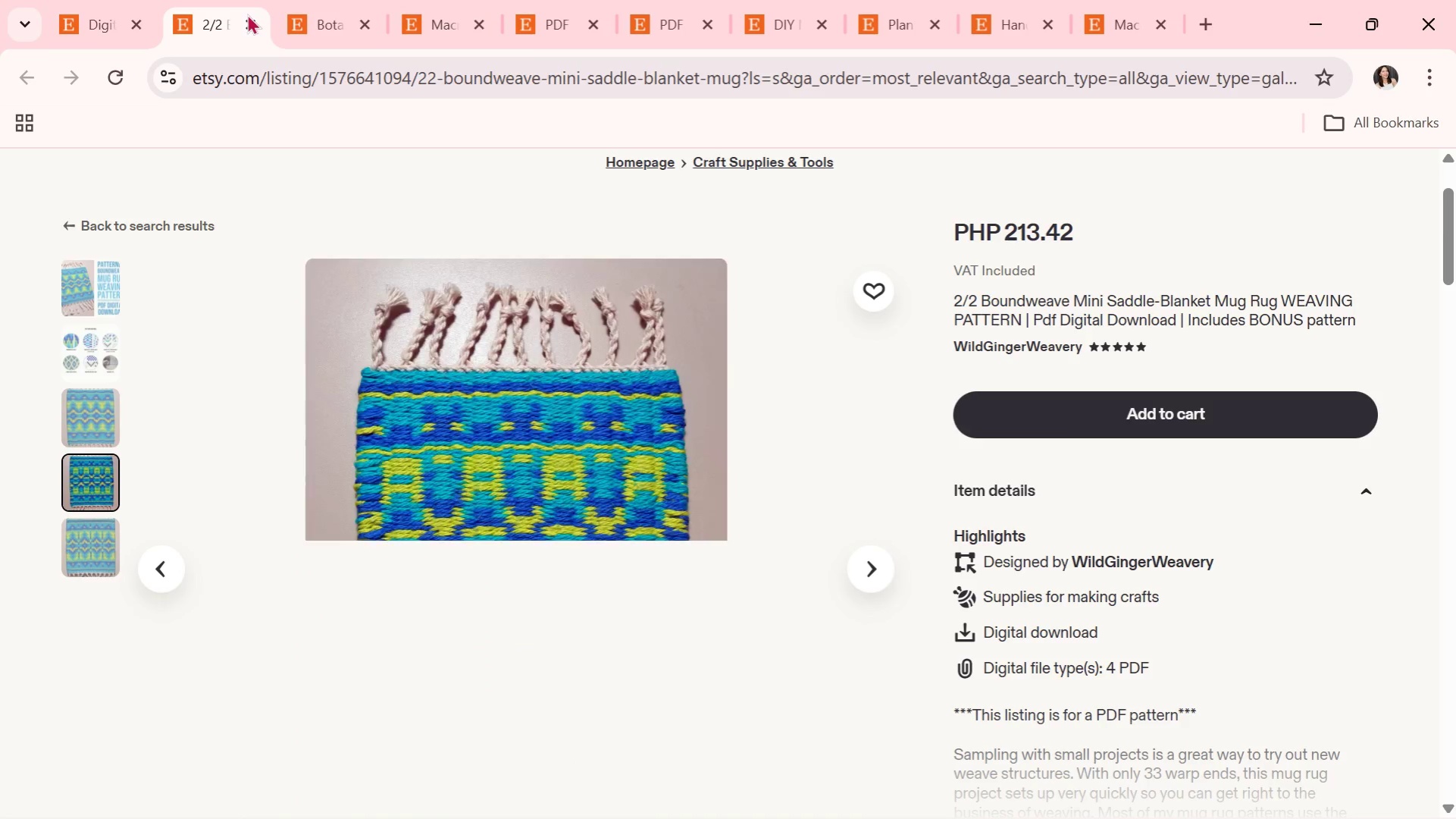 
left_click([247, 21])
 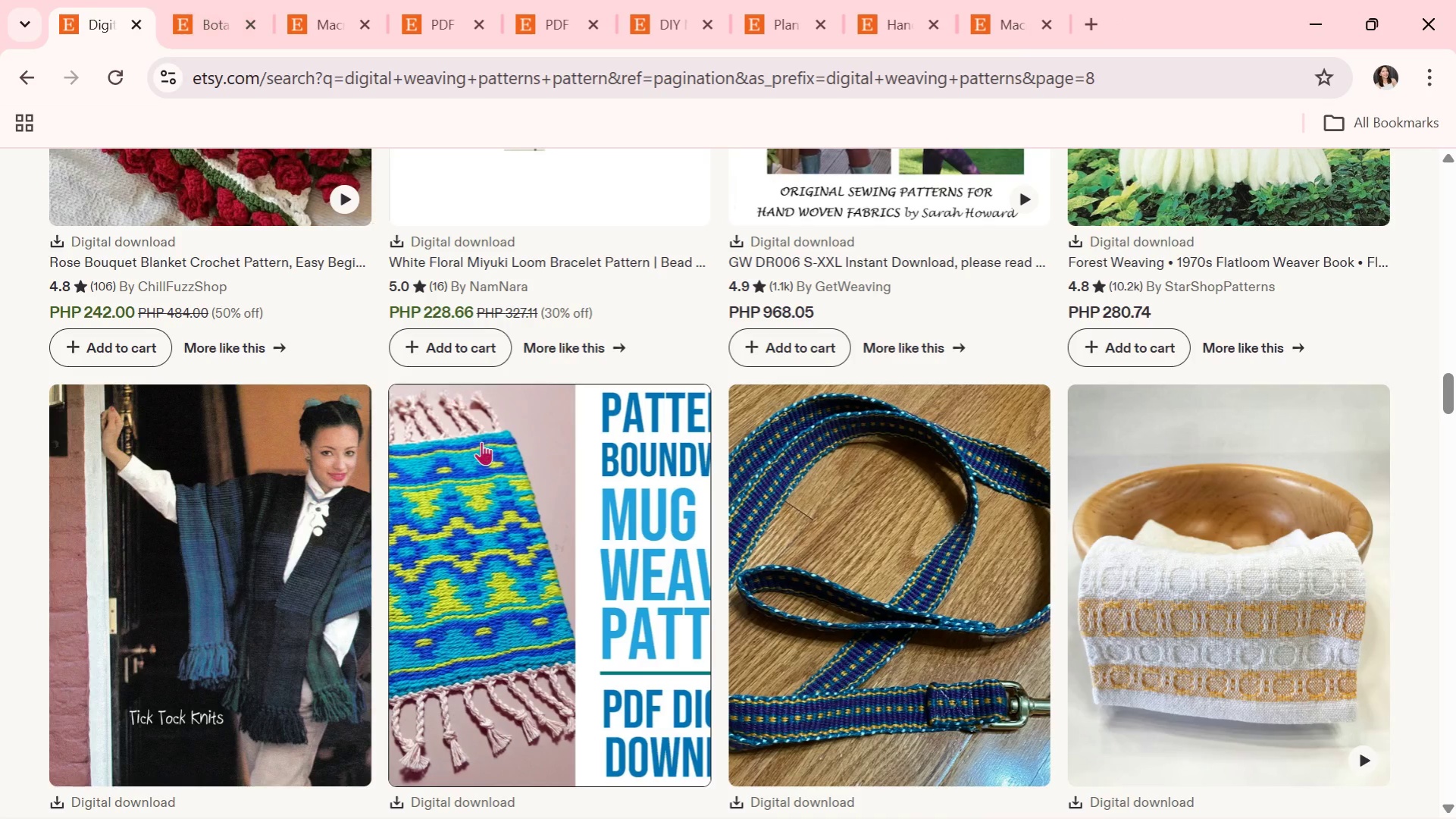 
scroll: coordinate [481, 441], scroll_direction: down, amount: 1.0
 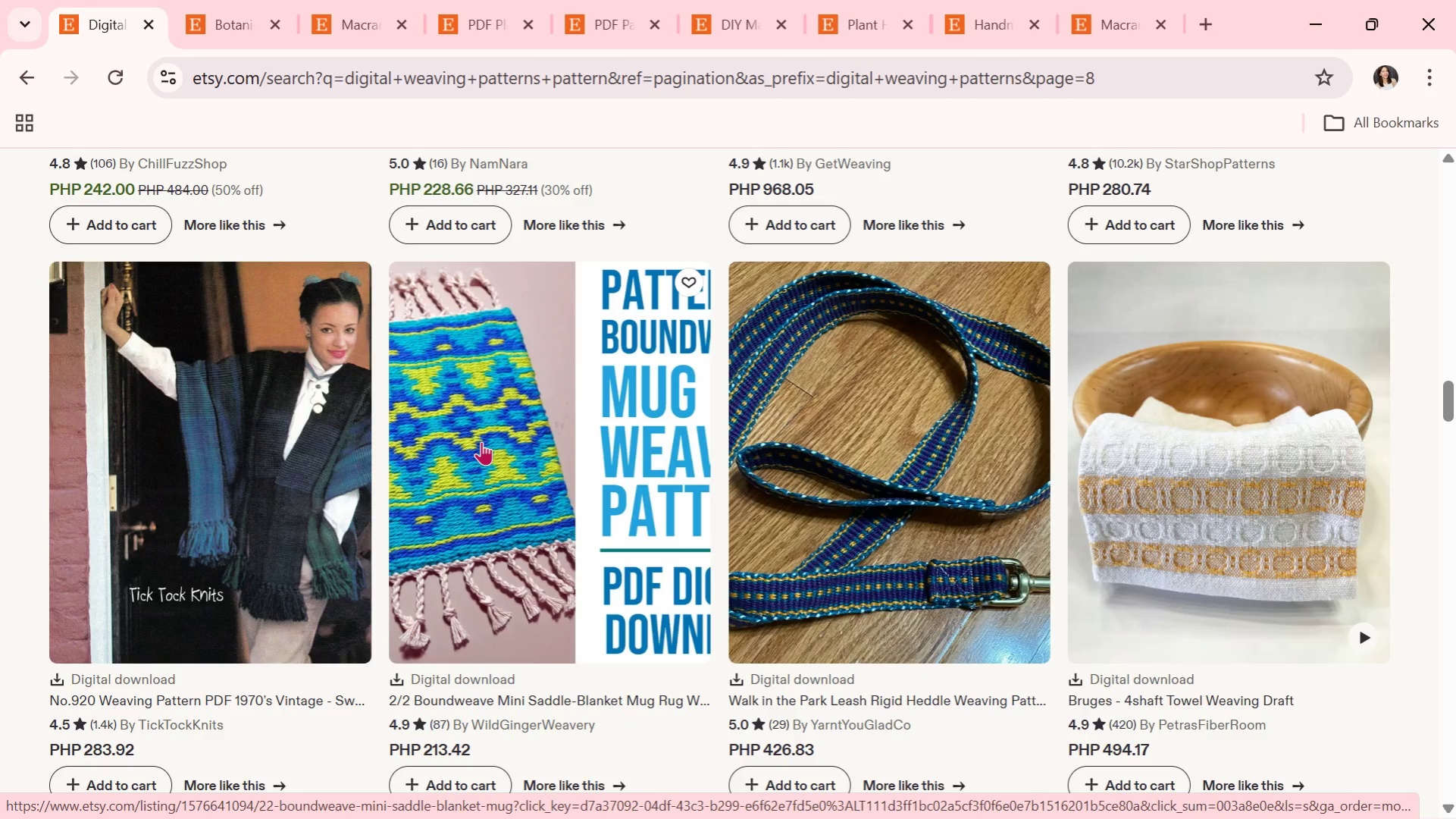 
wait(6.29)
 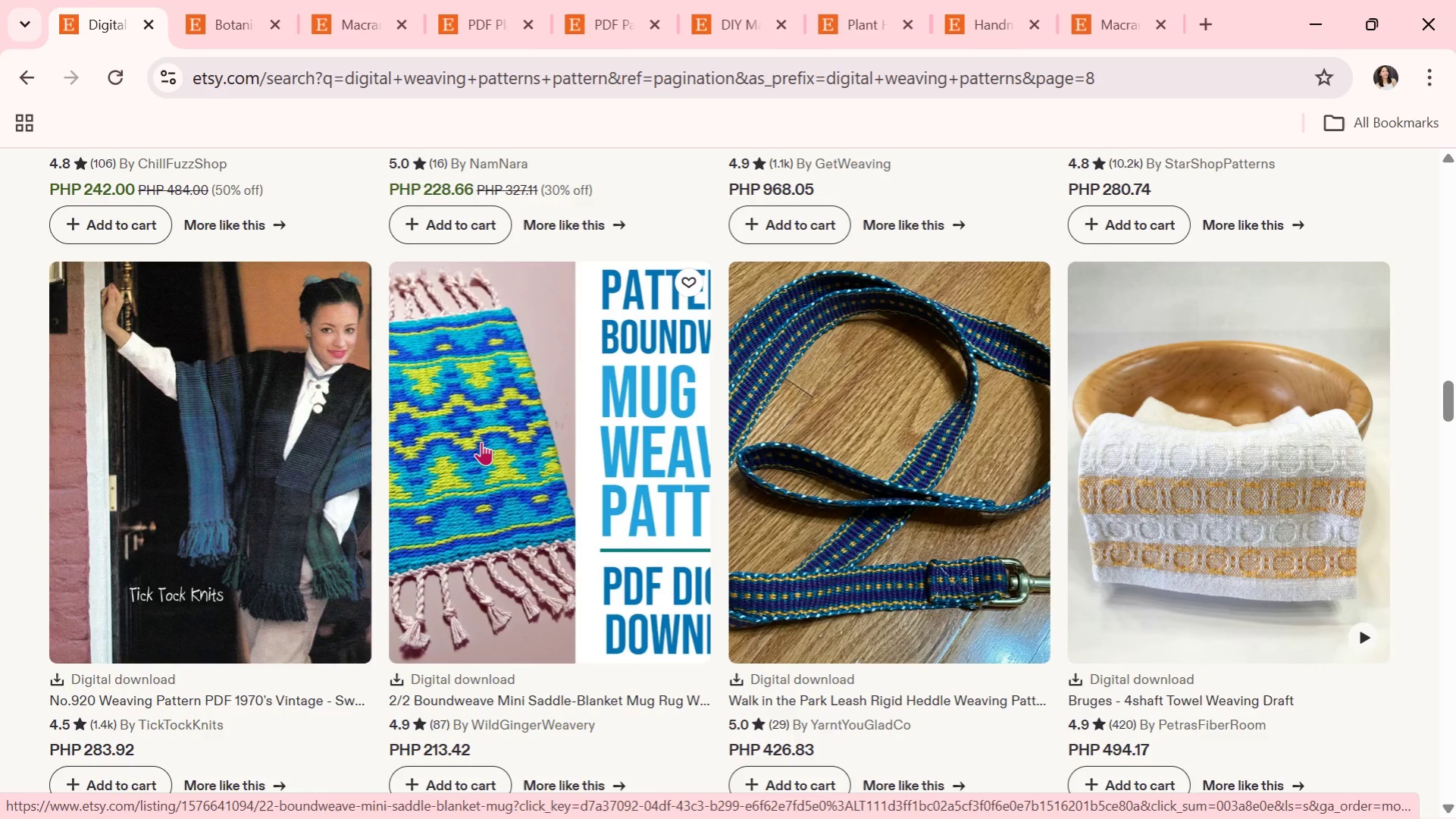 
scroll: coordinate [713, 530], scroll_direction: down, amount: 9.0
 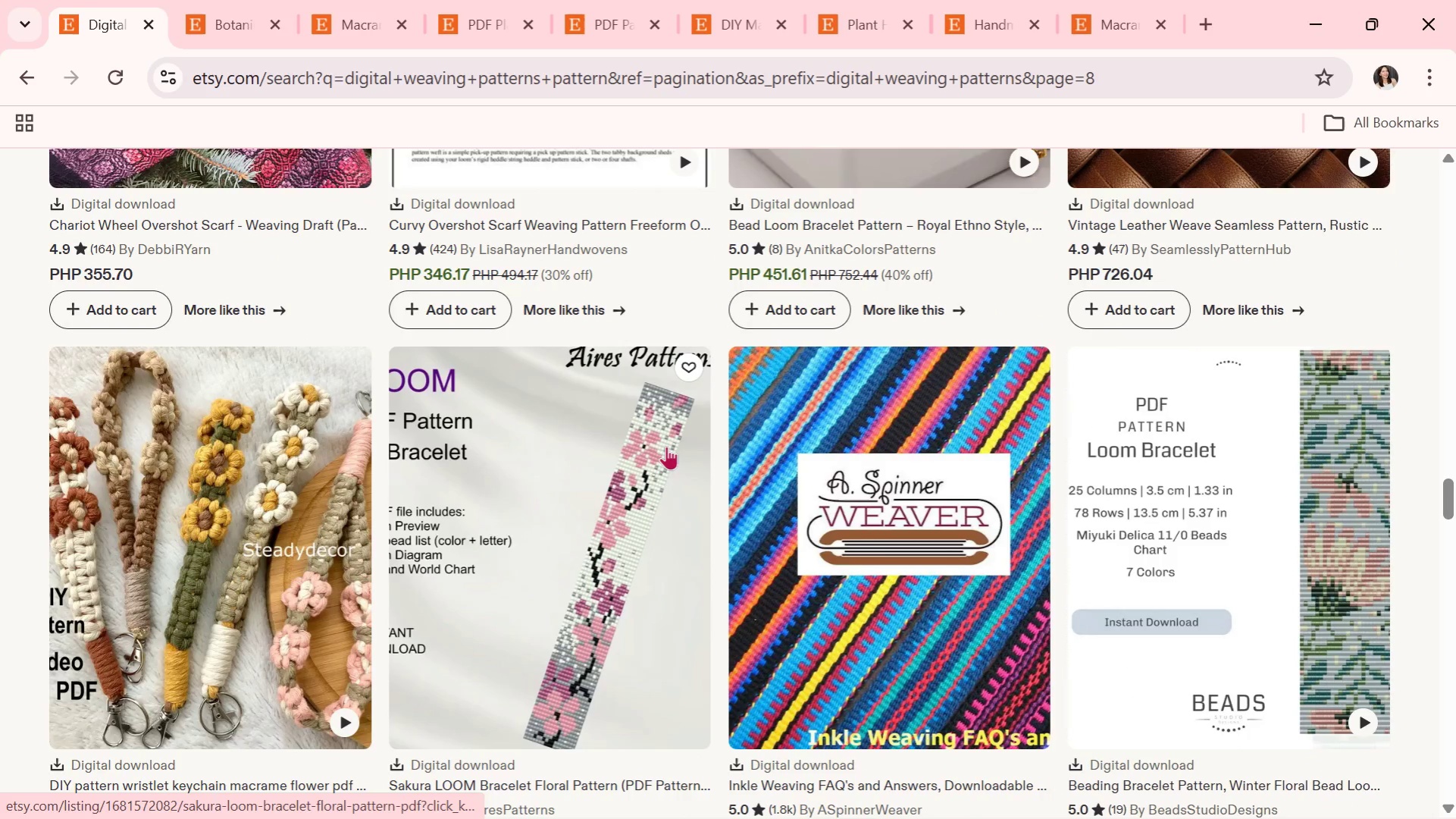 
wait(9.34)
 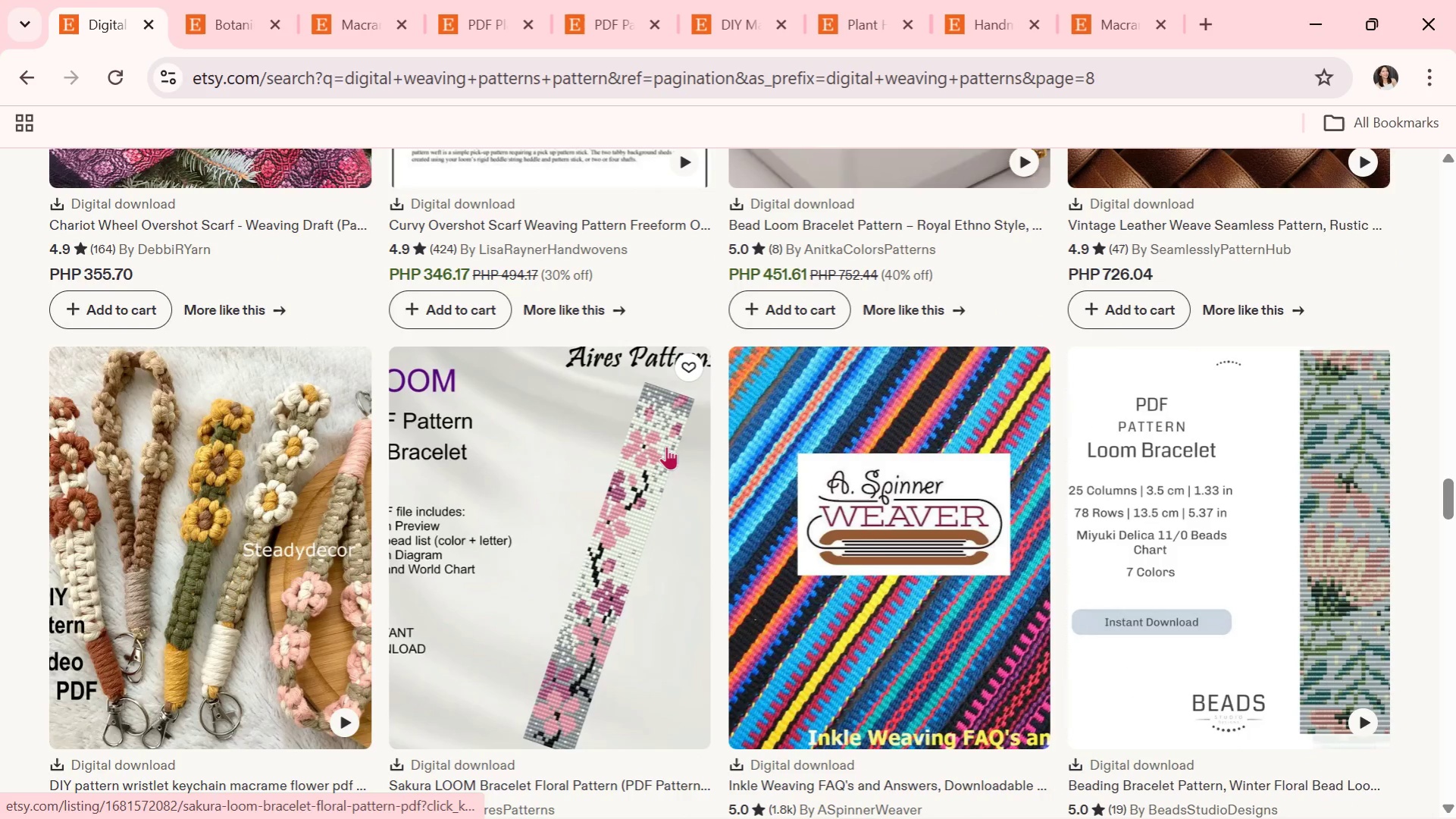 
scroll: coordinate [456, 540], scroll_direction: down, amount: 11.0
 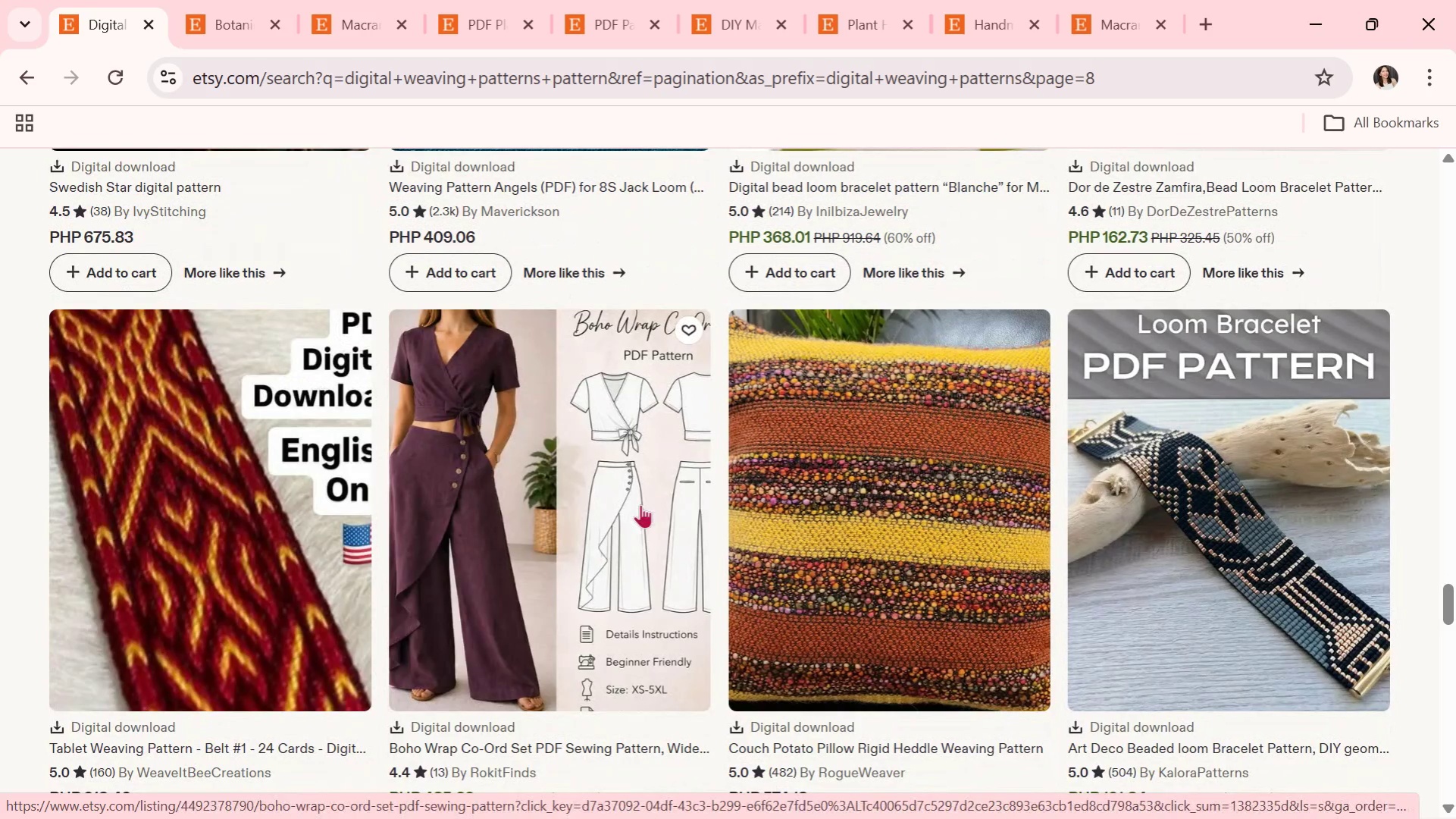 
left_click([550, 561])
 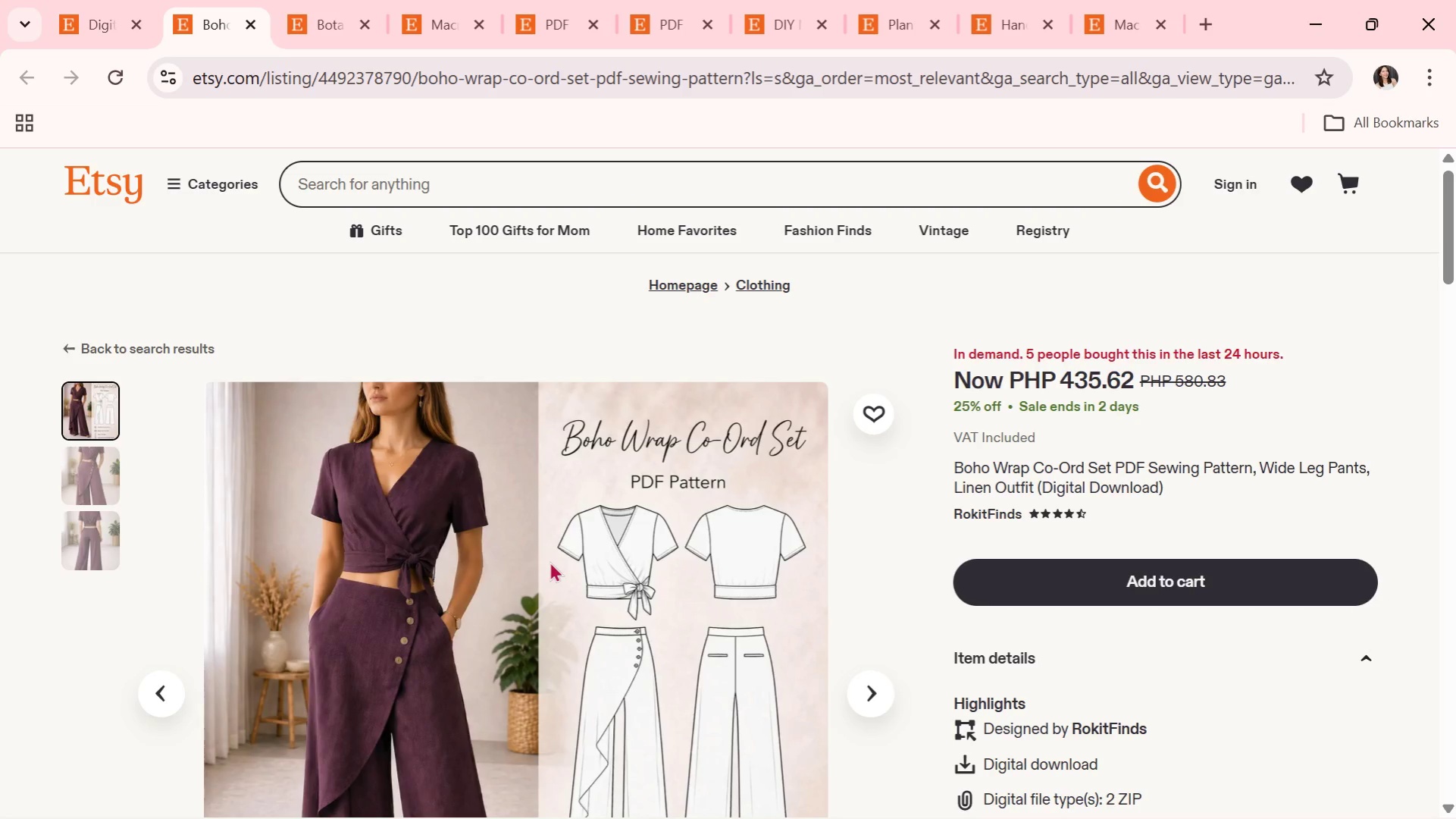 
wait(25.34)
 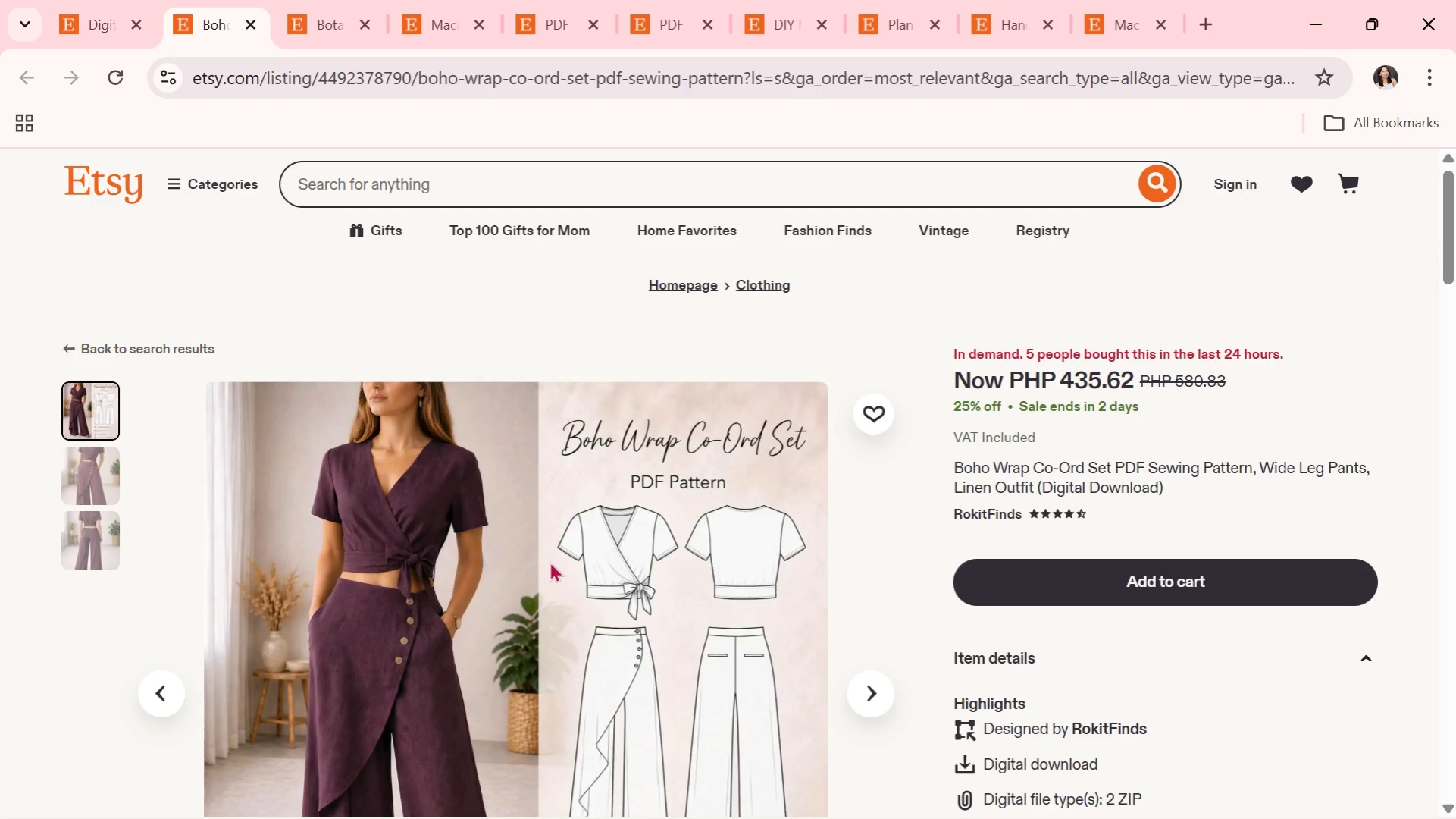 
scroll: coordinate [1007, 563], scroll_direction: down, amount: 2.0
 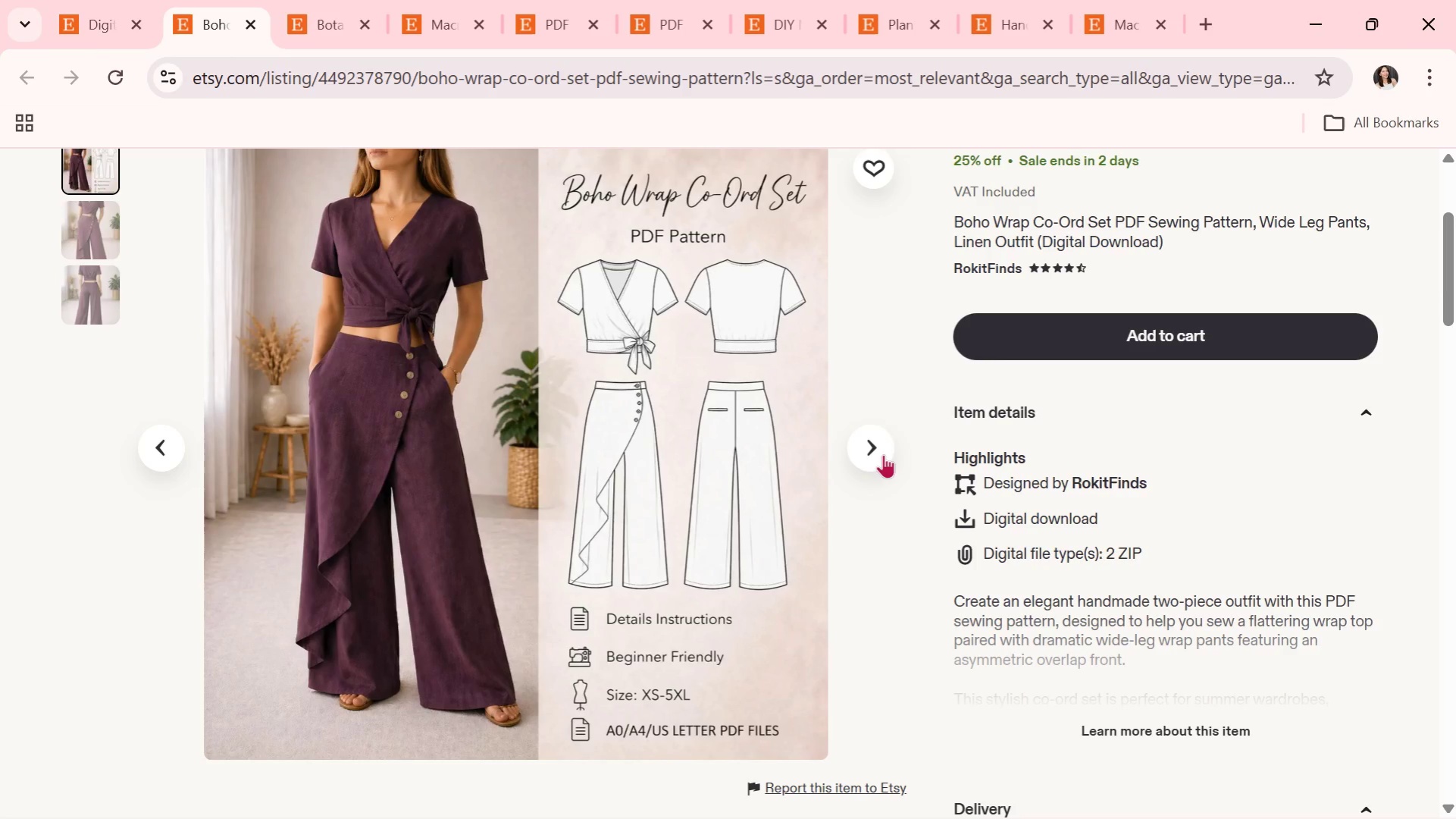 
left_click([883, 454])
 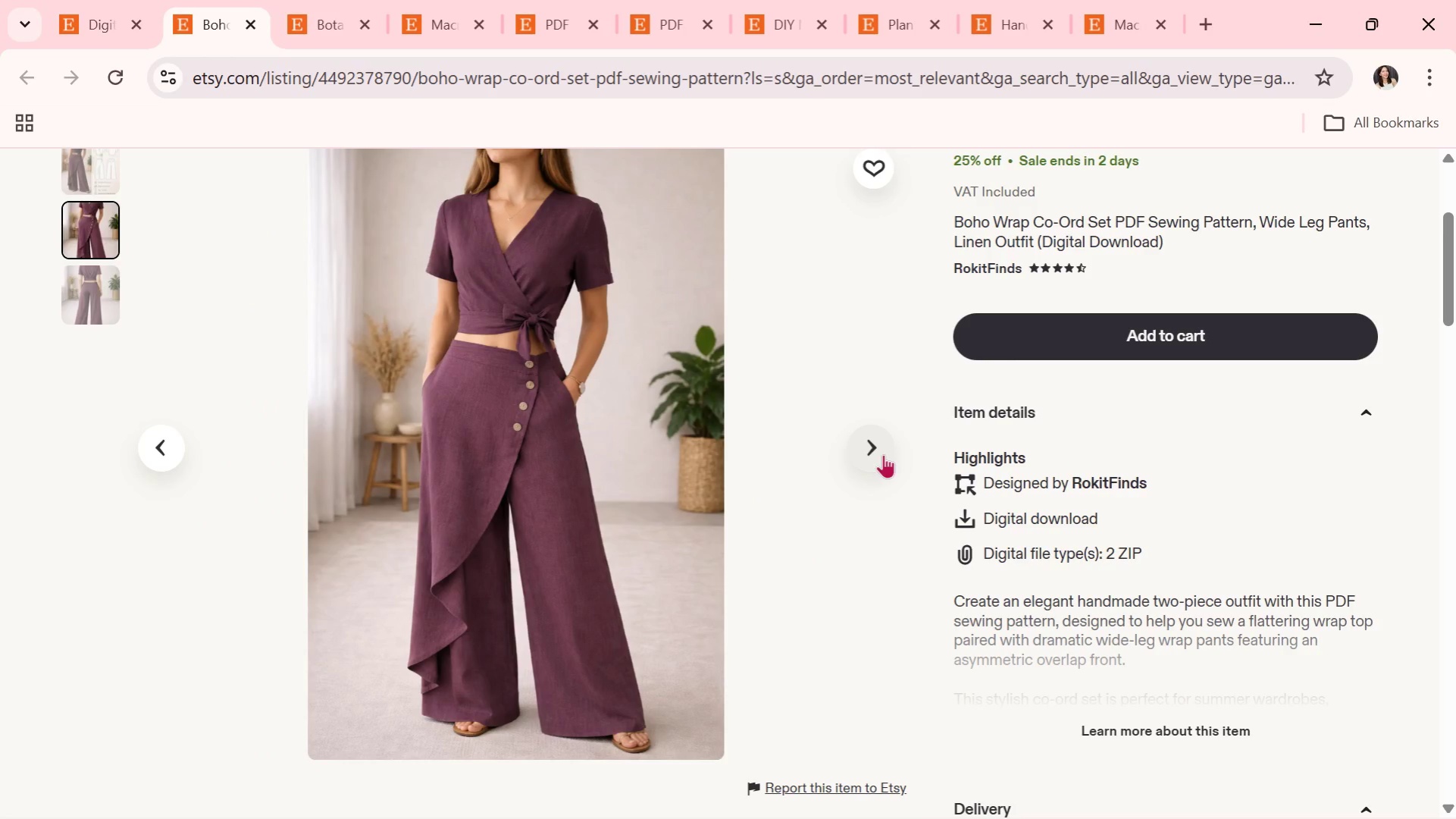 
wait(5.31)
 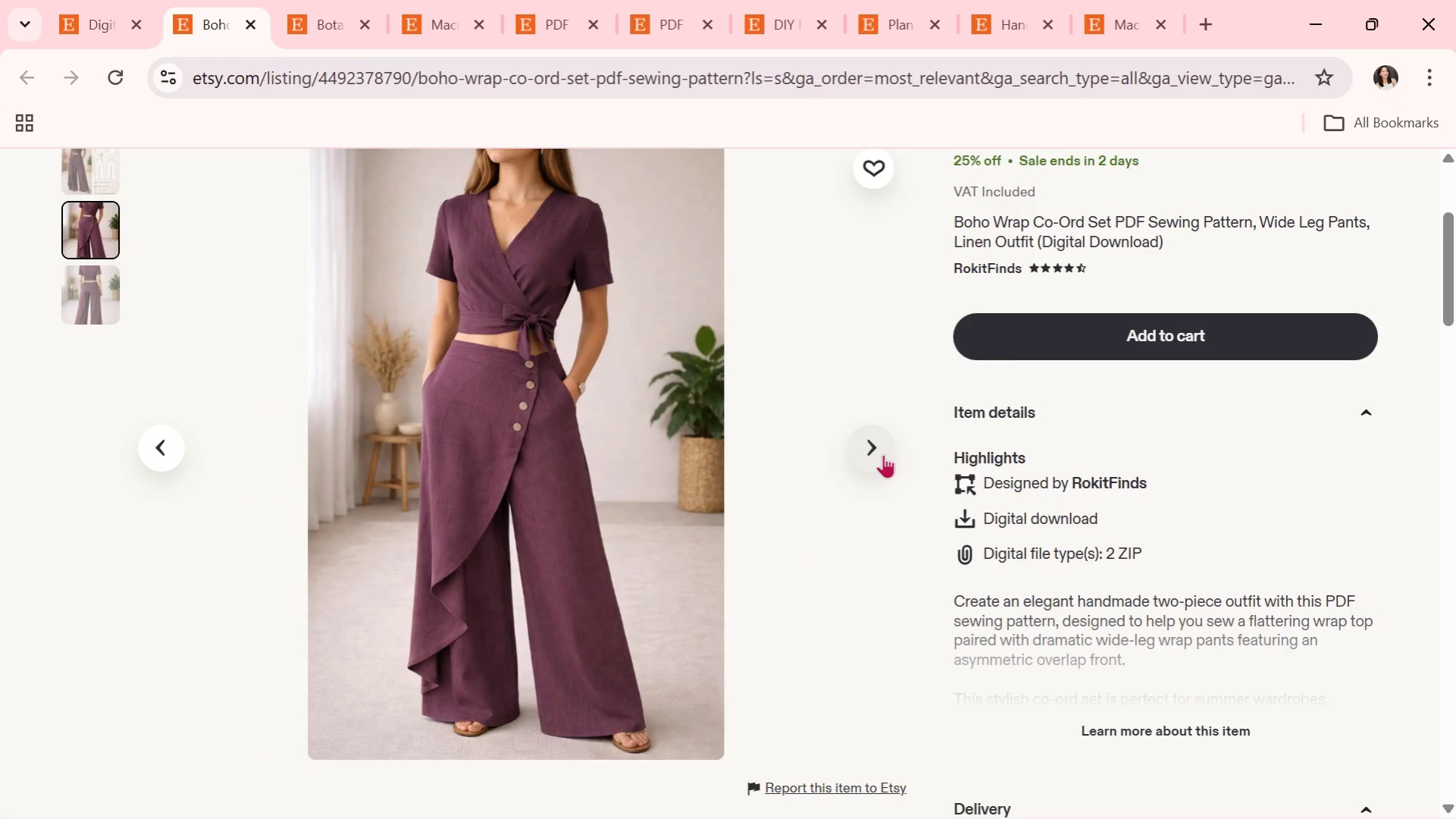 
left_click([883, 454])
 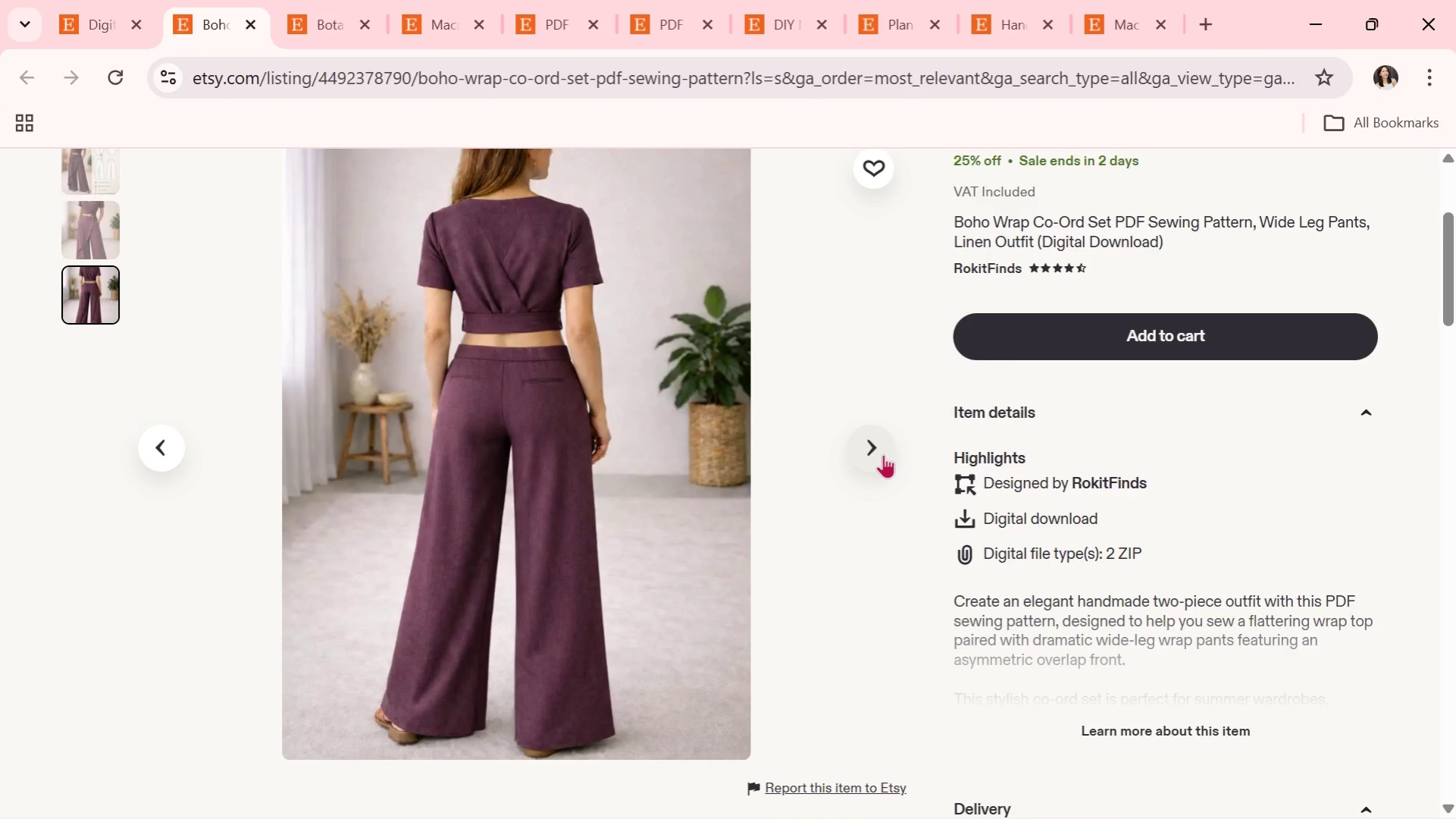 
wait(5.03)
 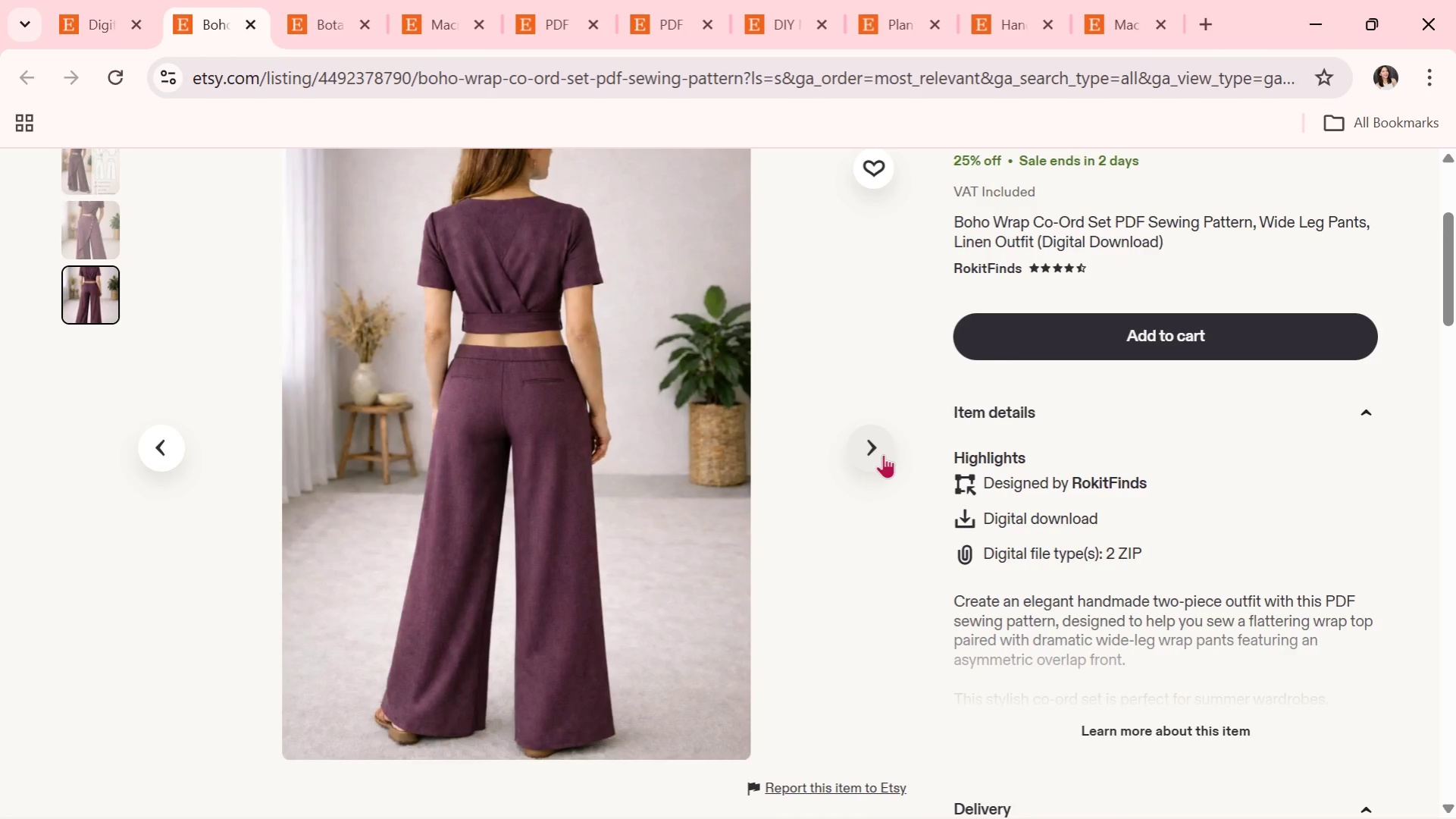 
left_click([248, 20])
 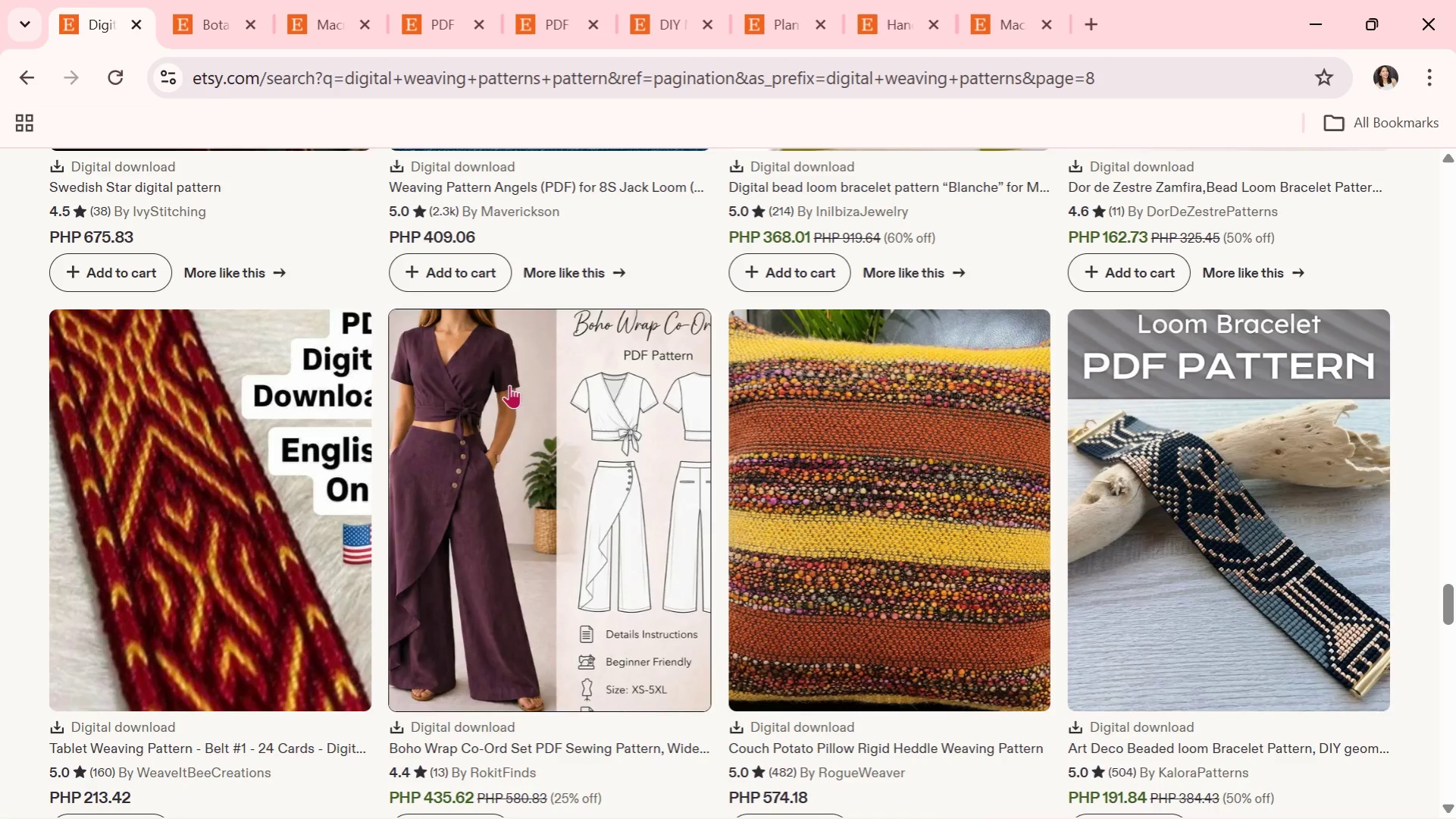 
scroll: coordinate [521, 421], scroll_direction: down, amount: 13.0
 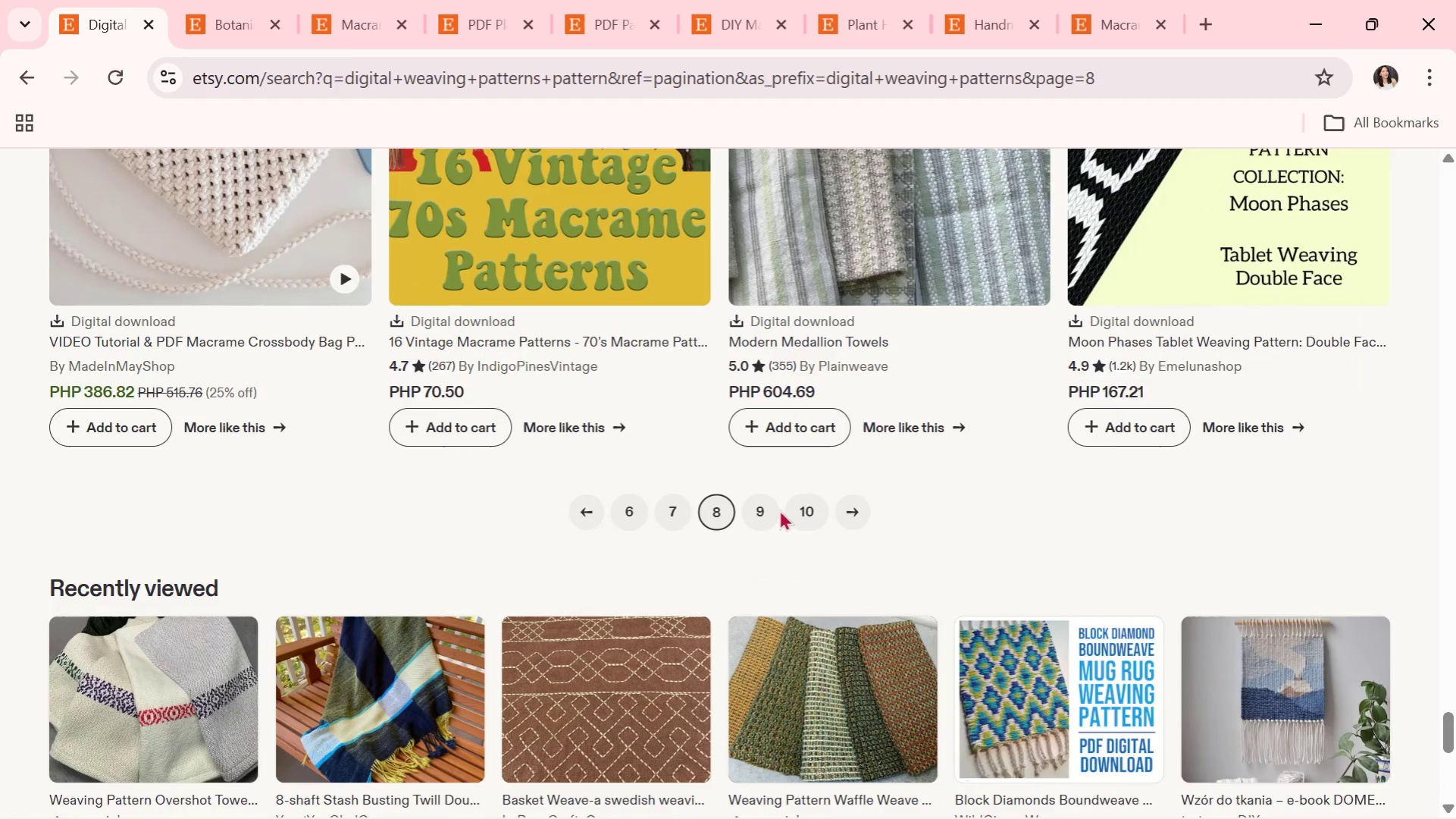 
left_click([766, 513])
 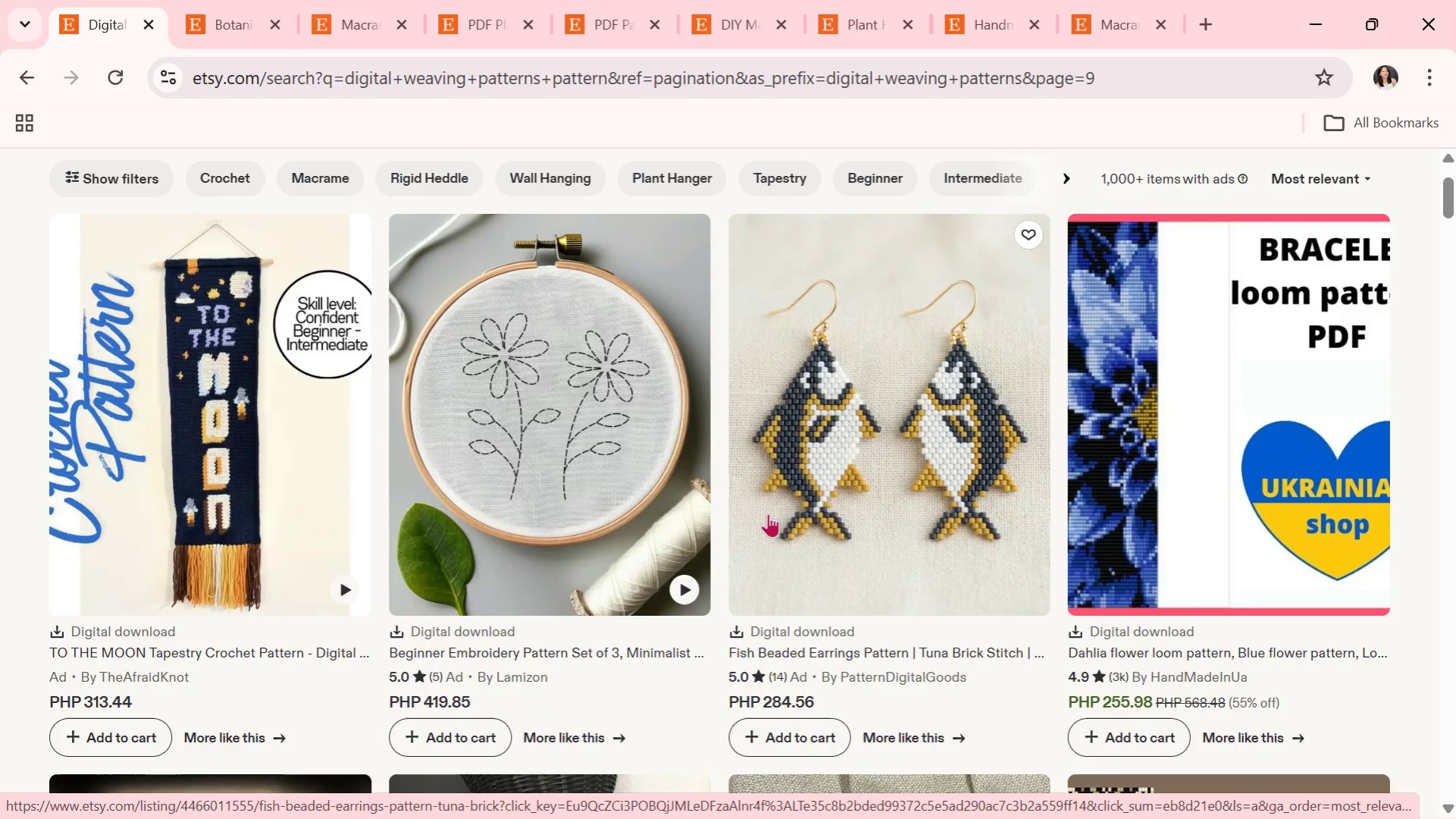 
scroll: coordinate [451, 529], scroll_direction: down, amount: 12.0
 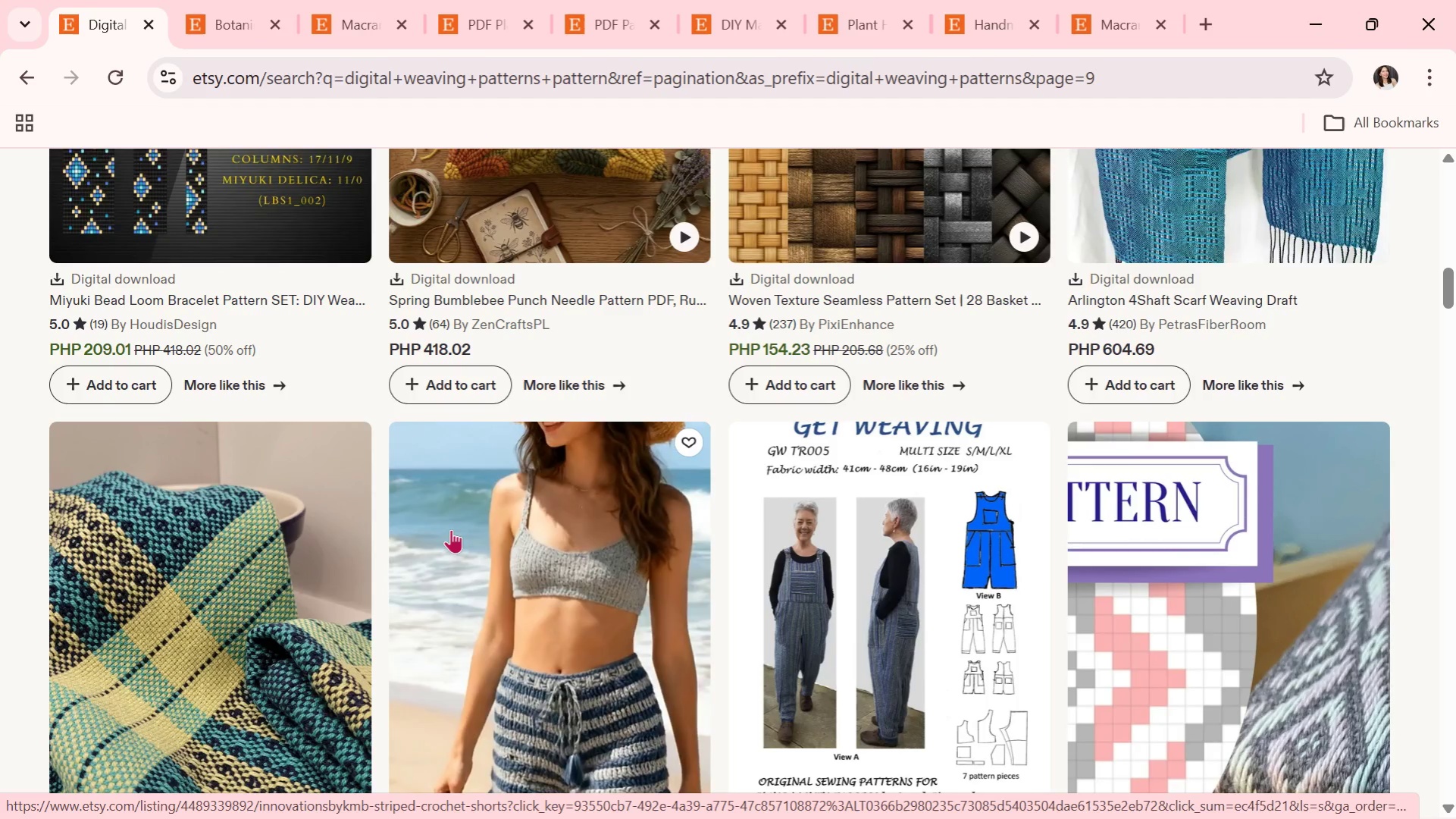 
scroll: coordinate [537, 548], scroll_direction: down, amount: 8.0
 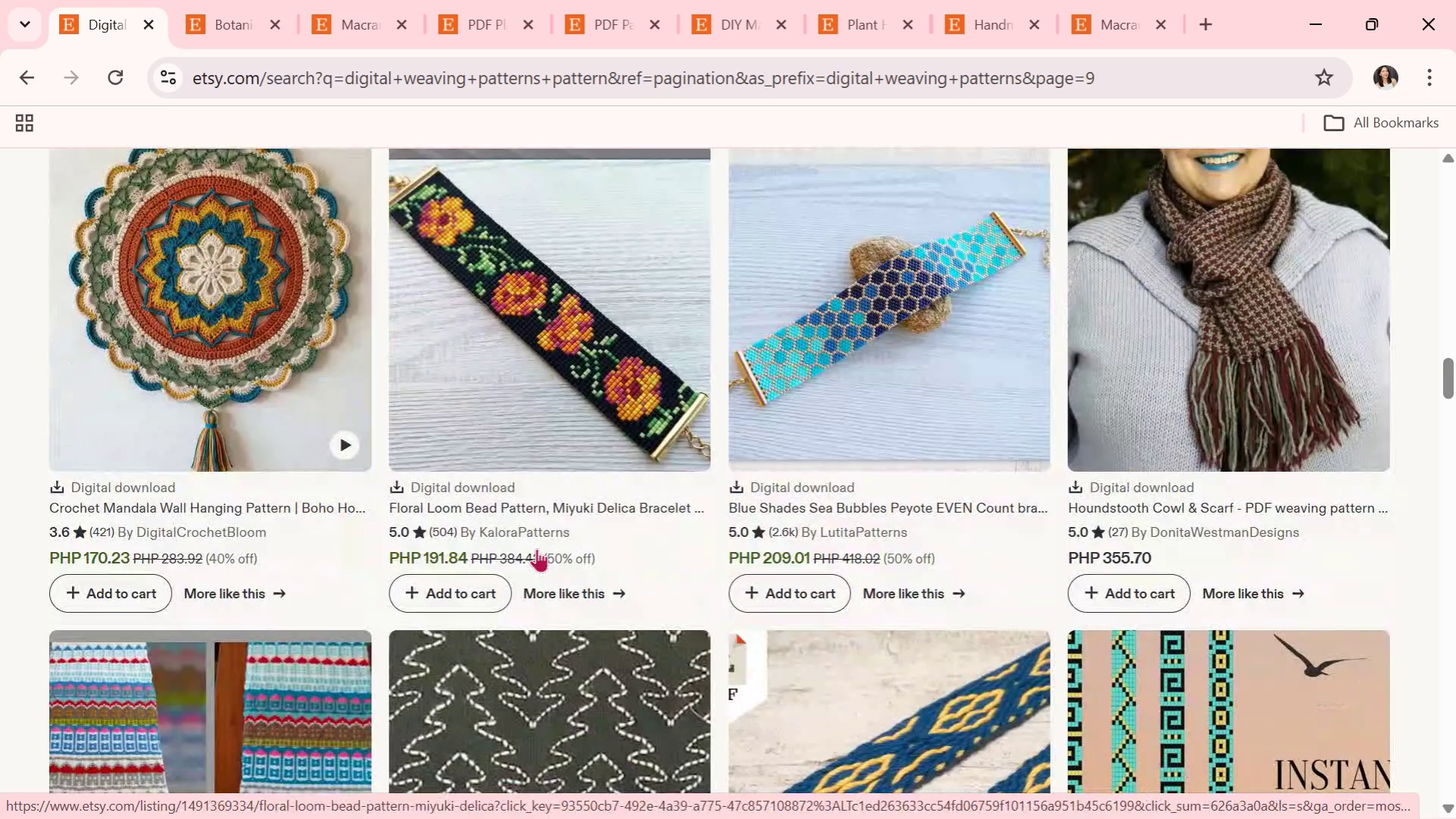 
scroll: coordinate [537, 548], scroll_direction: up, amount: 1.0
 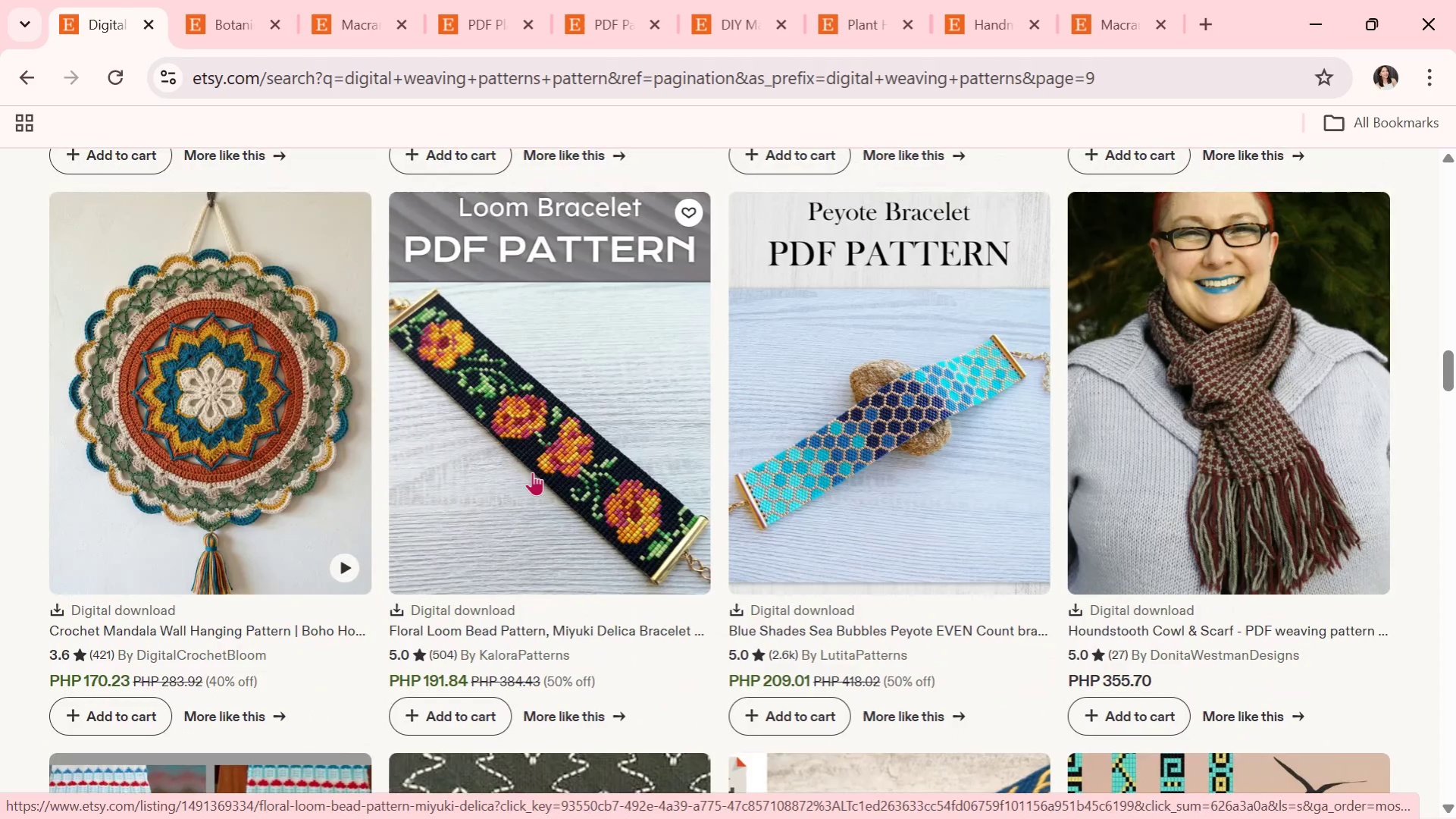 
left_click([532, 472])
 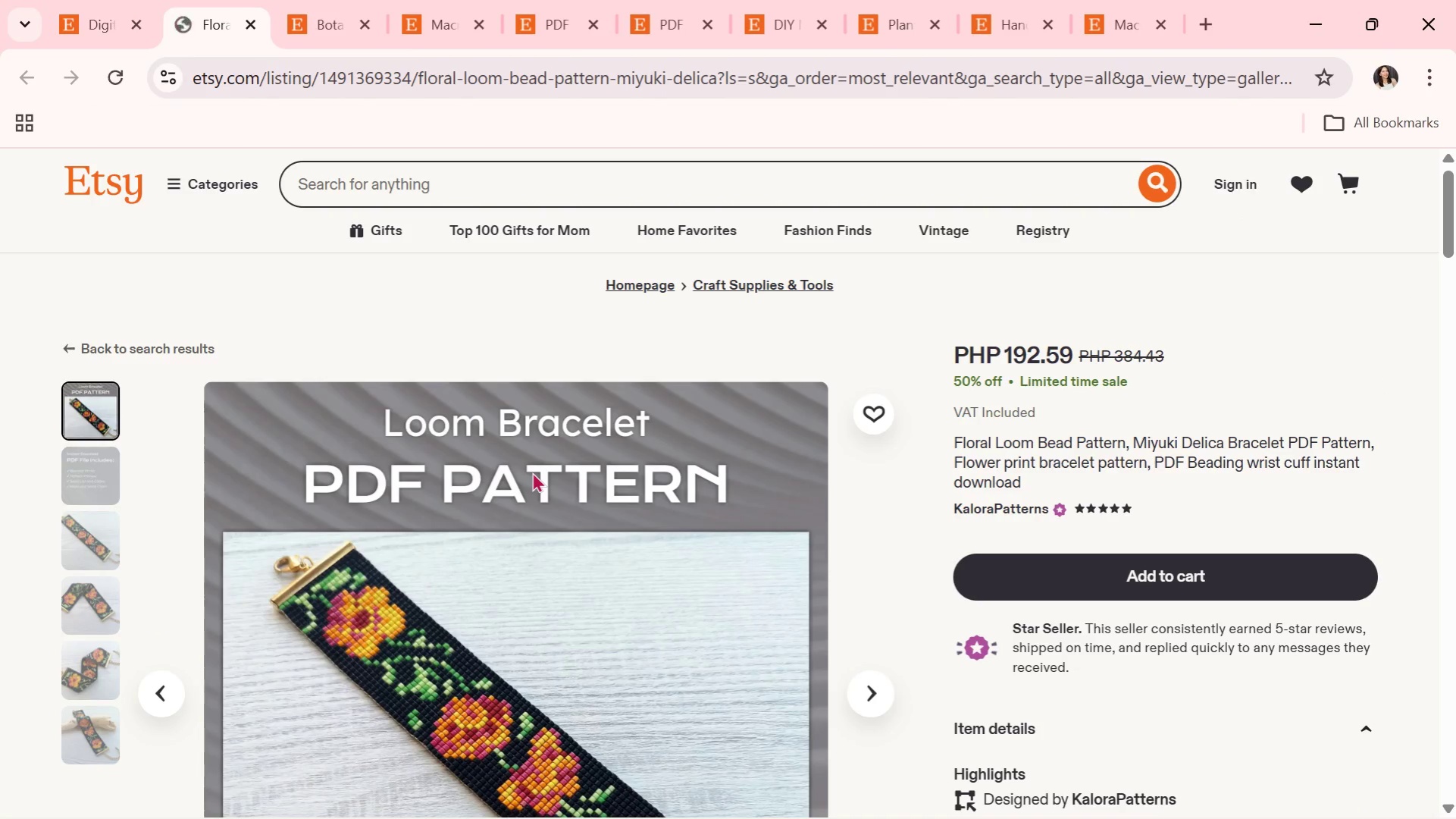 
wait(8.53)
 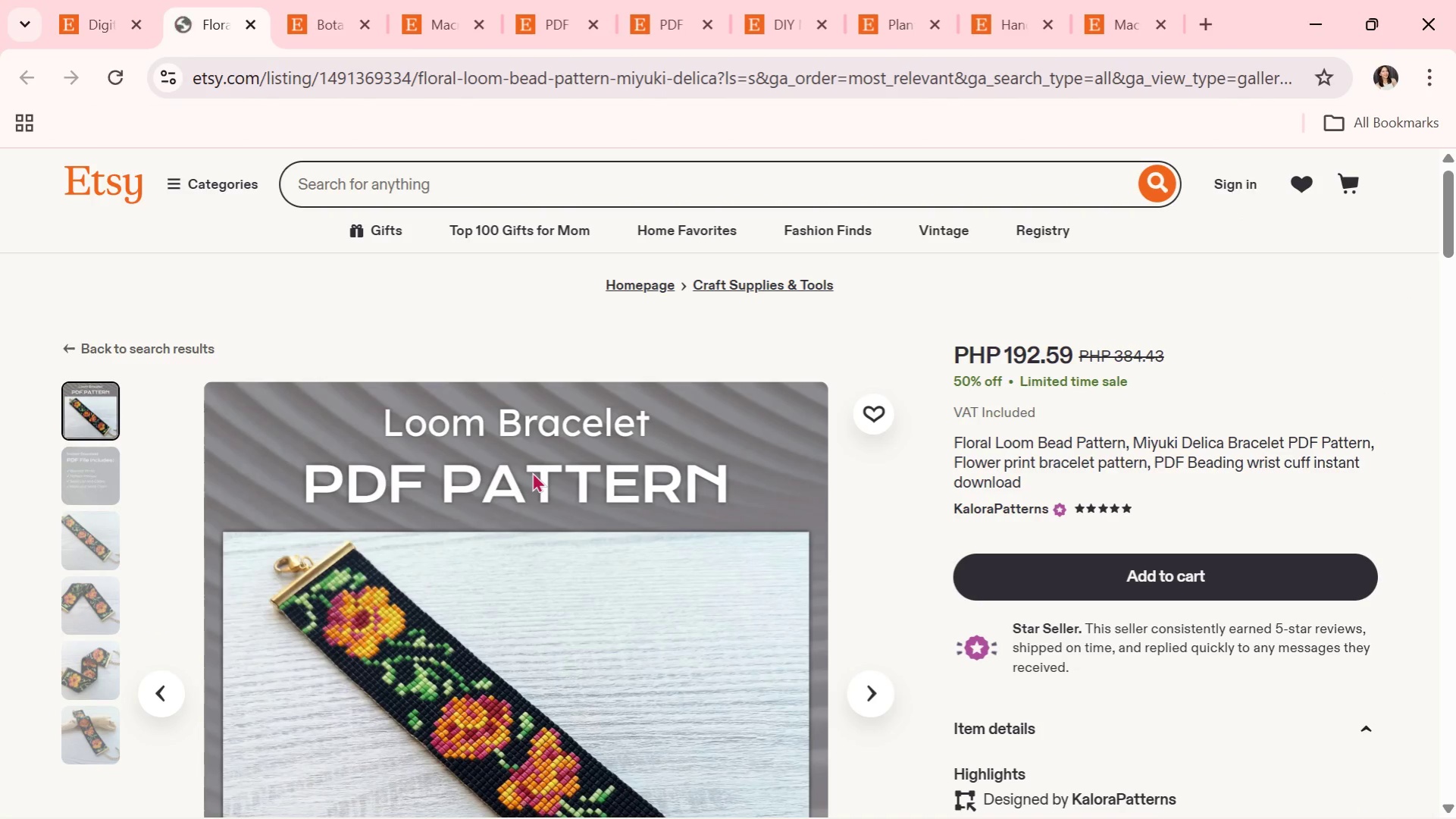 
scroll: coordinate [672, 502], scroll_direction: down, amount: 3.0
 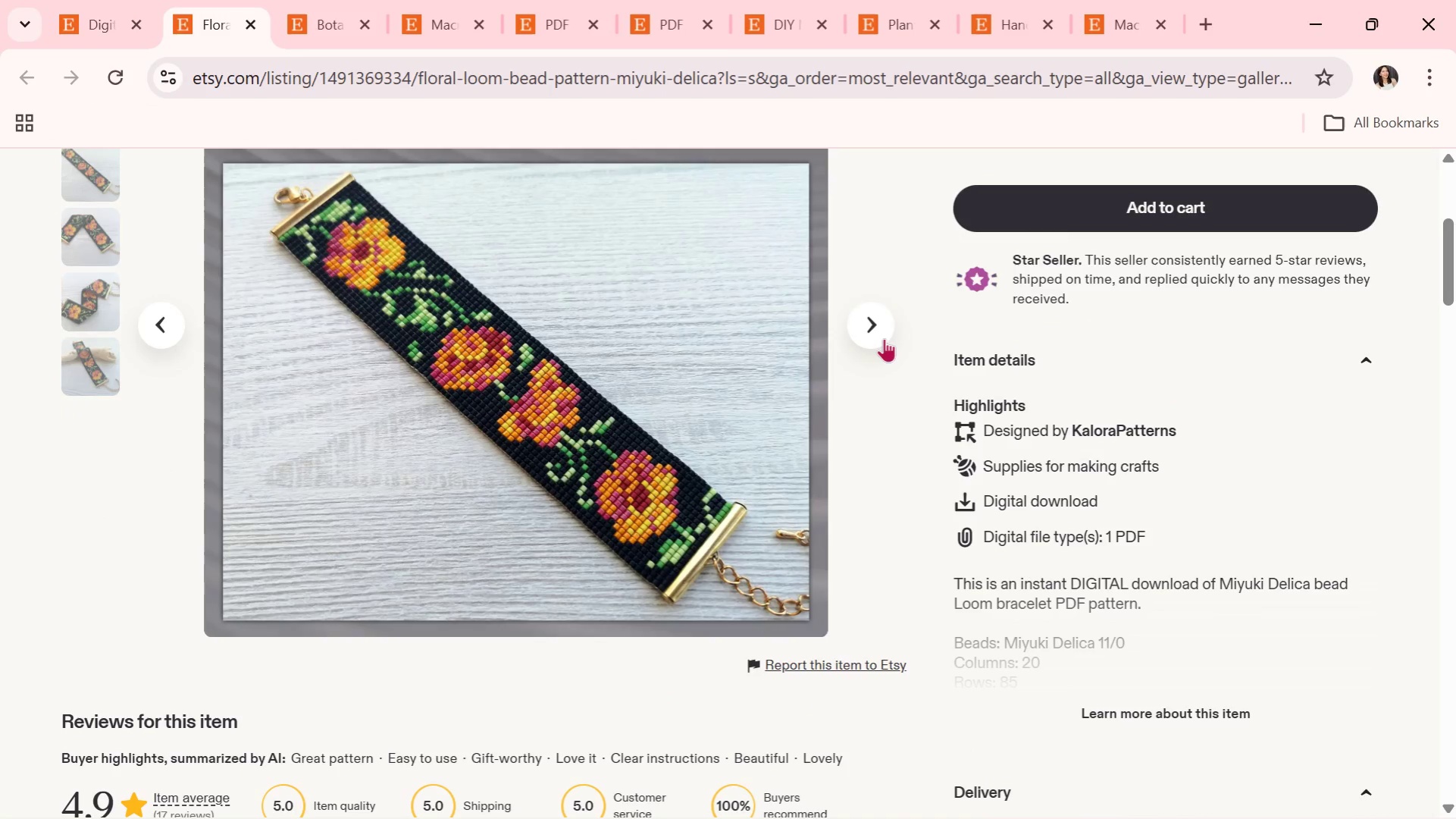 
left_click_drag(start_coordinate=[882, 334], to_coordinate=[887, 334])
 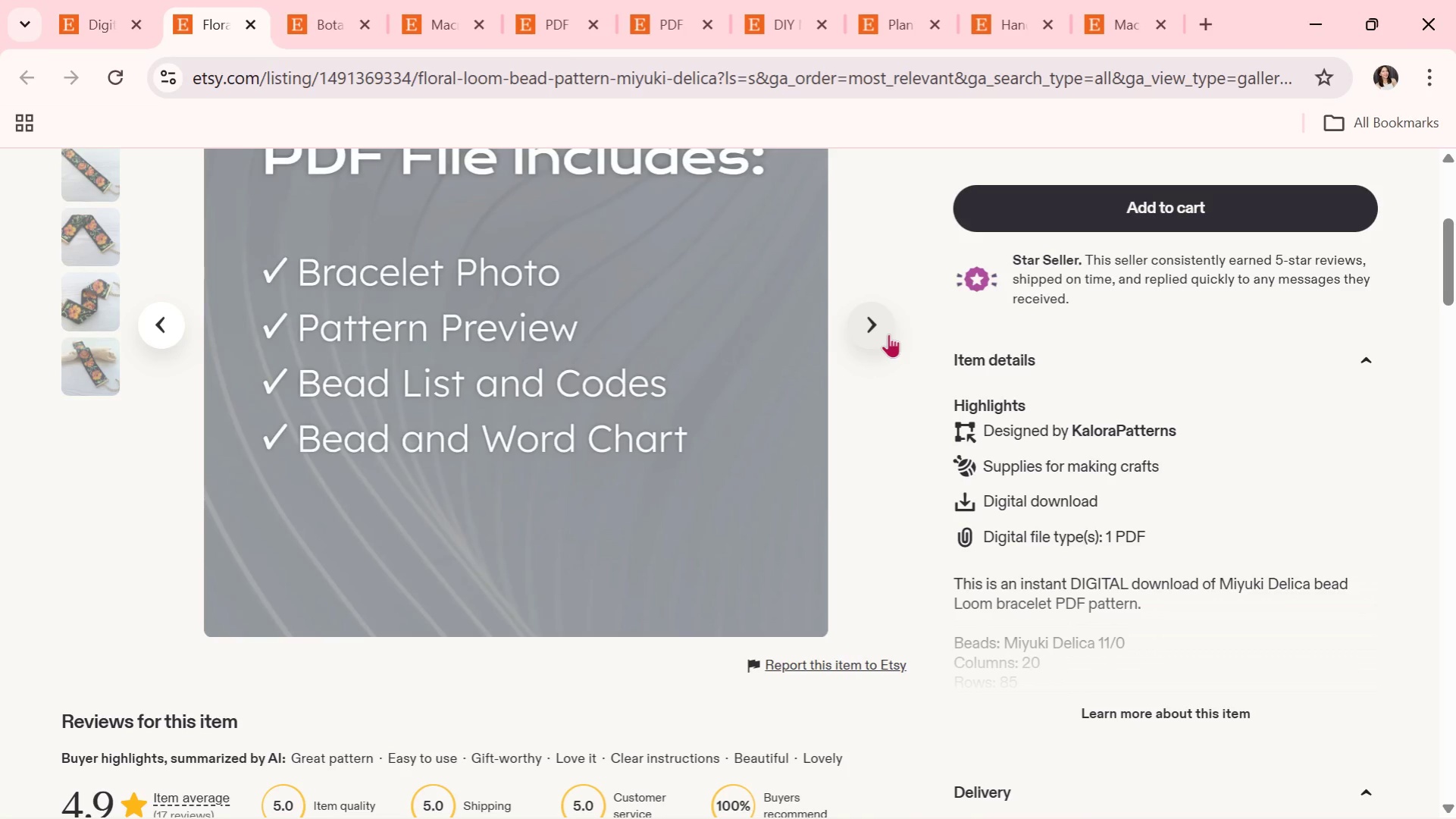 
left_click([888, 334])
 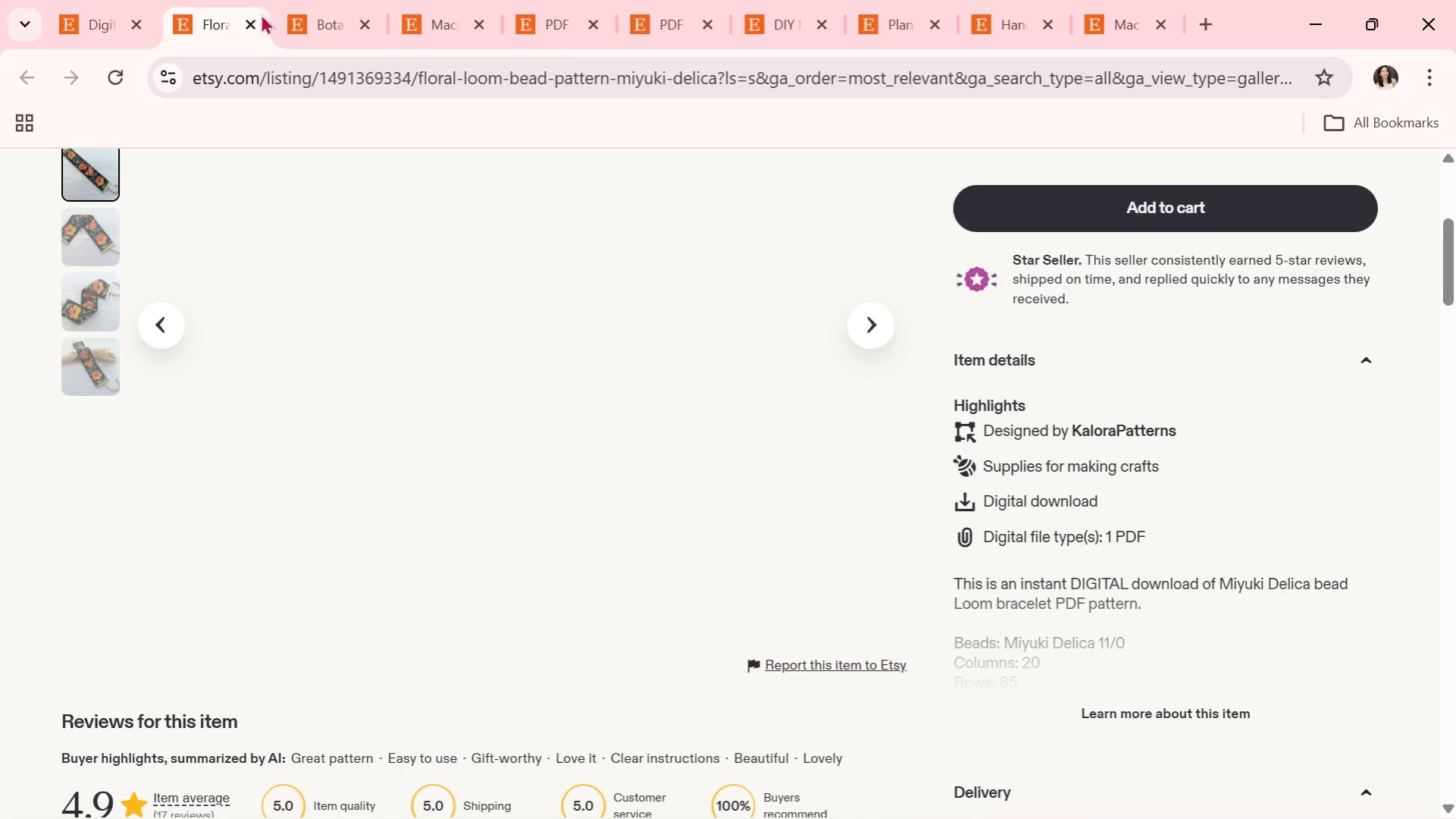 
left_click([254, 28])
 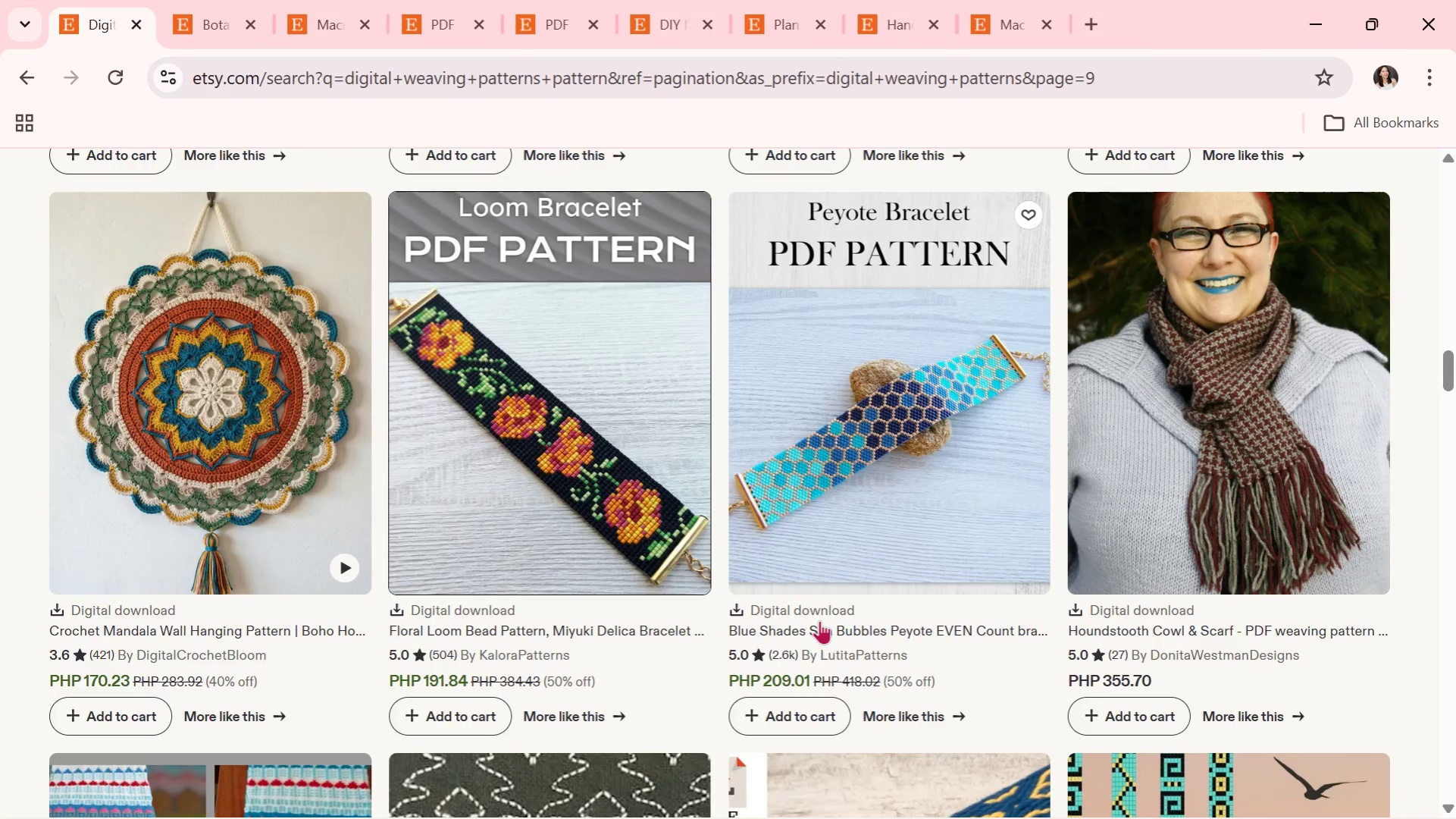 
scroll: coordinate [753, 597], scroll_direction: down, amount: 9.0
 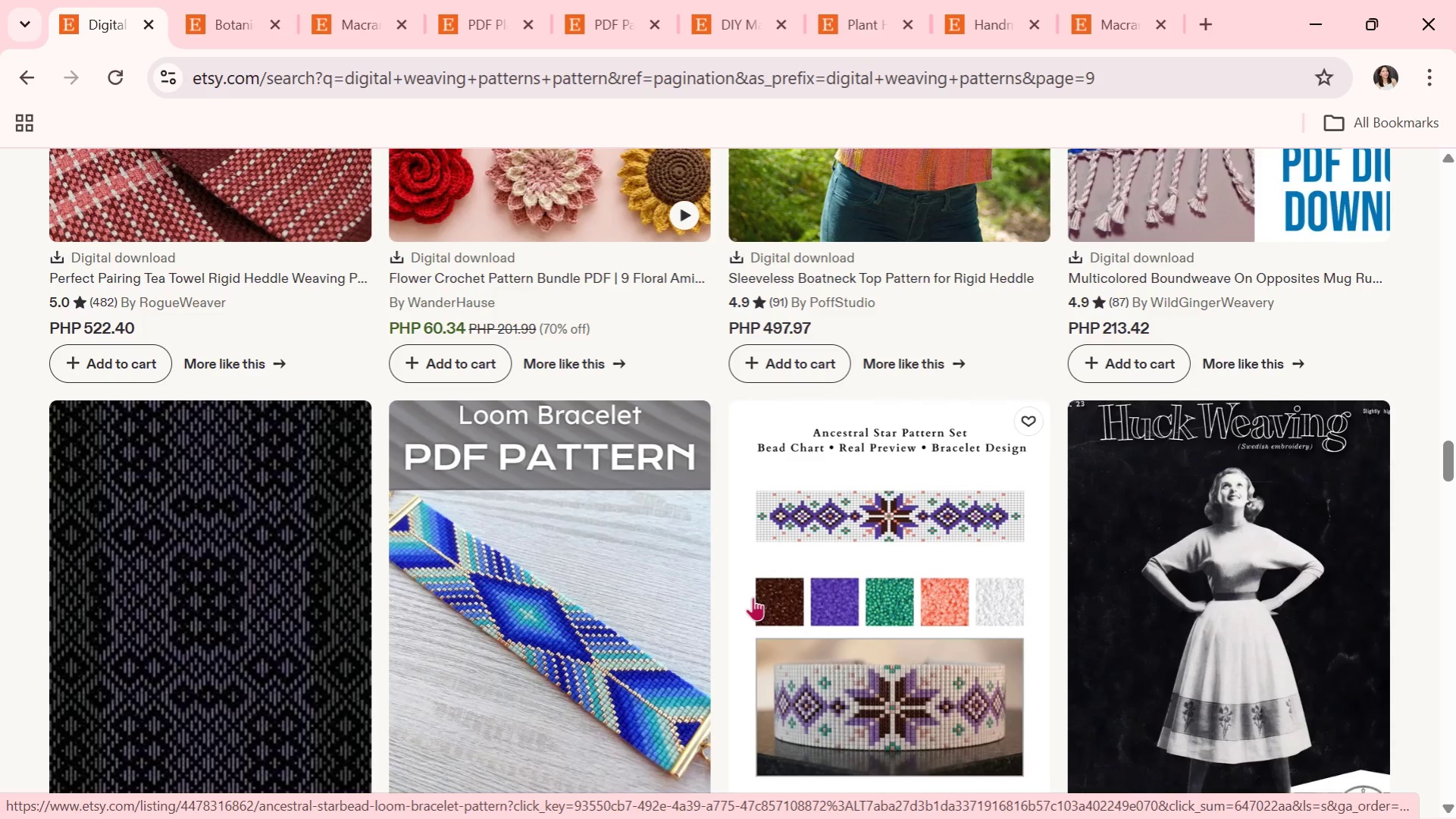 
scroll: coordinate [753, 597], scroll_direction: down, amount: 1.0
 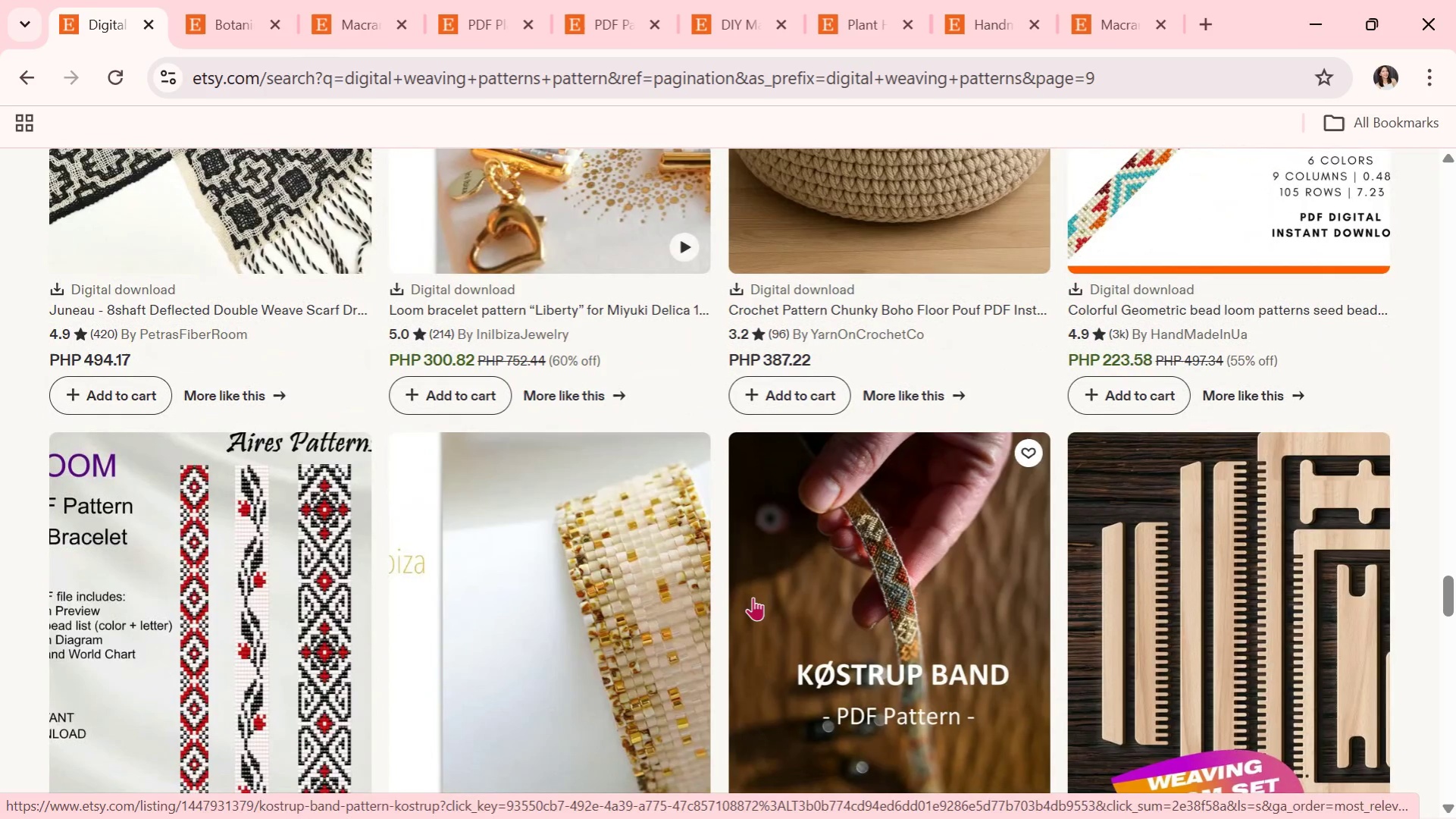 
wait(7.48)
 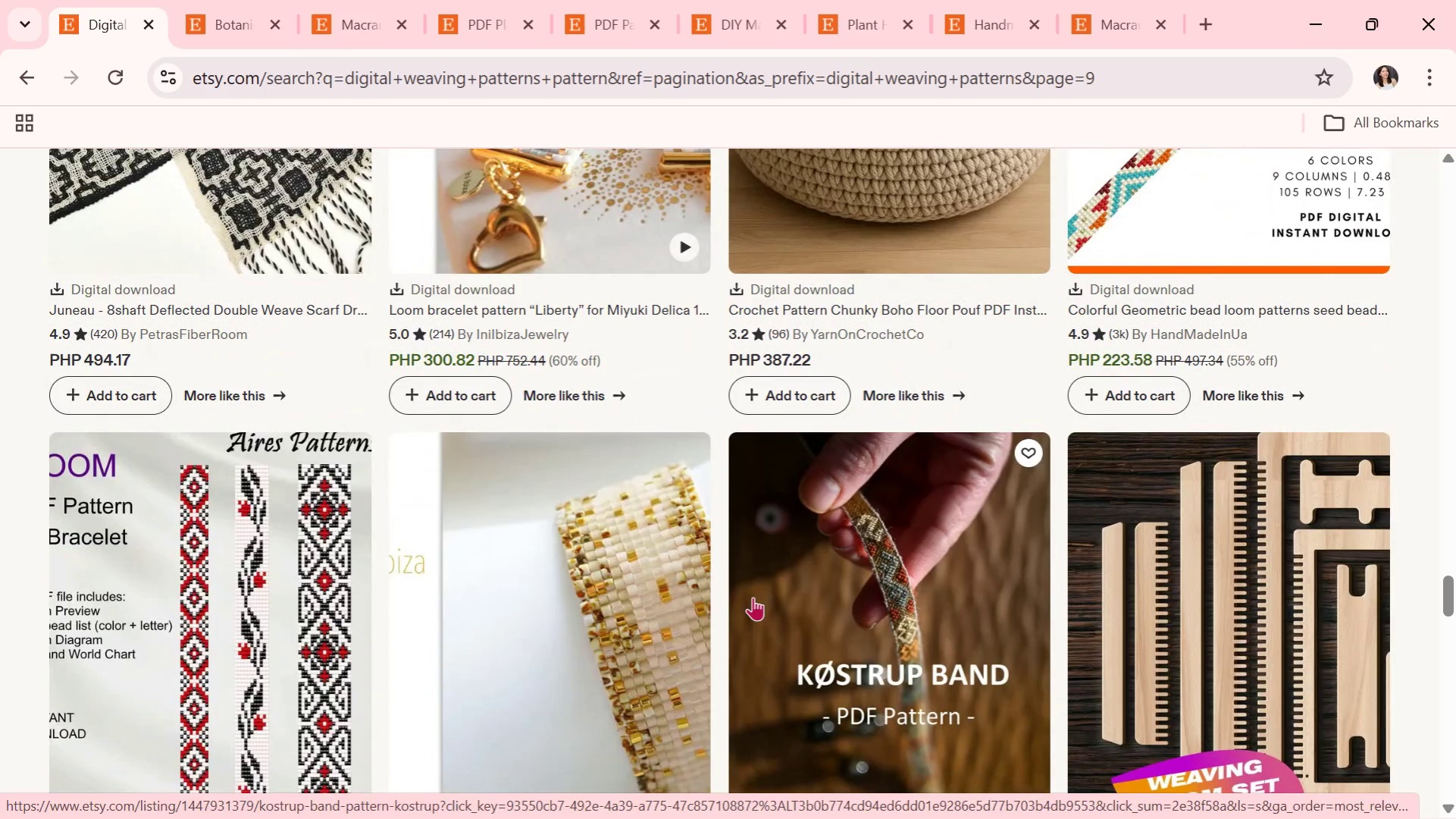 
scroll: coordinate [773, 626], scroll_direction: down, amount: 4.0
 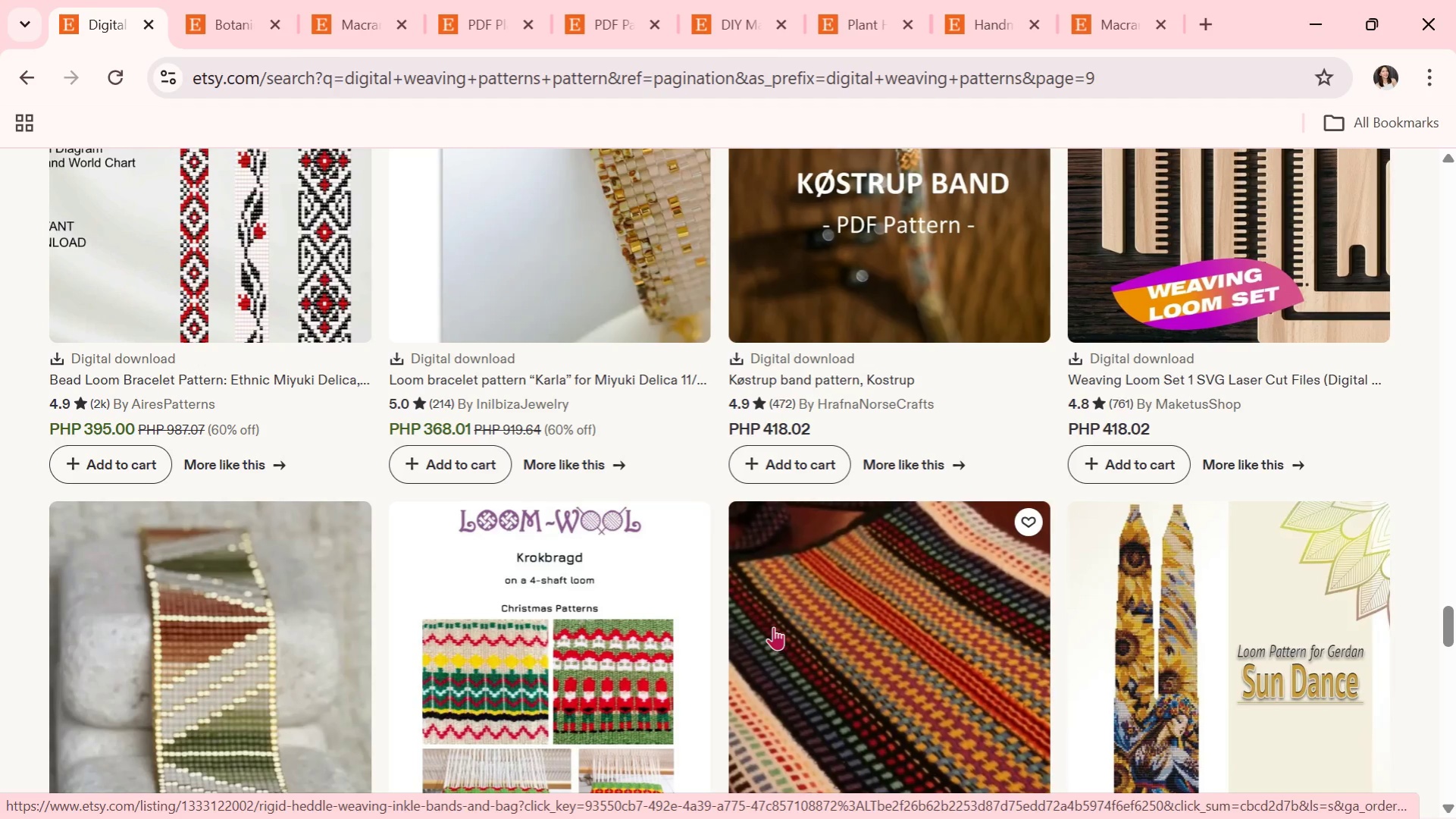 
wait(8.02)
 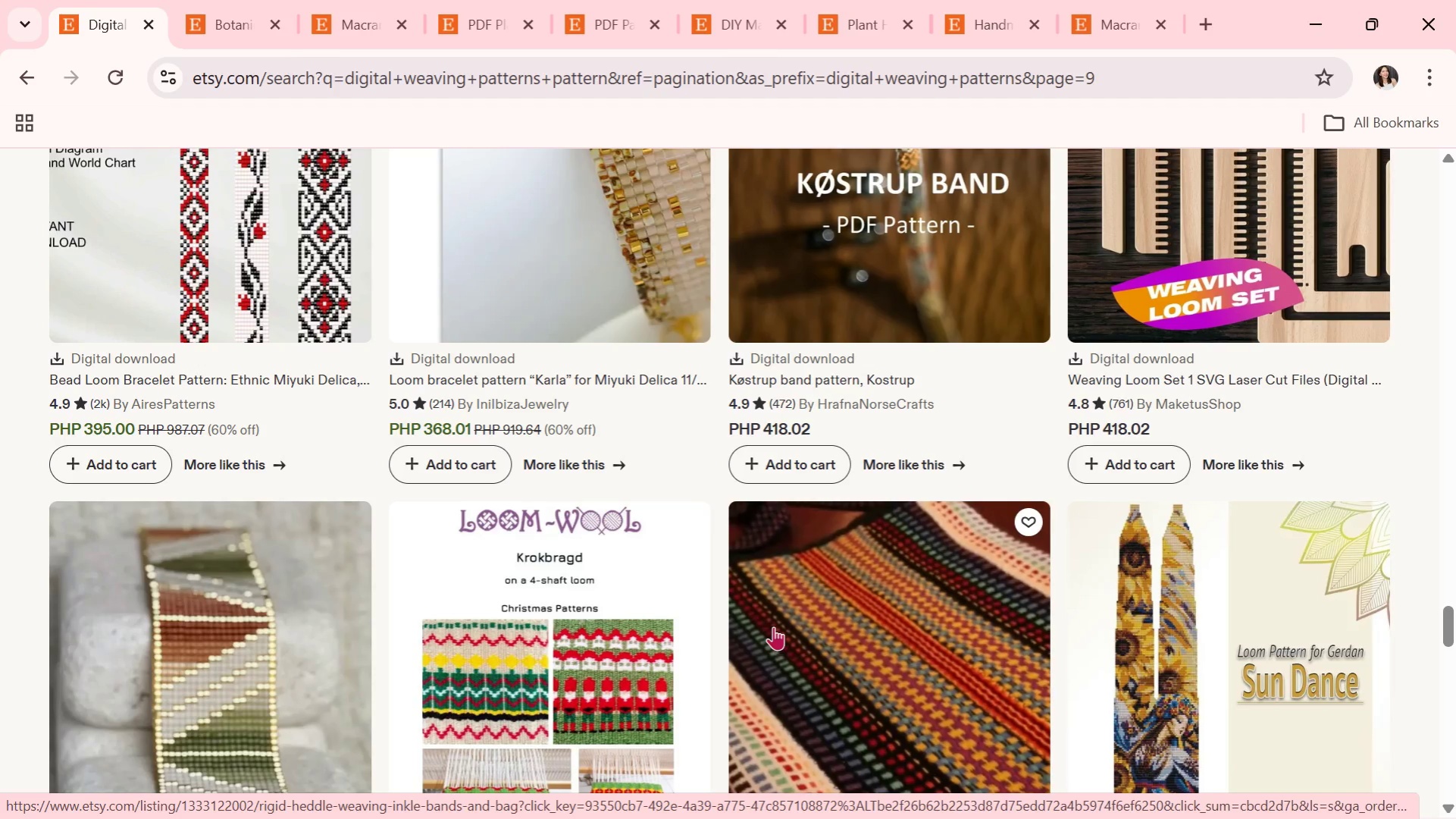 
scroll: coordinate [773, 626], scroll_direction: down, amount: 3.0
 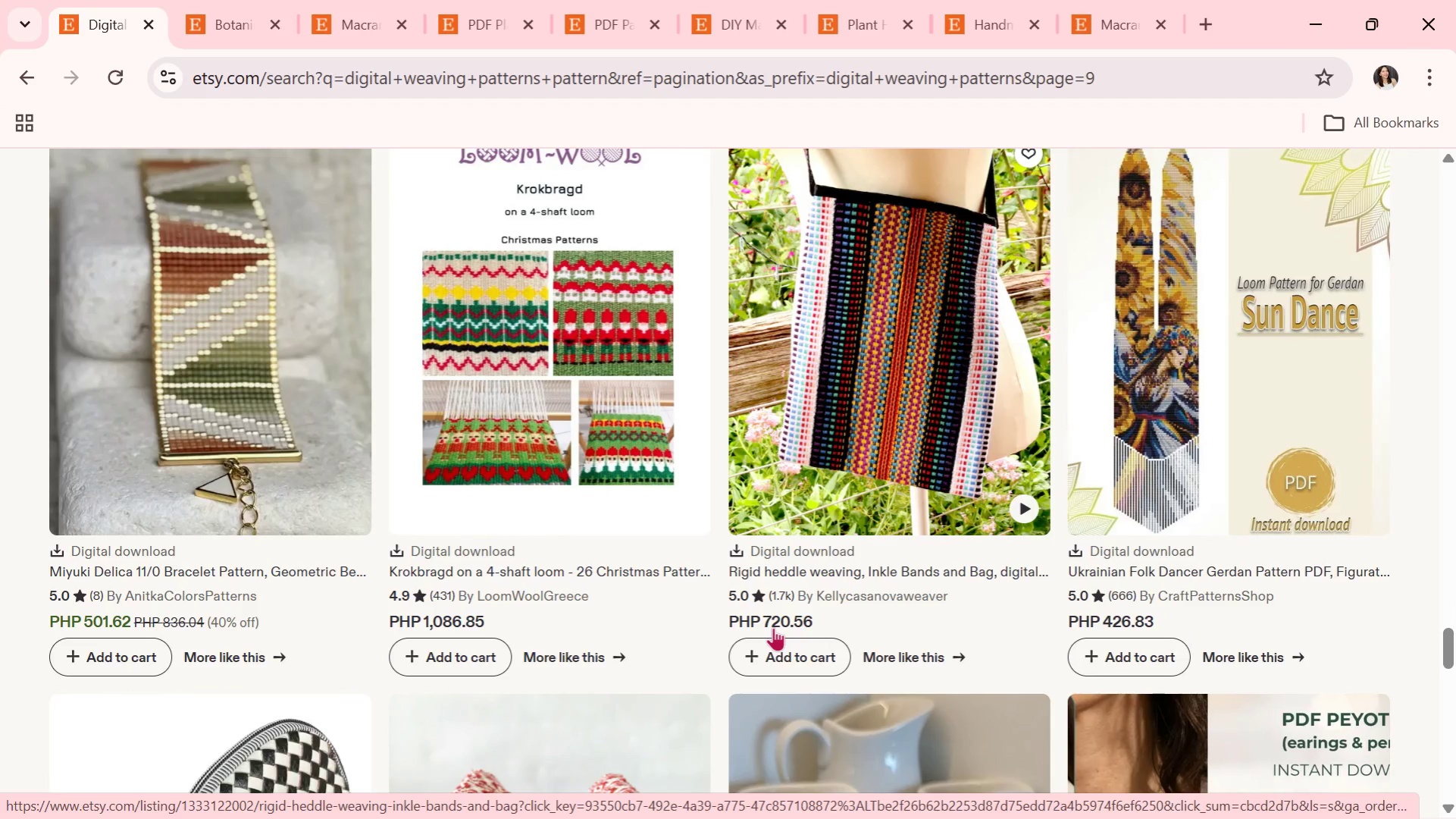 
wait(6.7)
 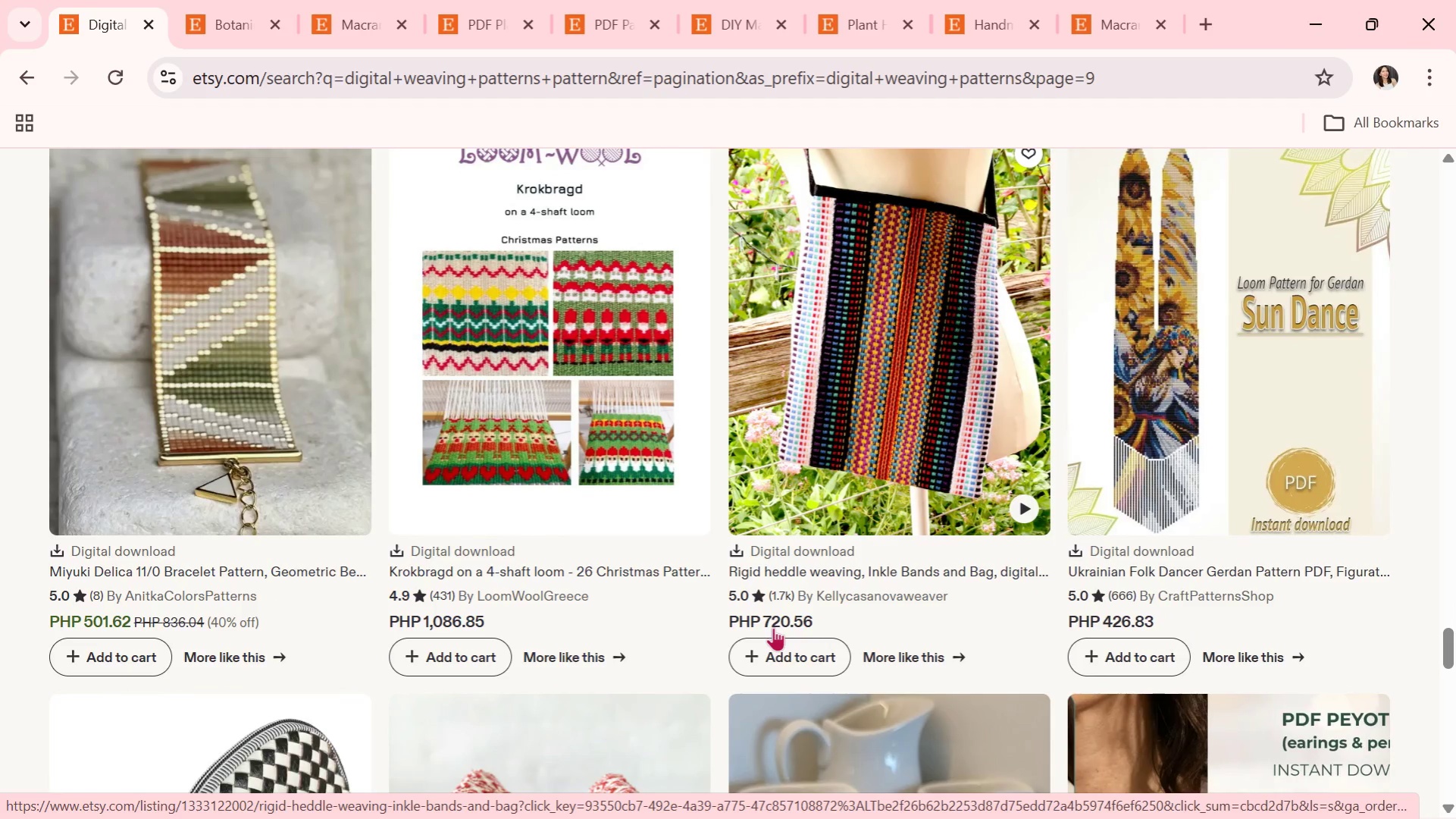 
scroll: coordinate [625, 524], scroll_direction: down, amount: 4.0
 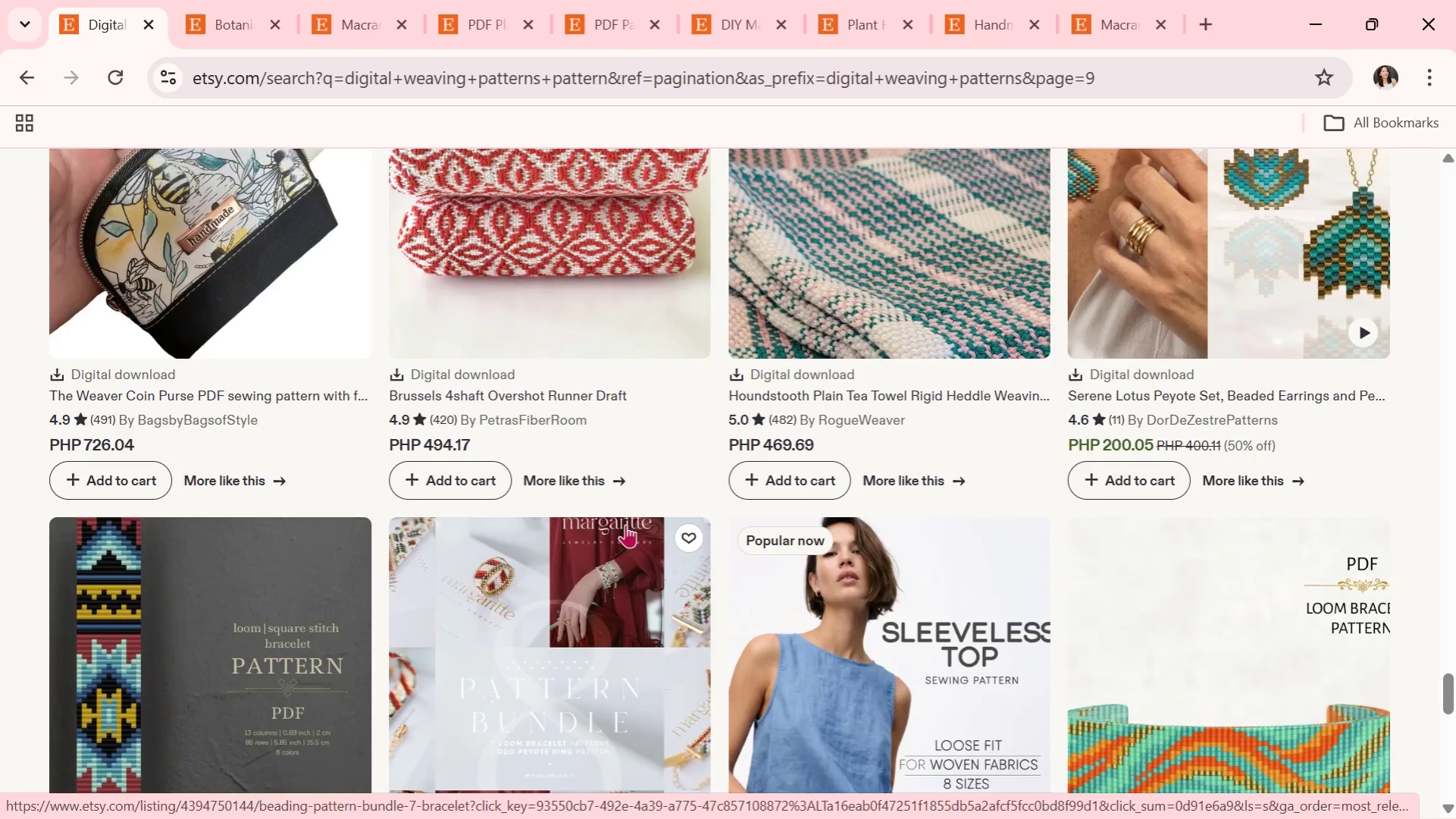 
wait(13.23)
 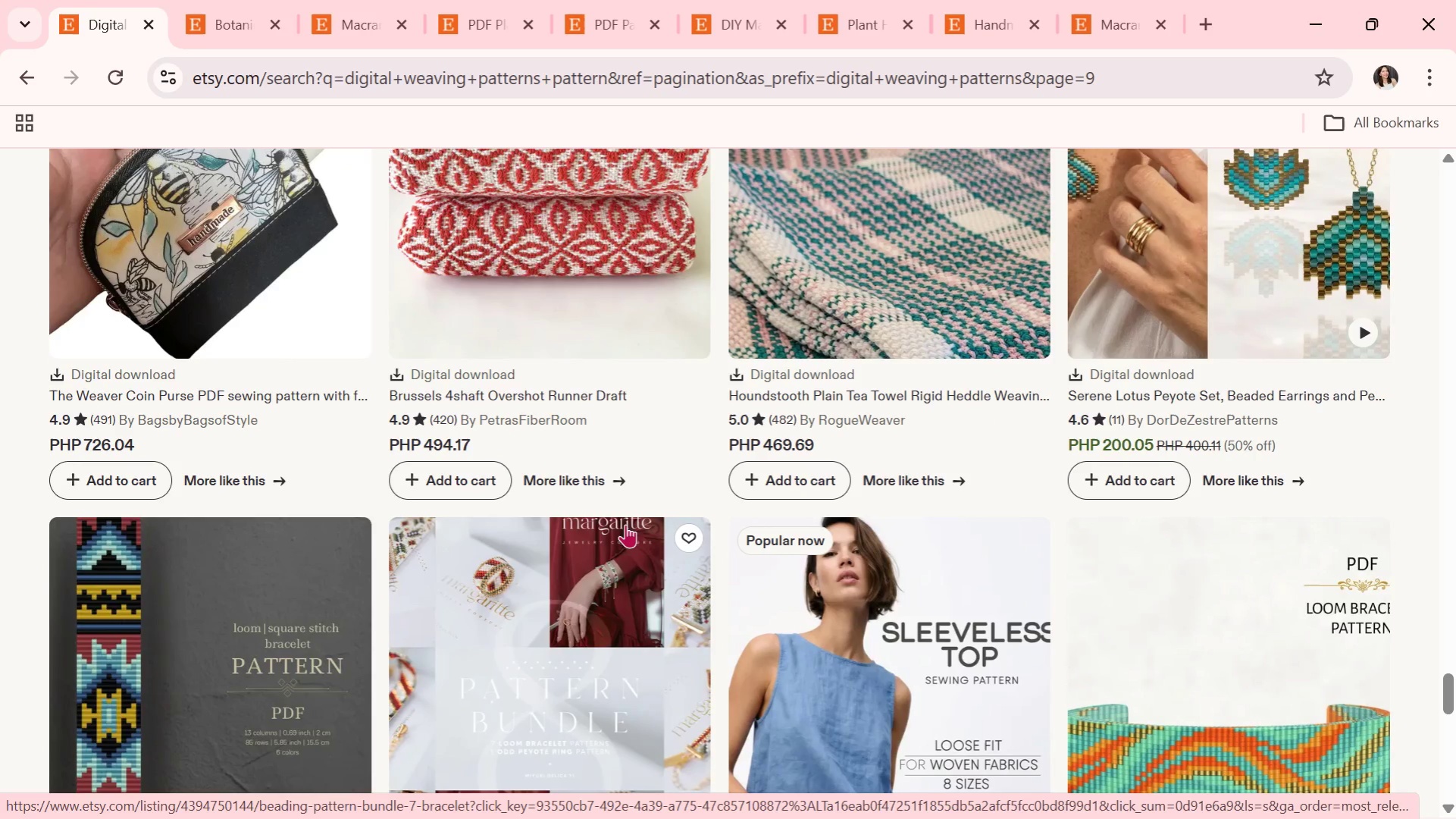 
scroll: coordinate [603, 552], scroll_direction: down, amount: 3.0
 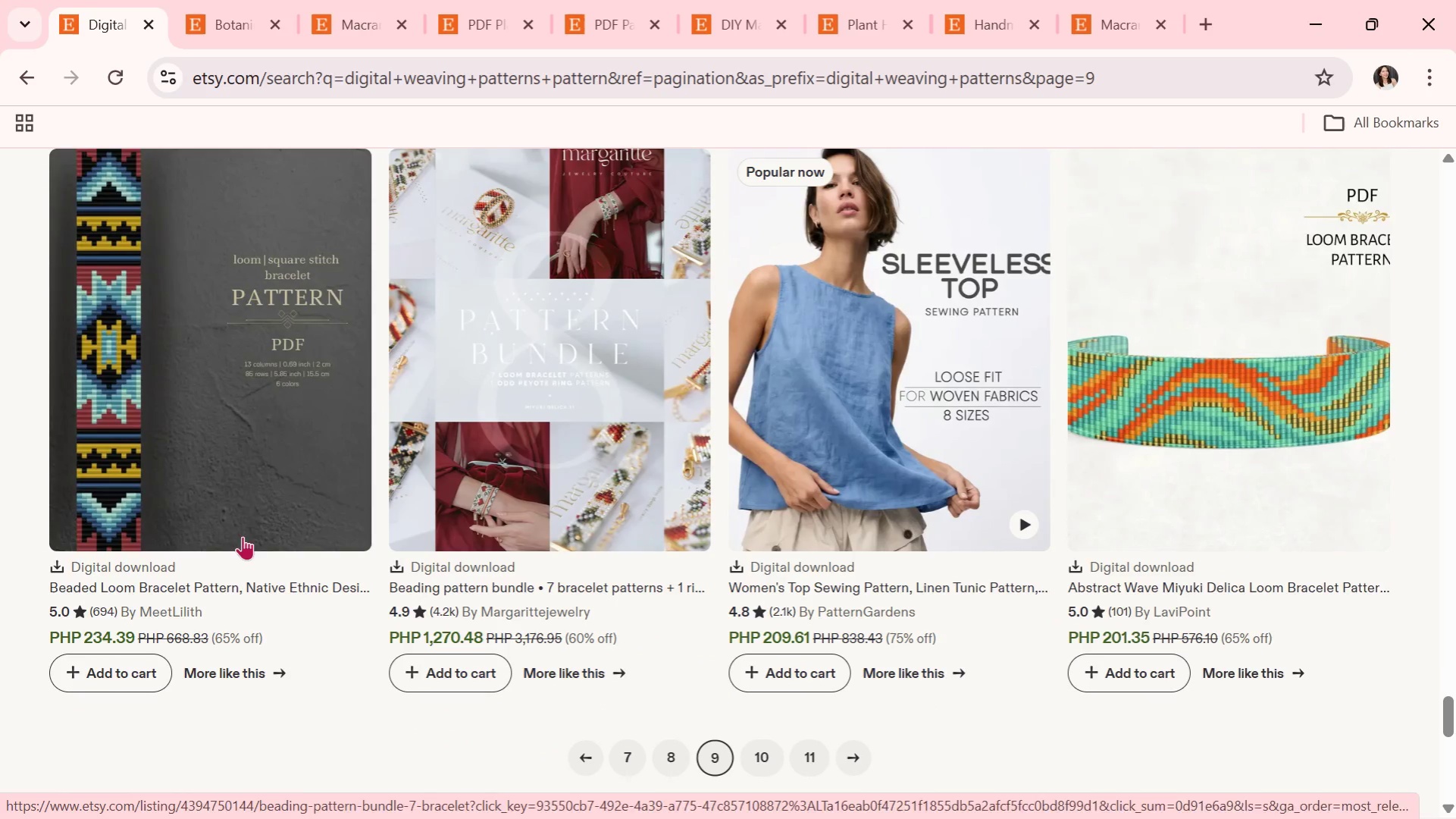 
left_click([243, 385])
 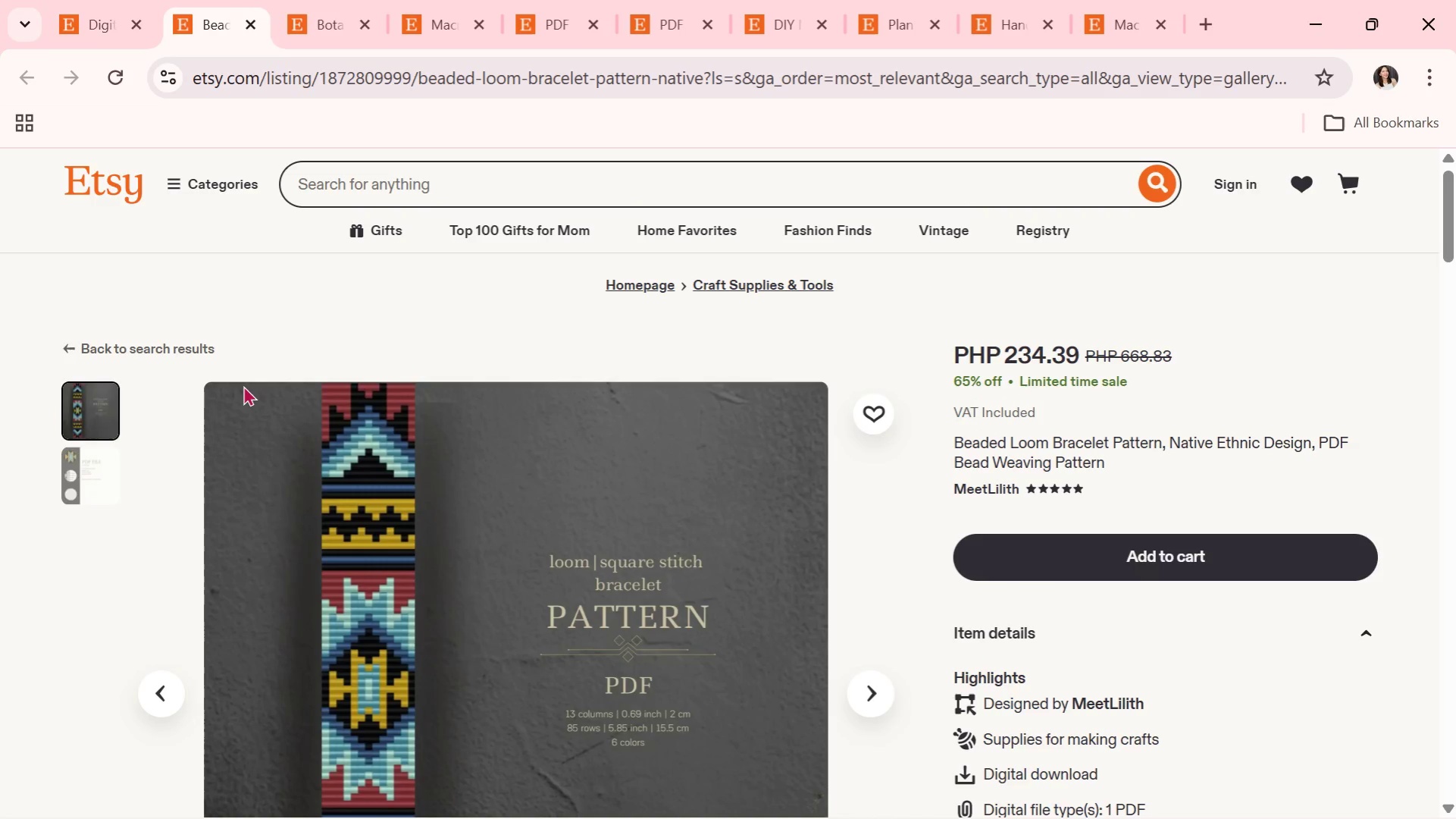 
wait(7.78)
 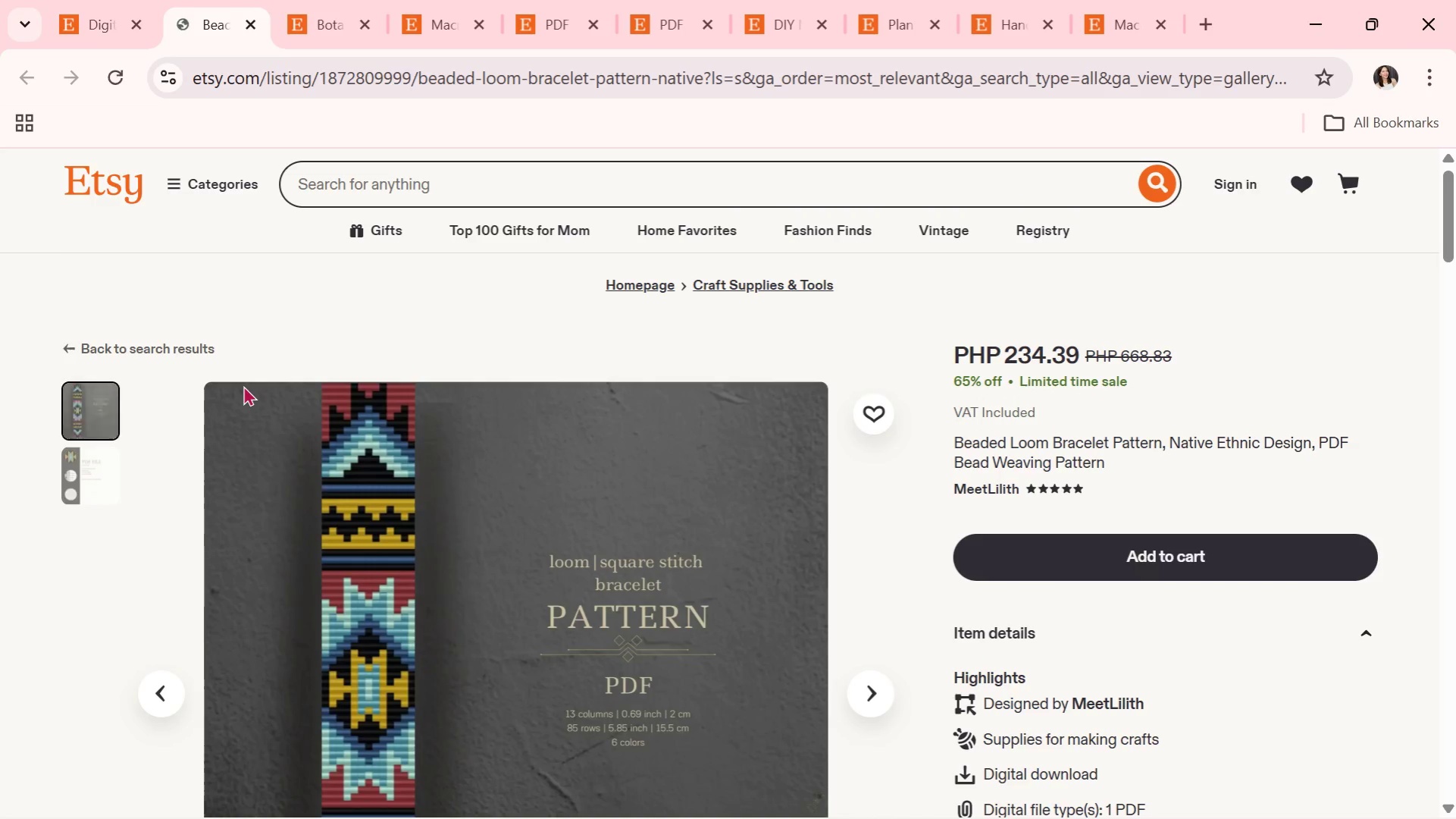 
scroll: coordinate [862, 398], scroll_direction: down, amount: 2.0
 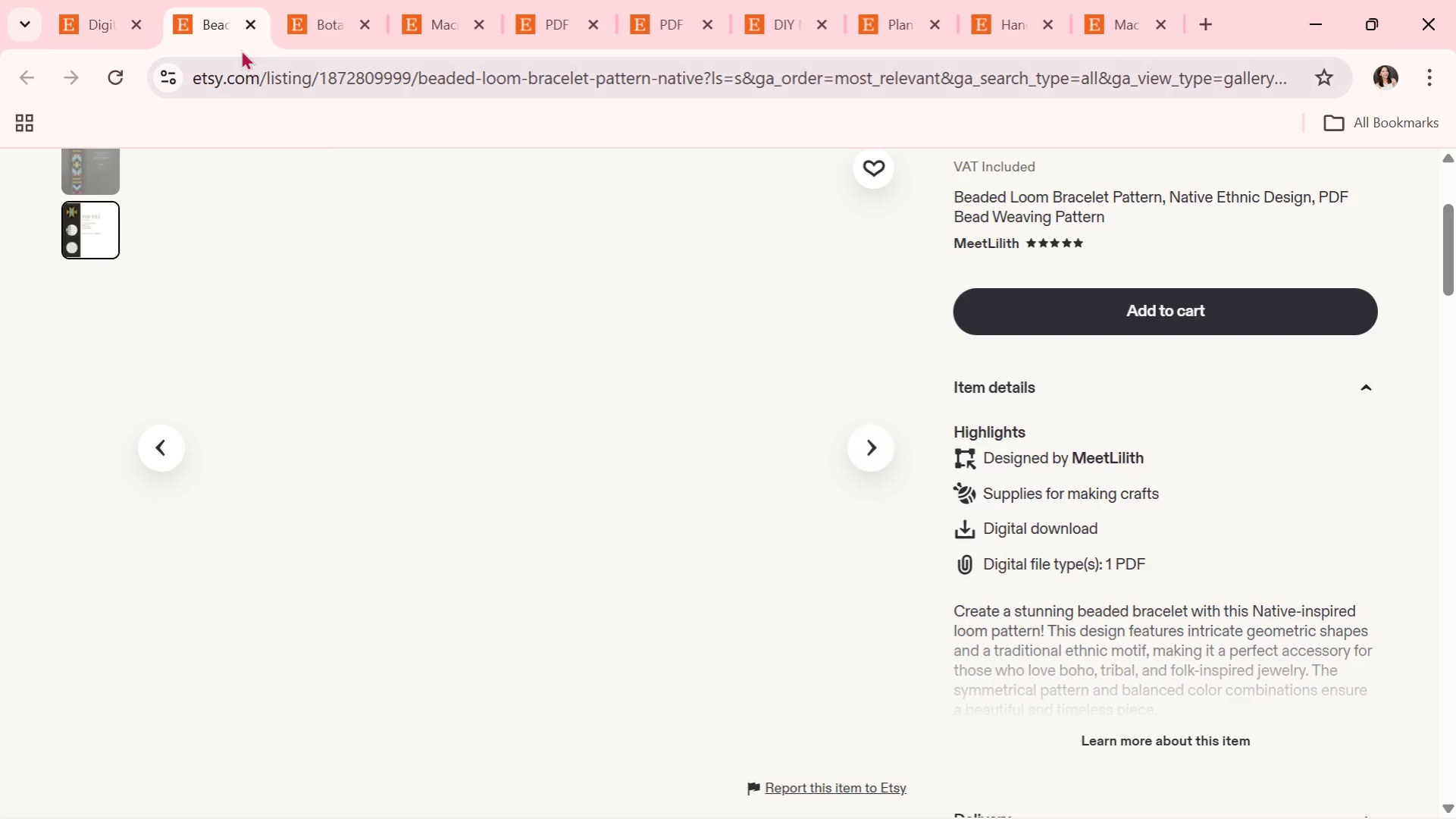 
left_click([248, 27])
 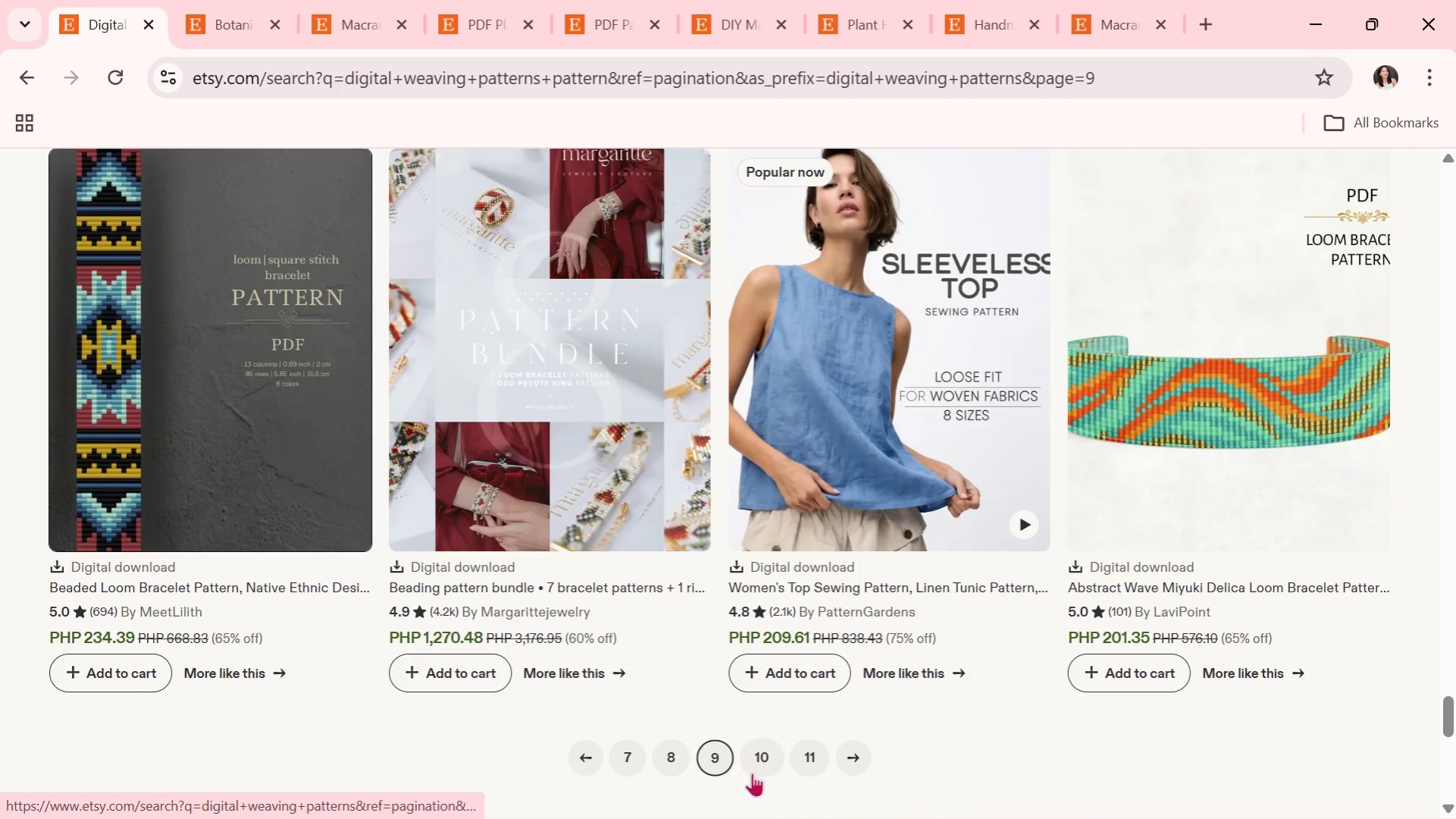 
left_click([751, 764])
 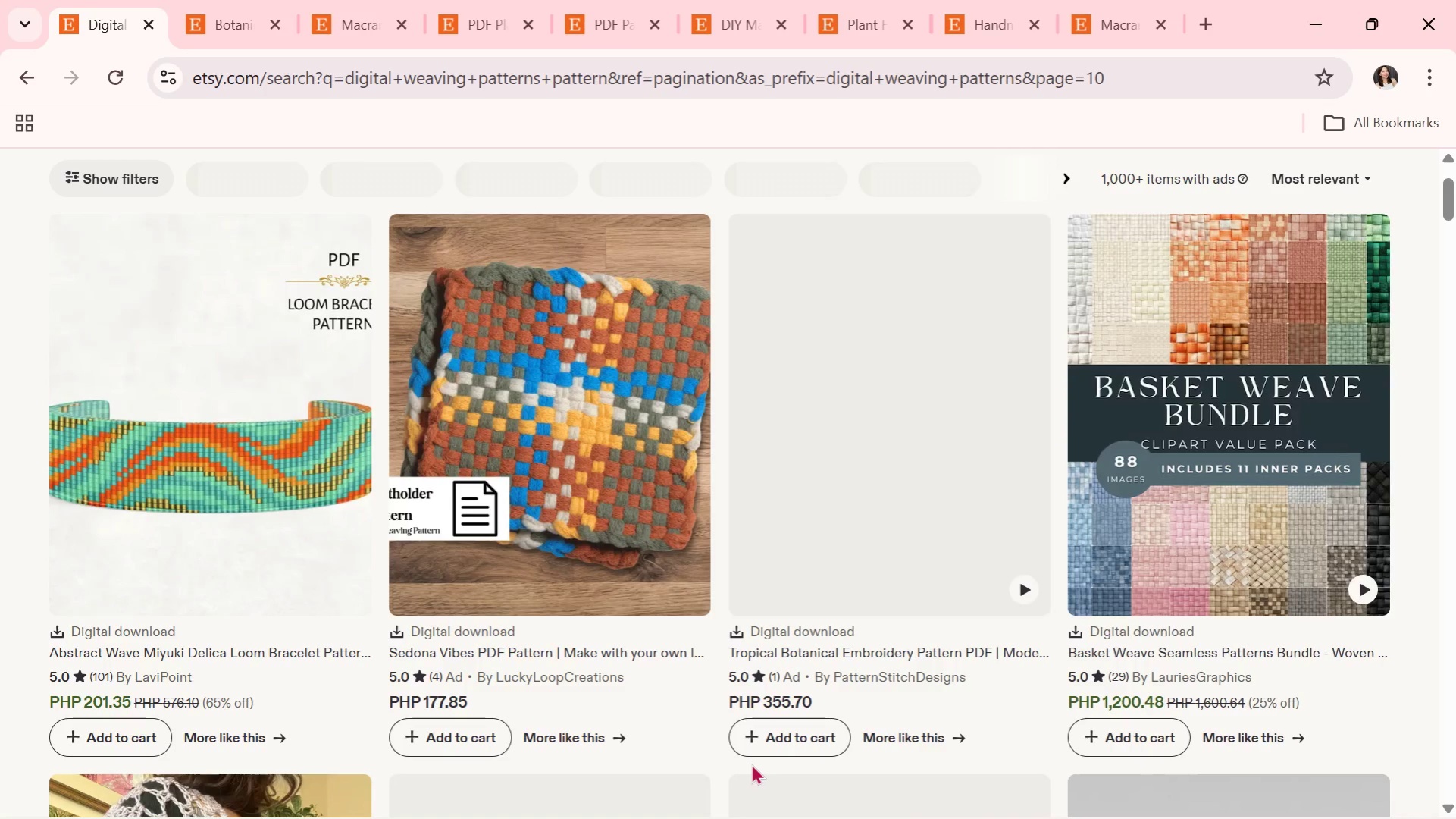 
scroll: coordinate [759, 732], scroll_direction: down, amount: 3.0
 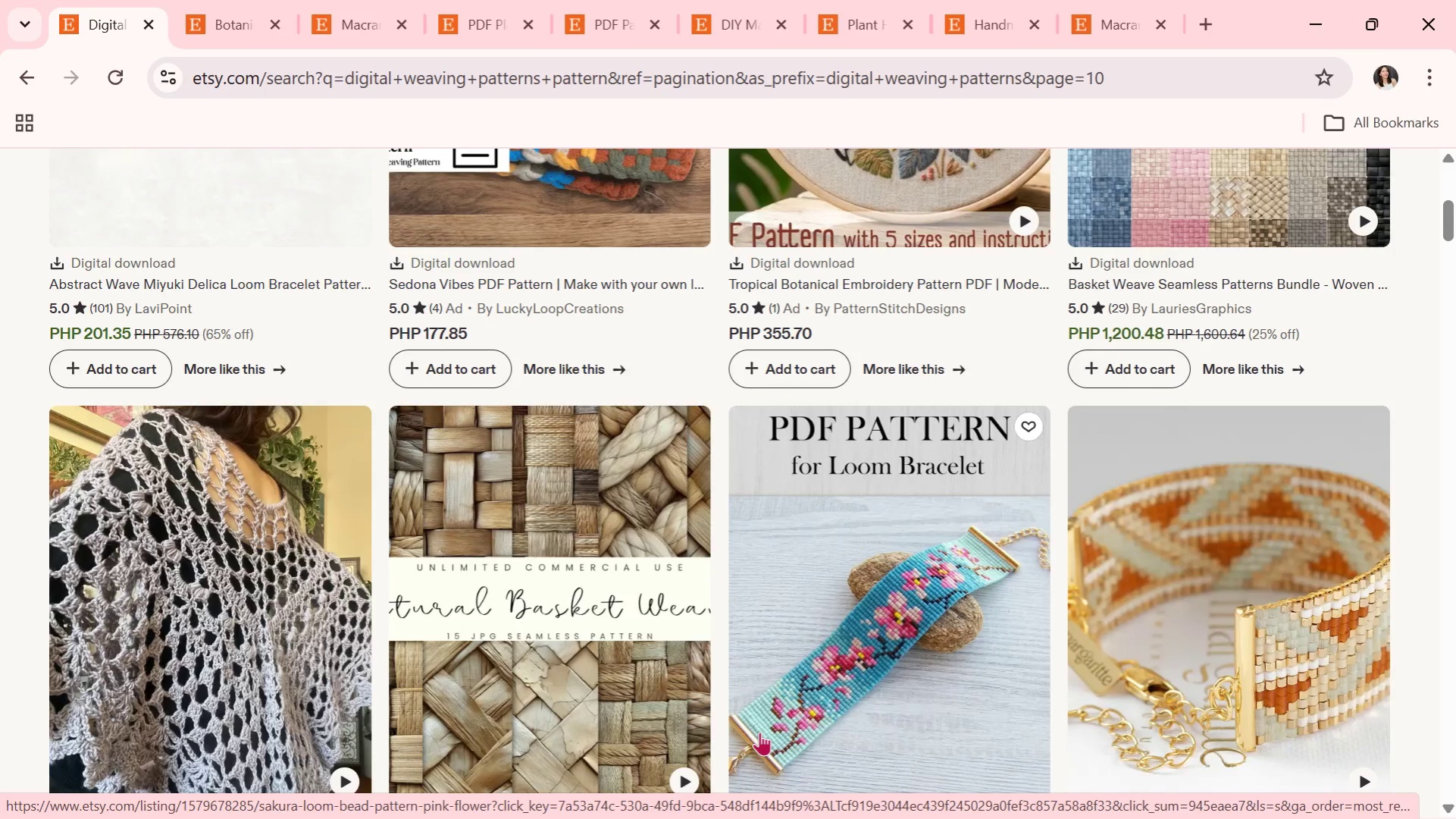 
wait(7.56)
 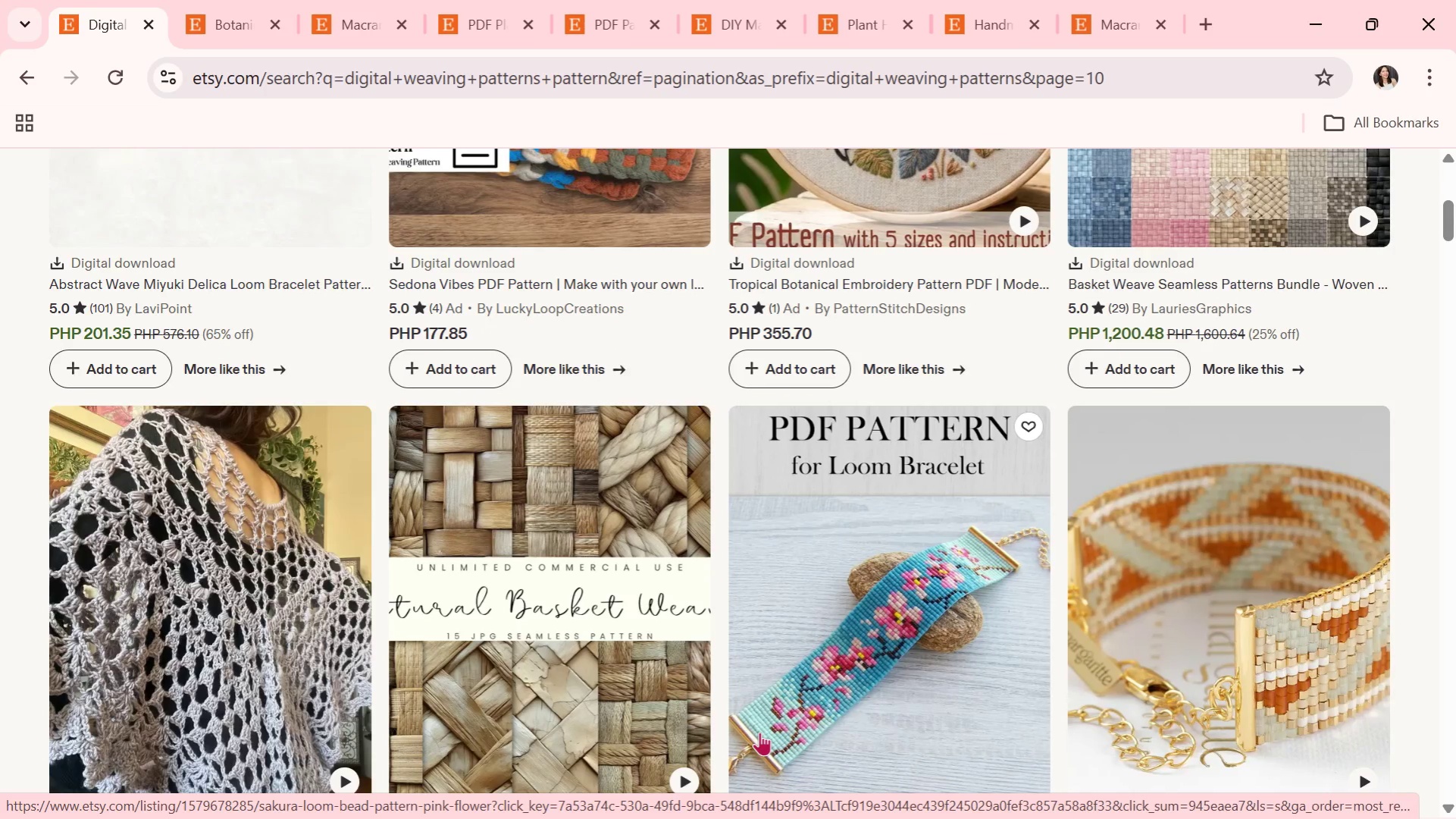 
scroll: coordinate [725, 494], scroll_direction: down, amount: 16.0
 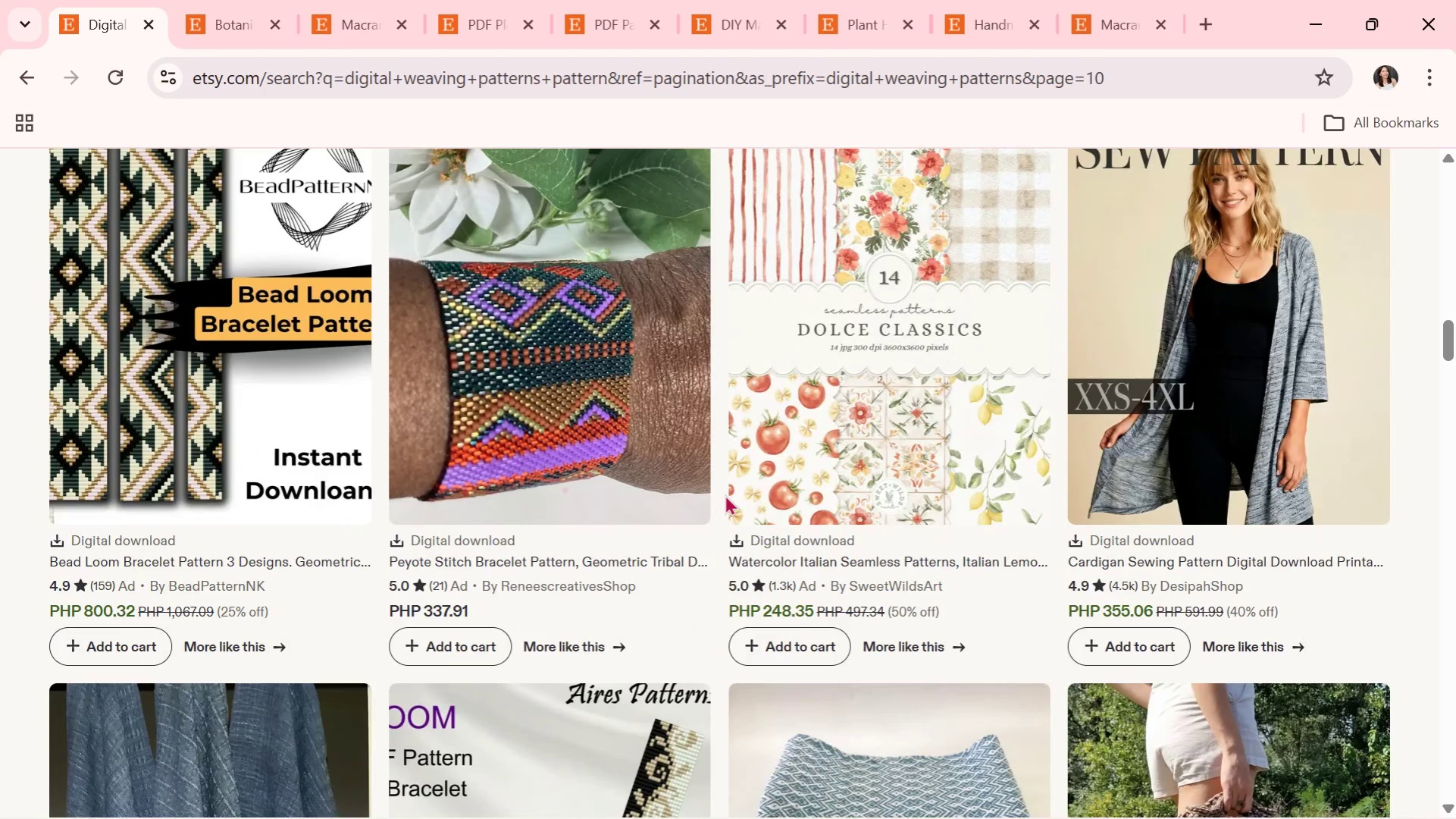 
scroll: coordinate [680, 477], scroll_direction: down, amount: 11.0
 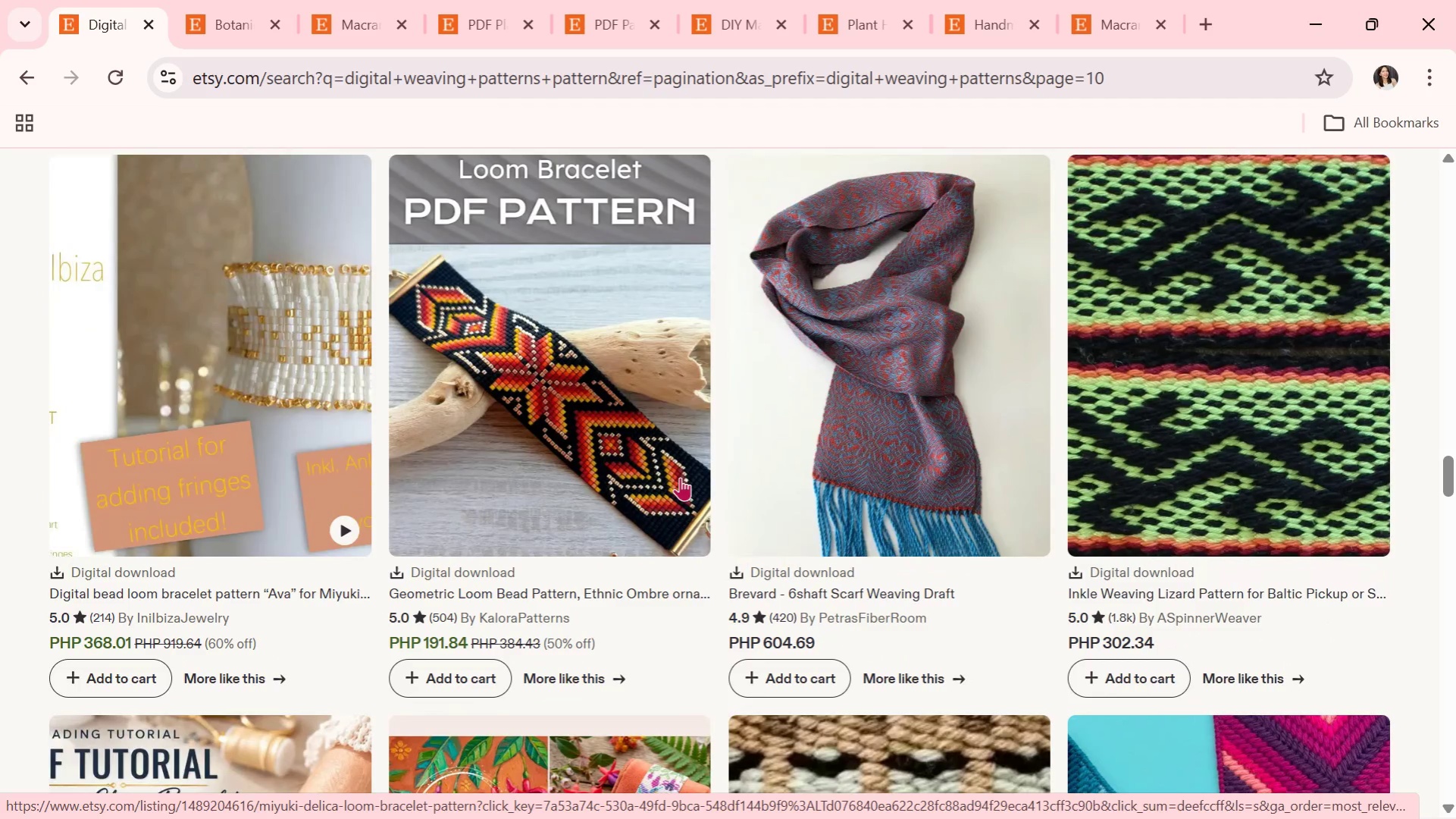 
scroll: coordinate [678, 476], scroll_direction: down, amount: 4.0
 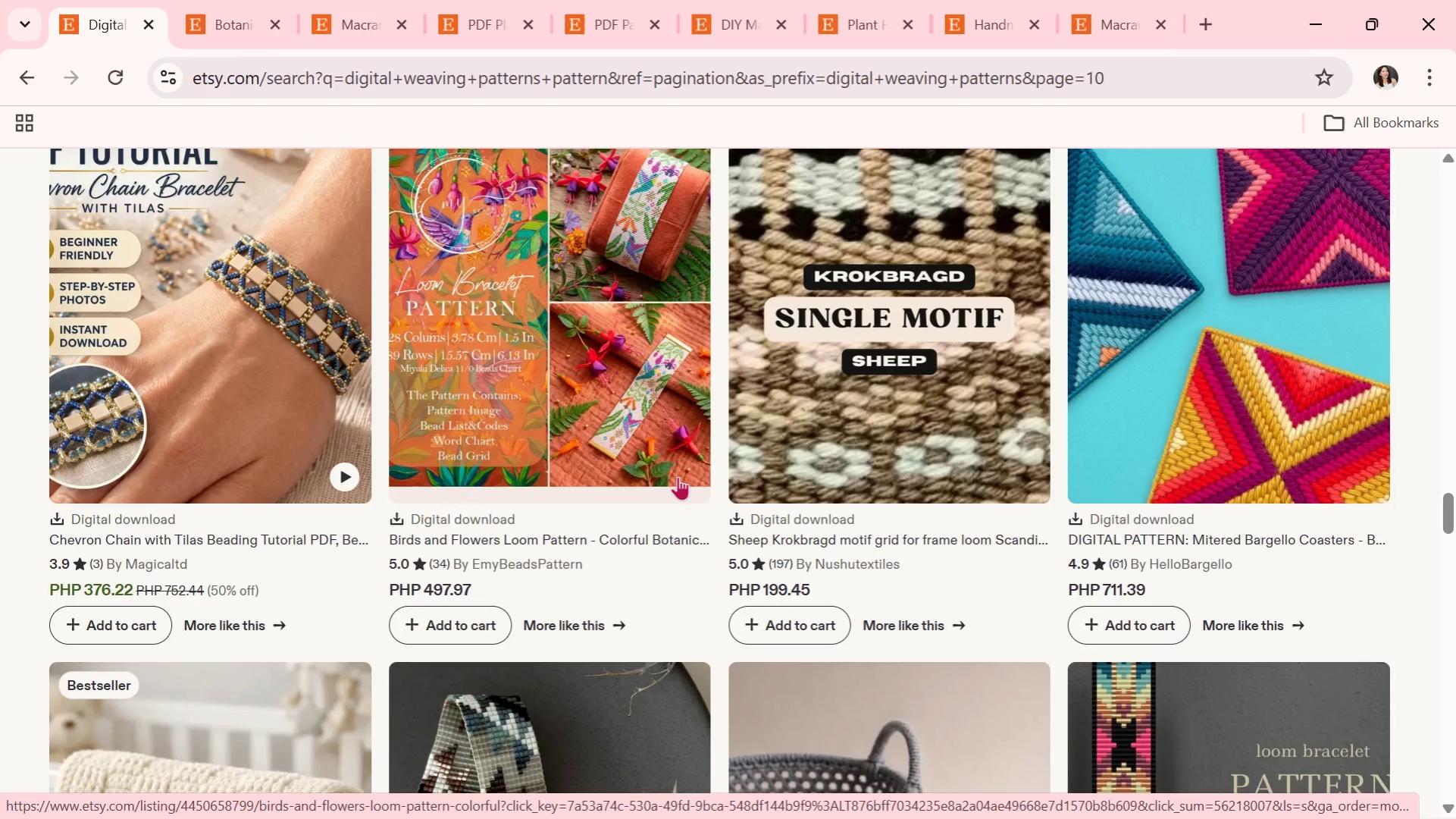 
wait(7.58)
 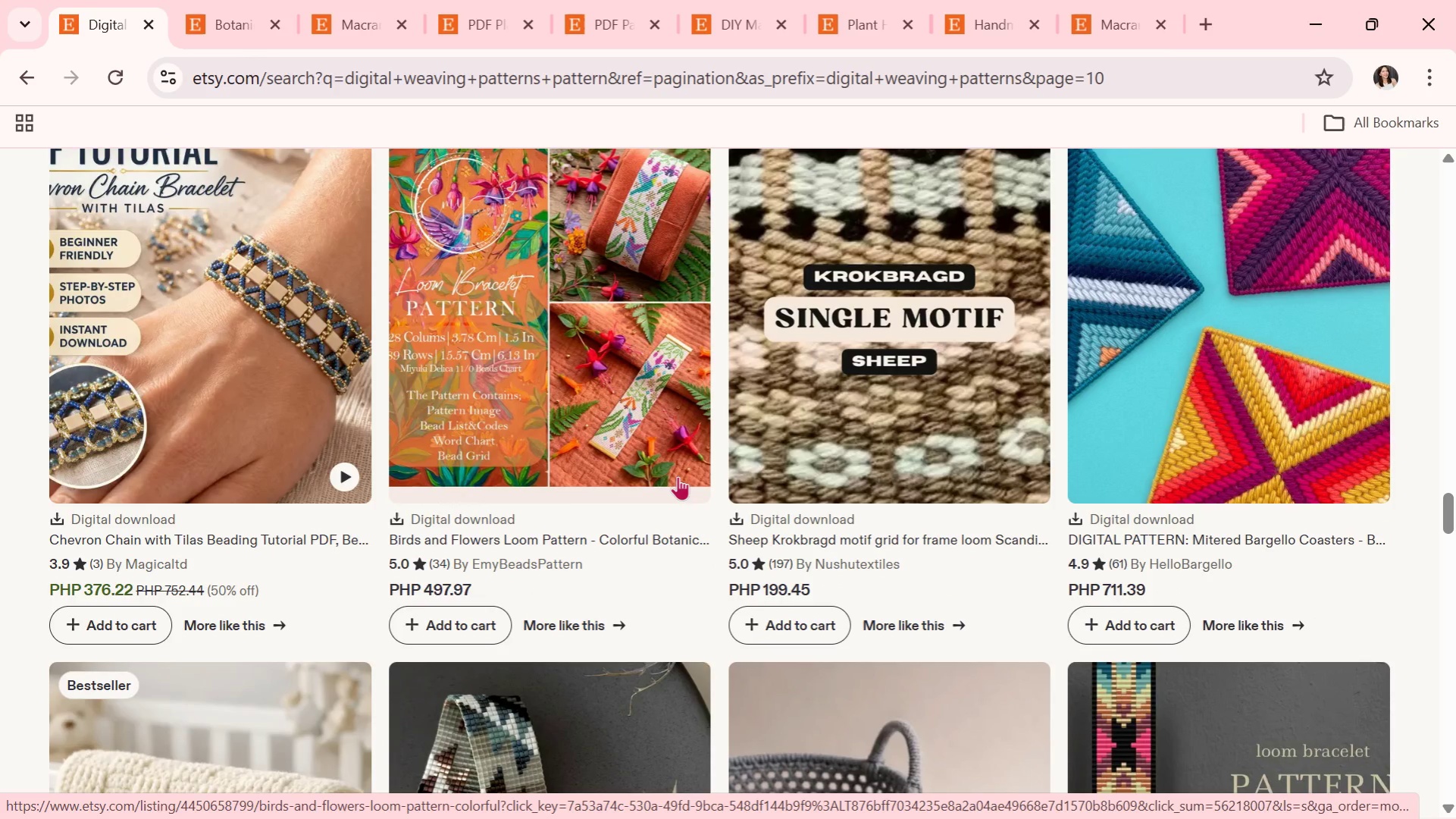 
scroll: coordinate [553, 478], scroll_direction: down, amount: 15.0
 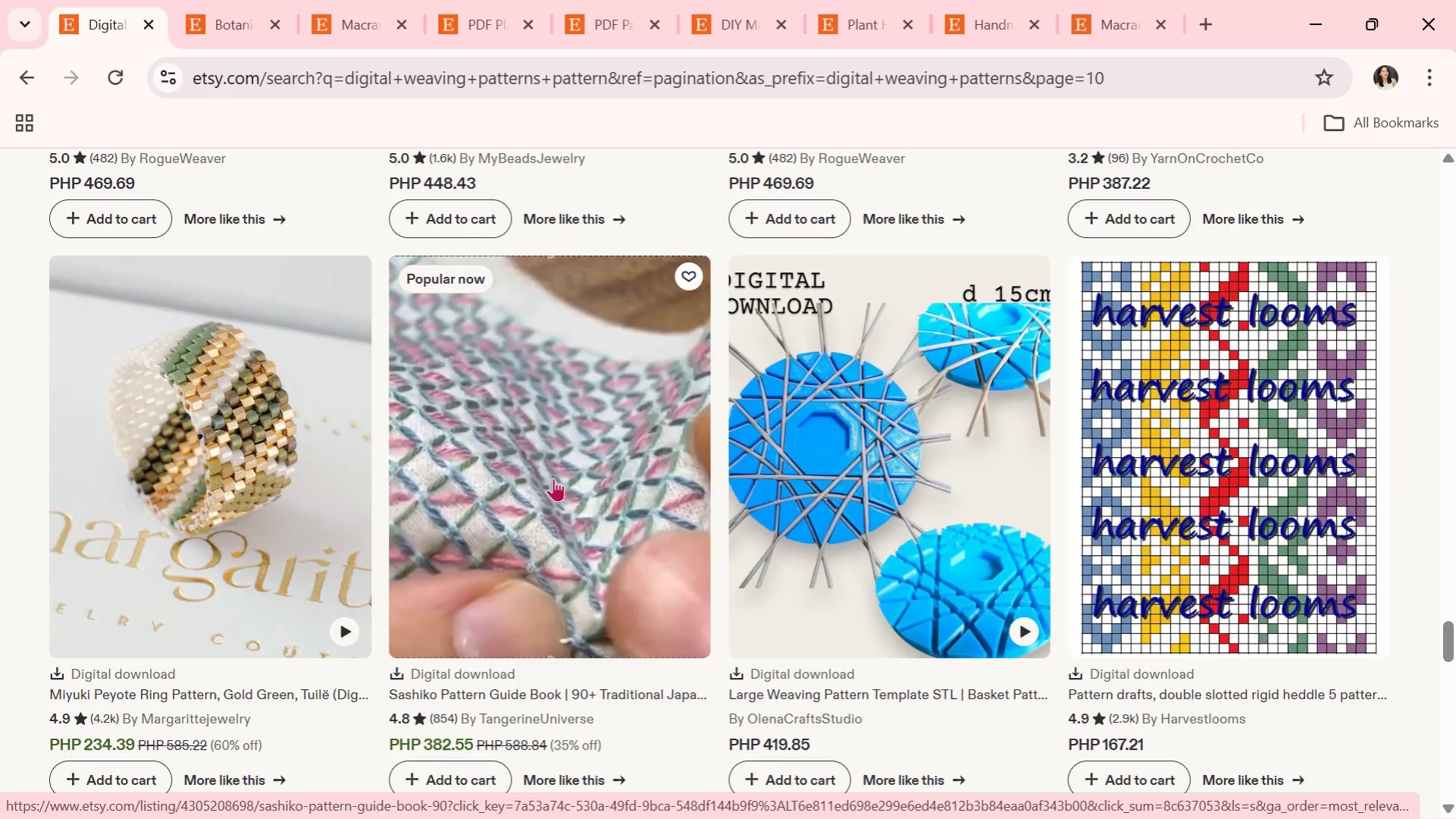 
scroll: coordinate [985, 593], scroll_direction: down, amount: 3.0
 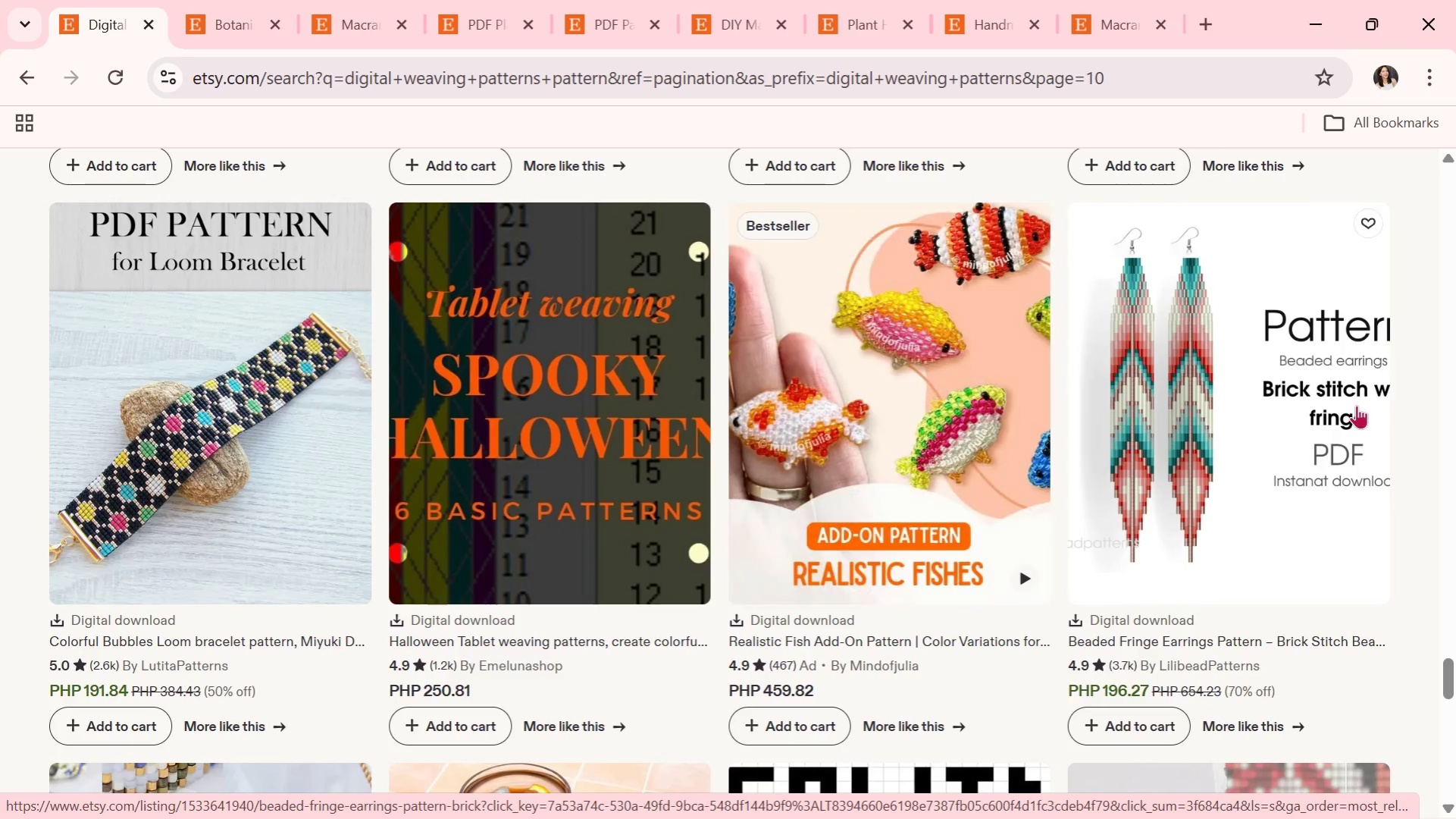 
left_click([1204, 466])
 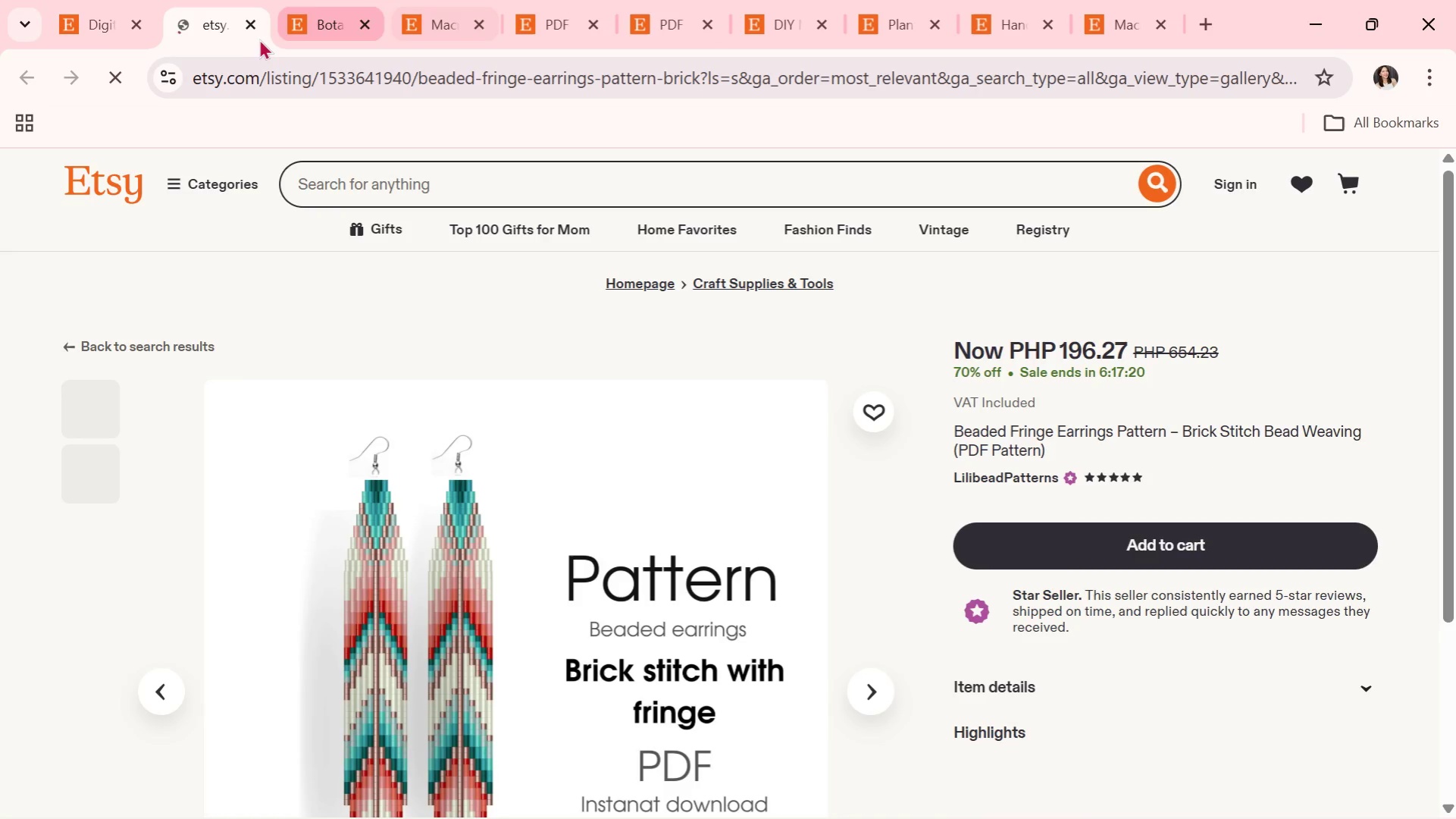 
left_click([252, 27])
 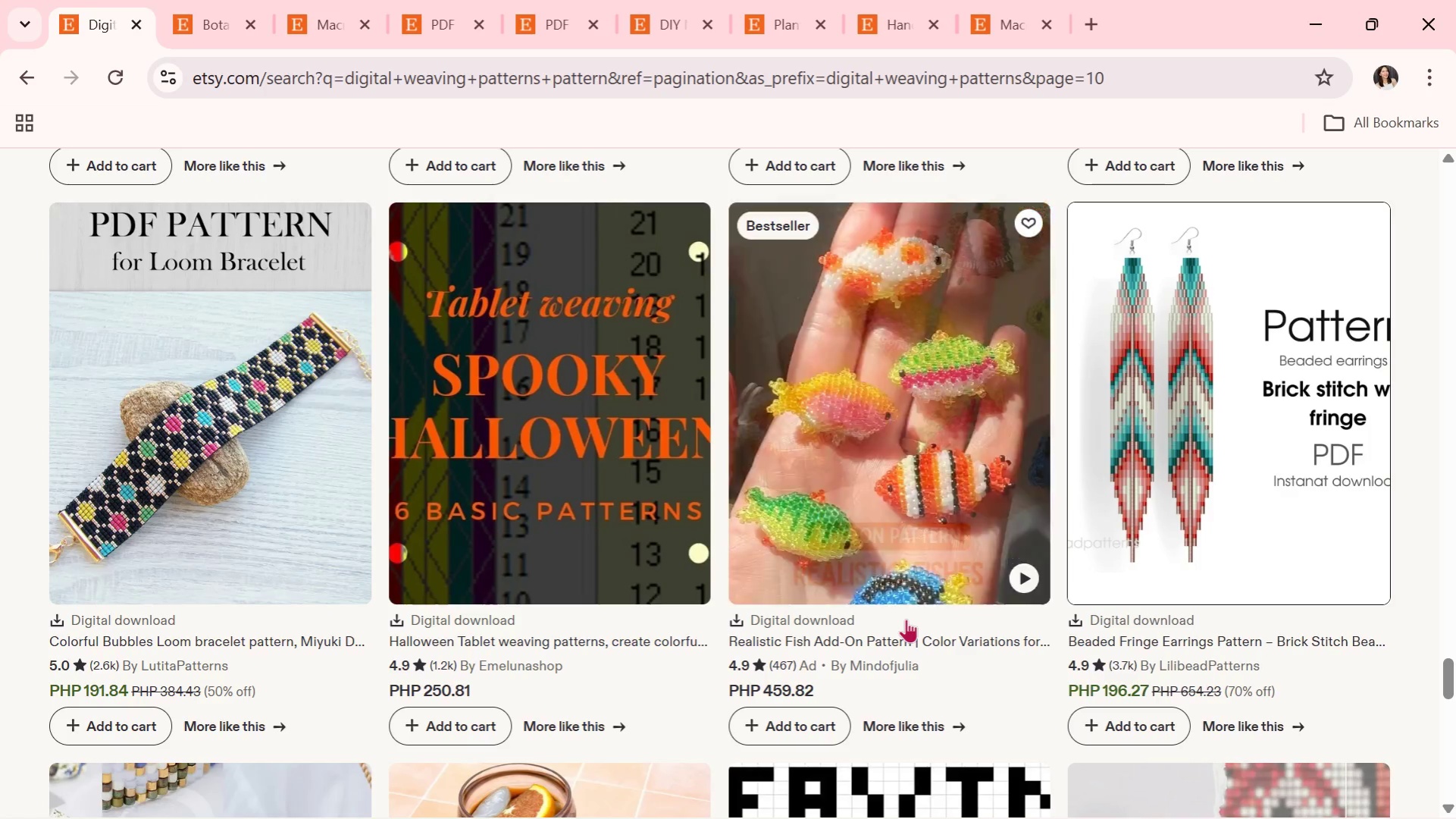 
scroll: coordinate [906, 619], scroll_direction: down, amount: 6.0
 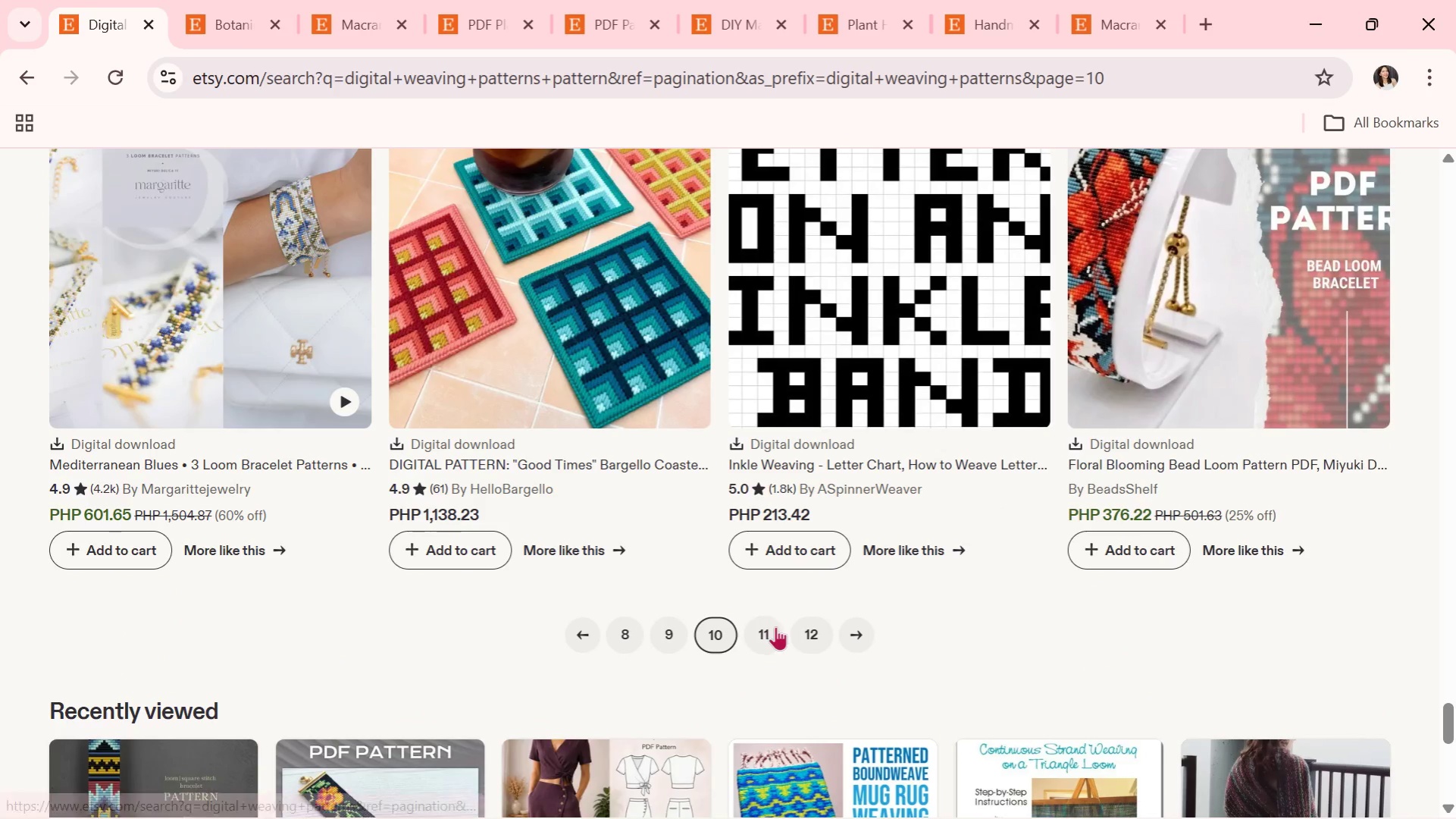 
left_click([772, 628])
 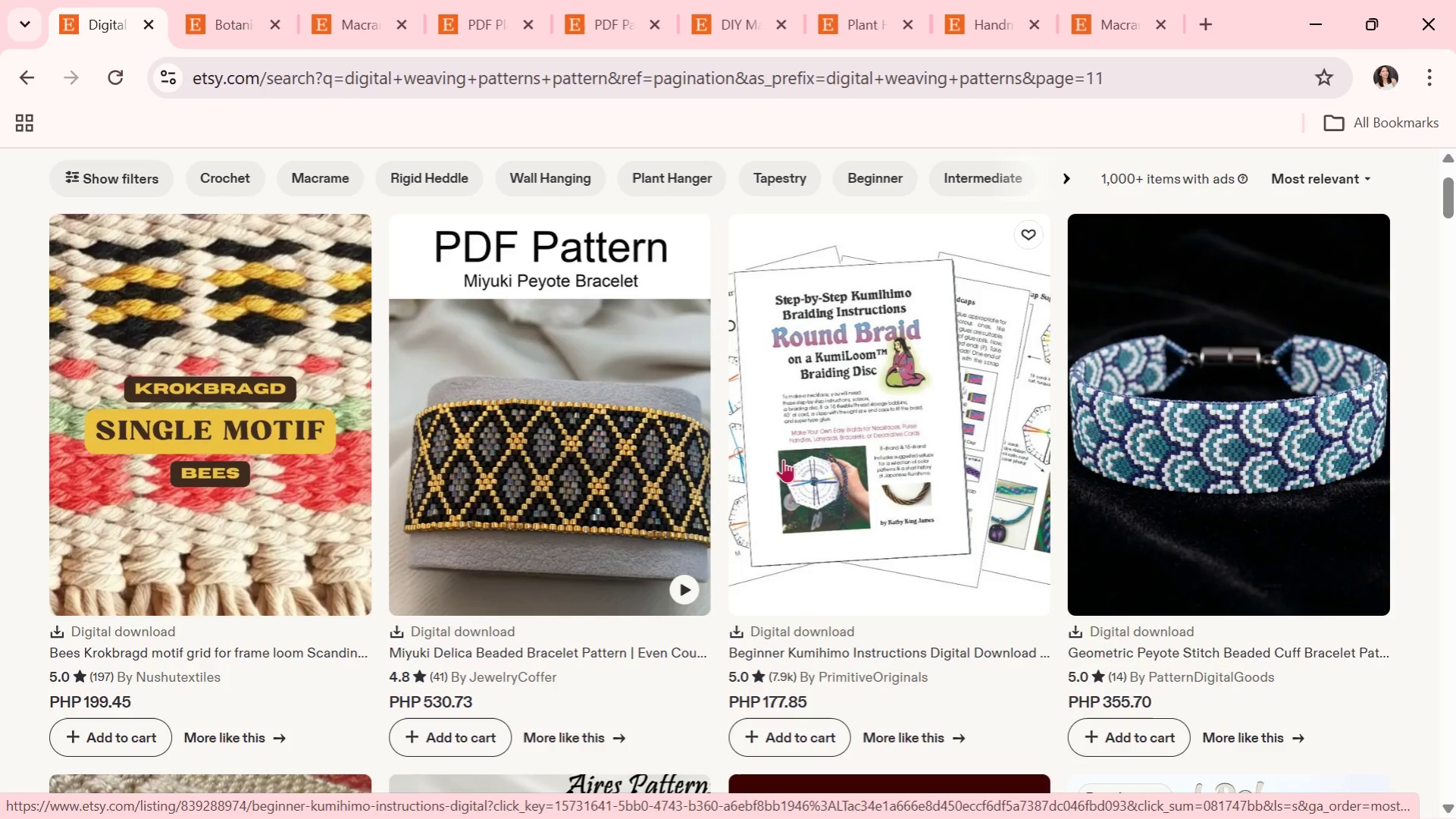 
wait(5.08)
 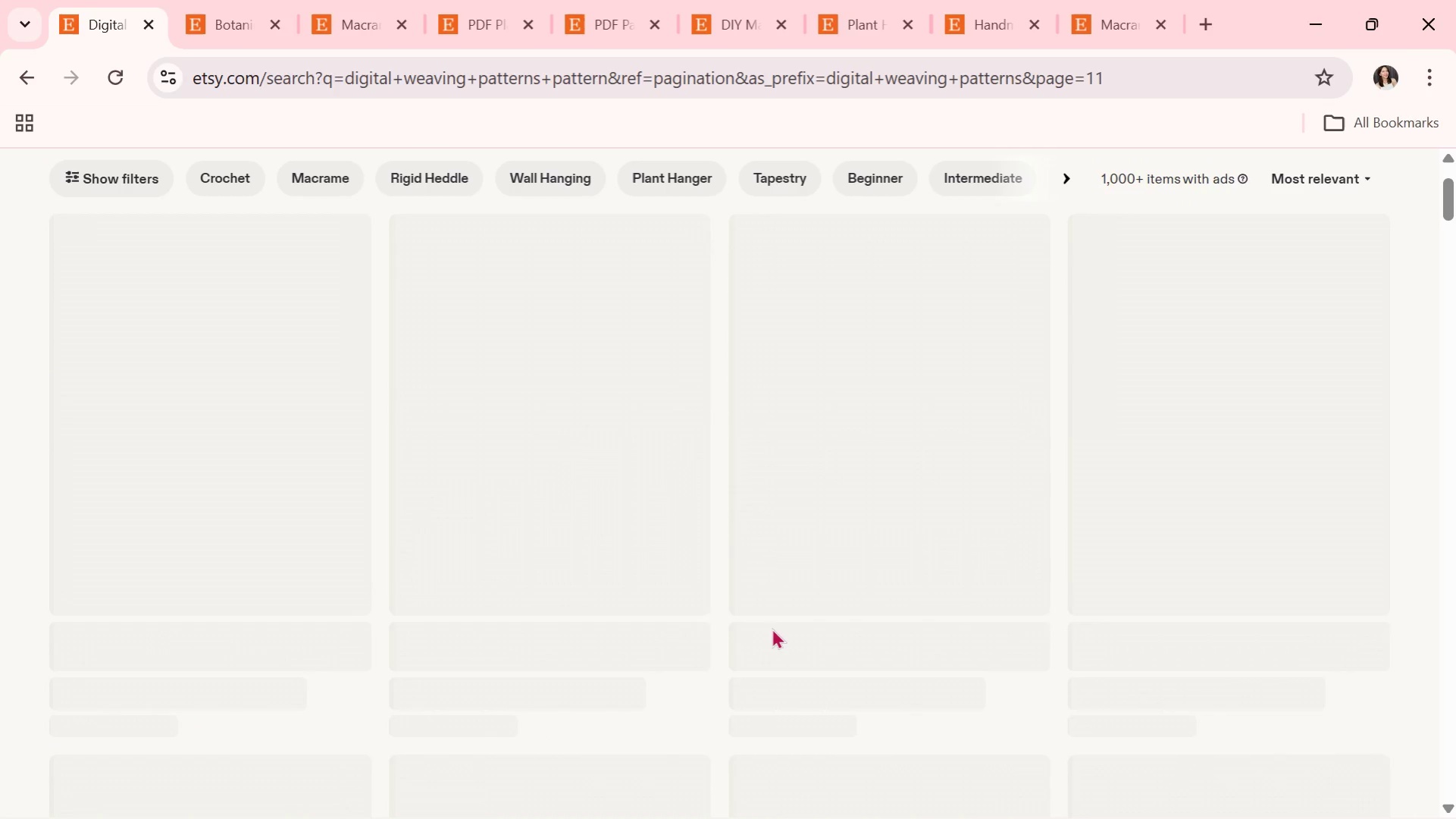 
scroll: coordinate [555, 603], scroll_direction: down, amount: 1.0
 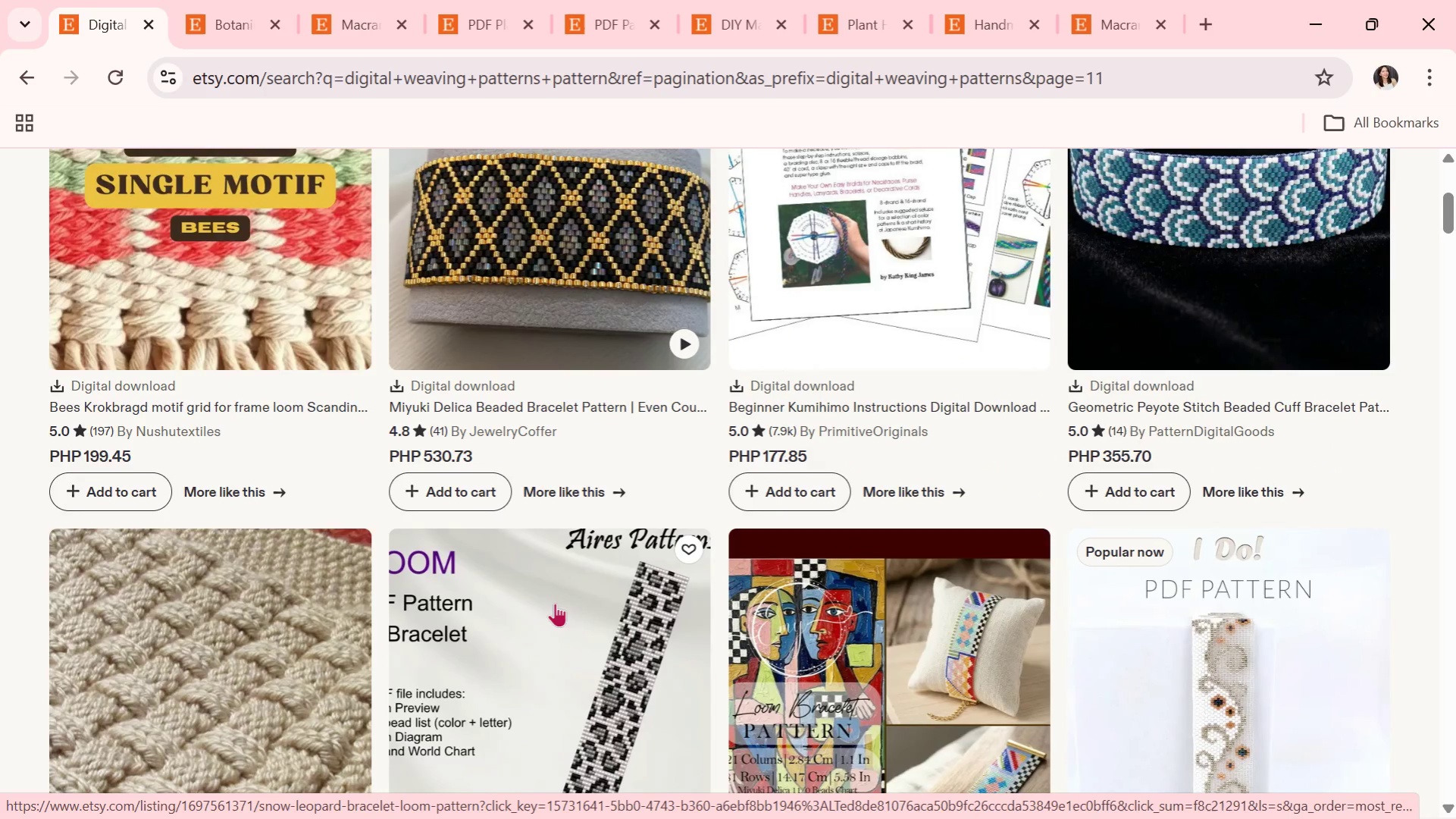 
wait(9.56)
 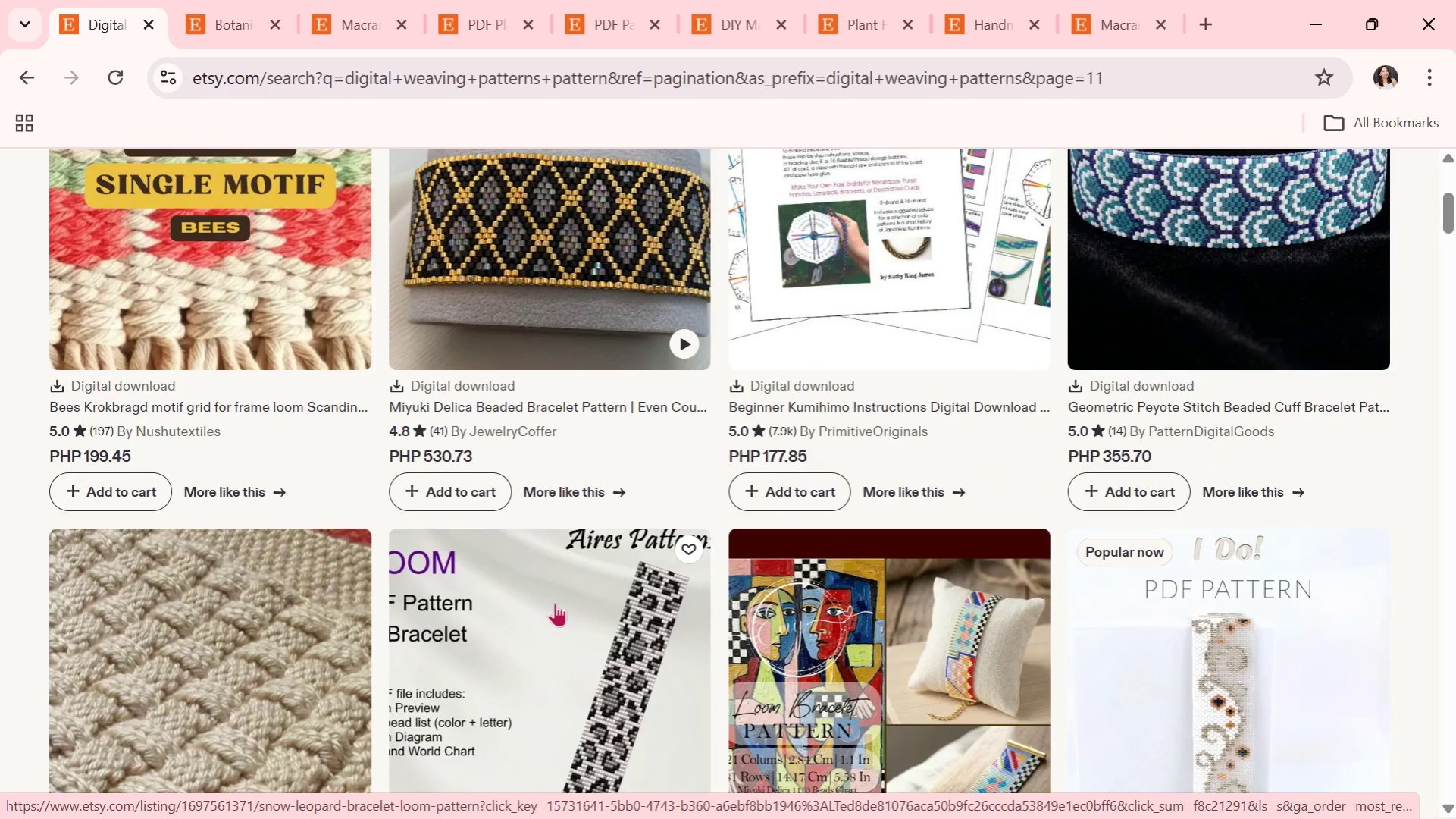 
scroll: coordinate [770, 622], scroll_direction: down, amount: 10.0
 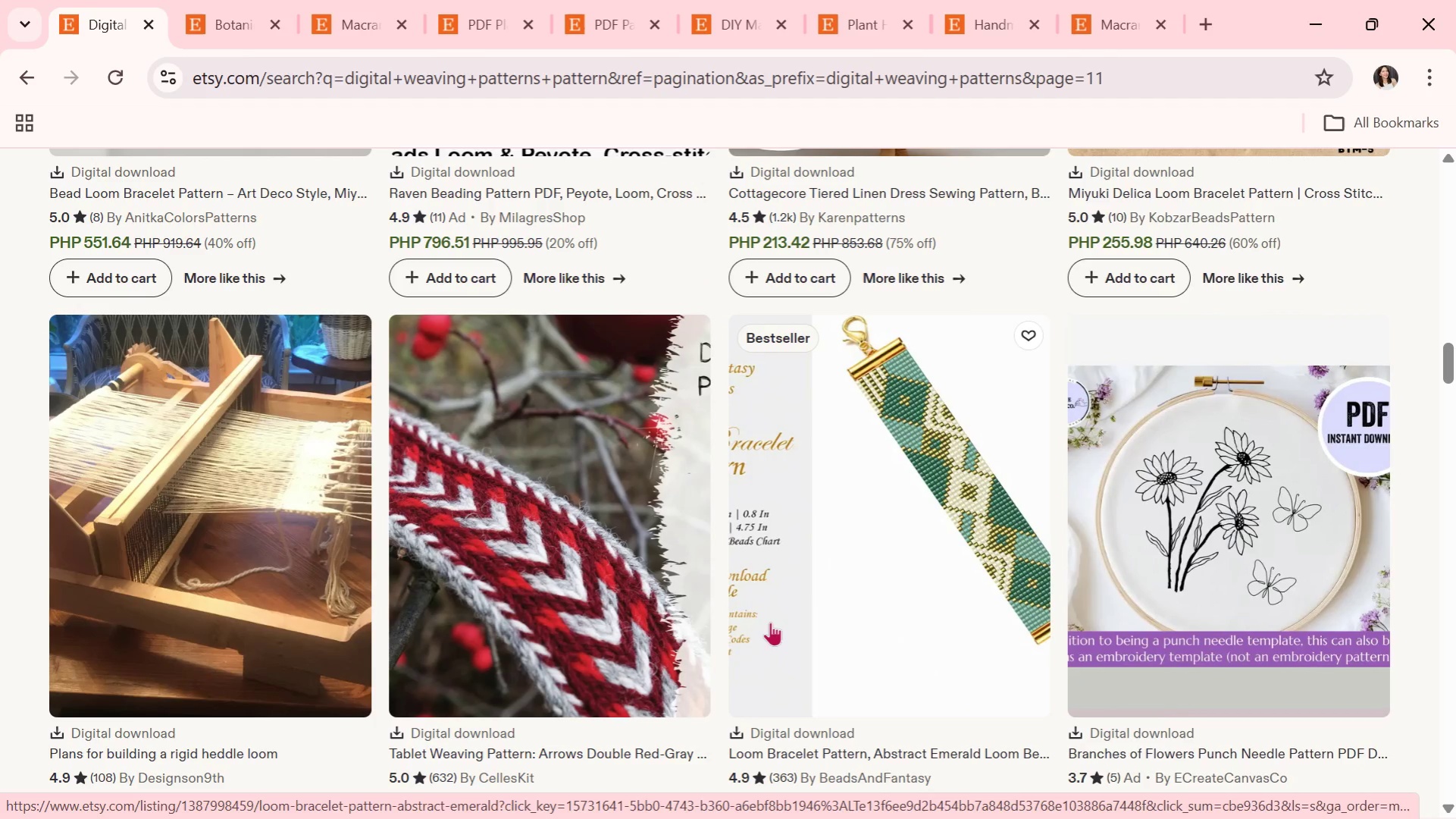 
scroll: coordinate [277, 630], scroll_direction: down, amount: 13.0
 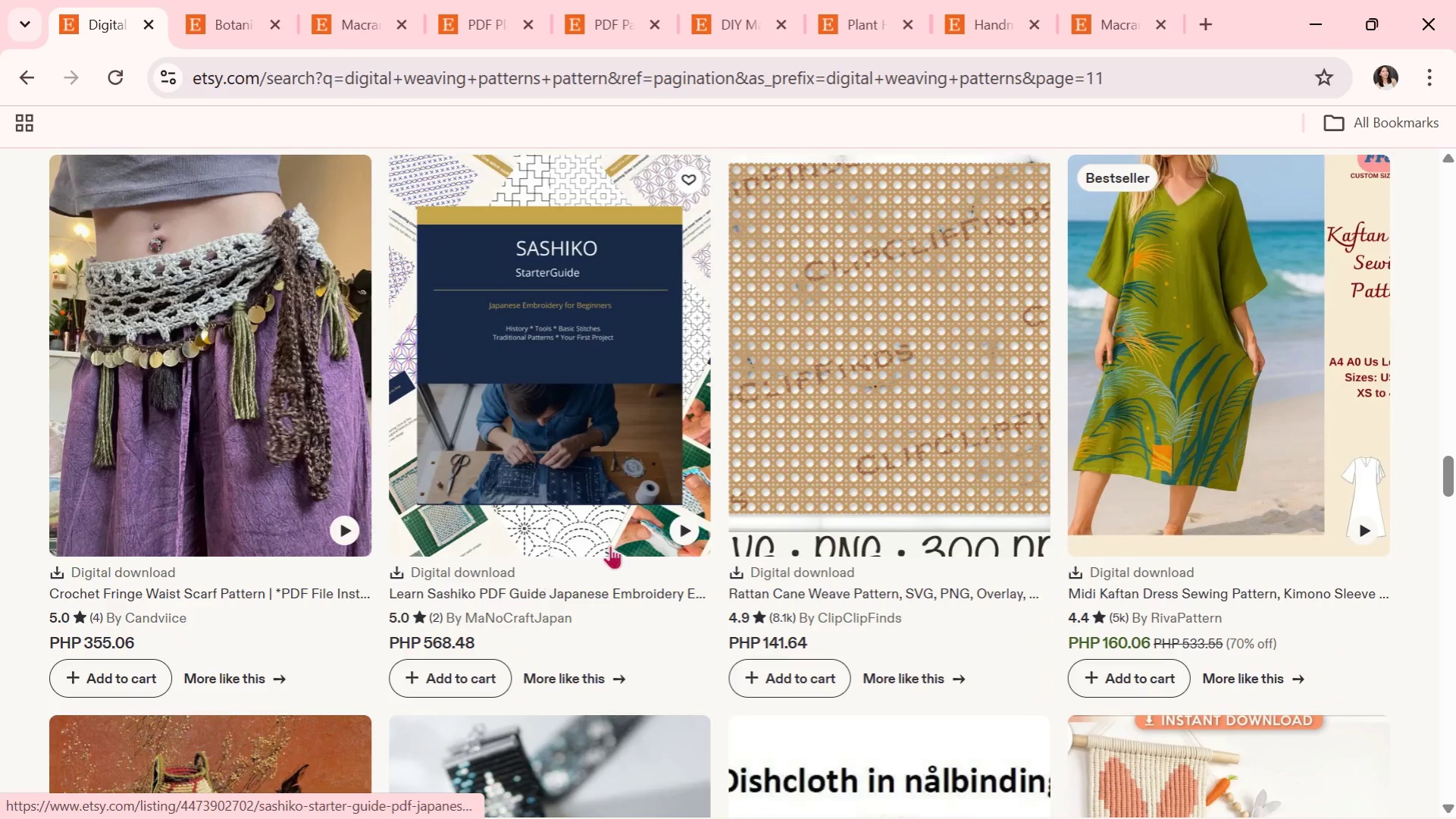 
scroll: coordinate [850, 588], scroll_direction: down, amount: 14.0
 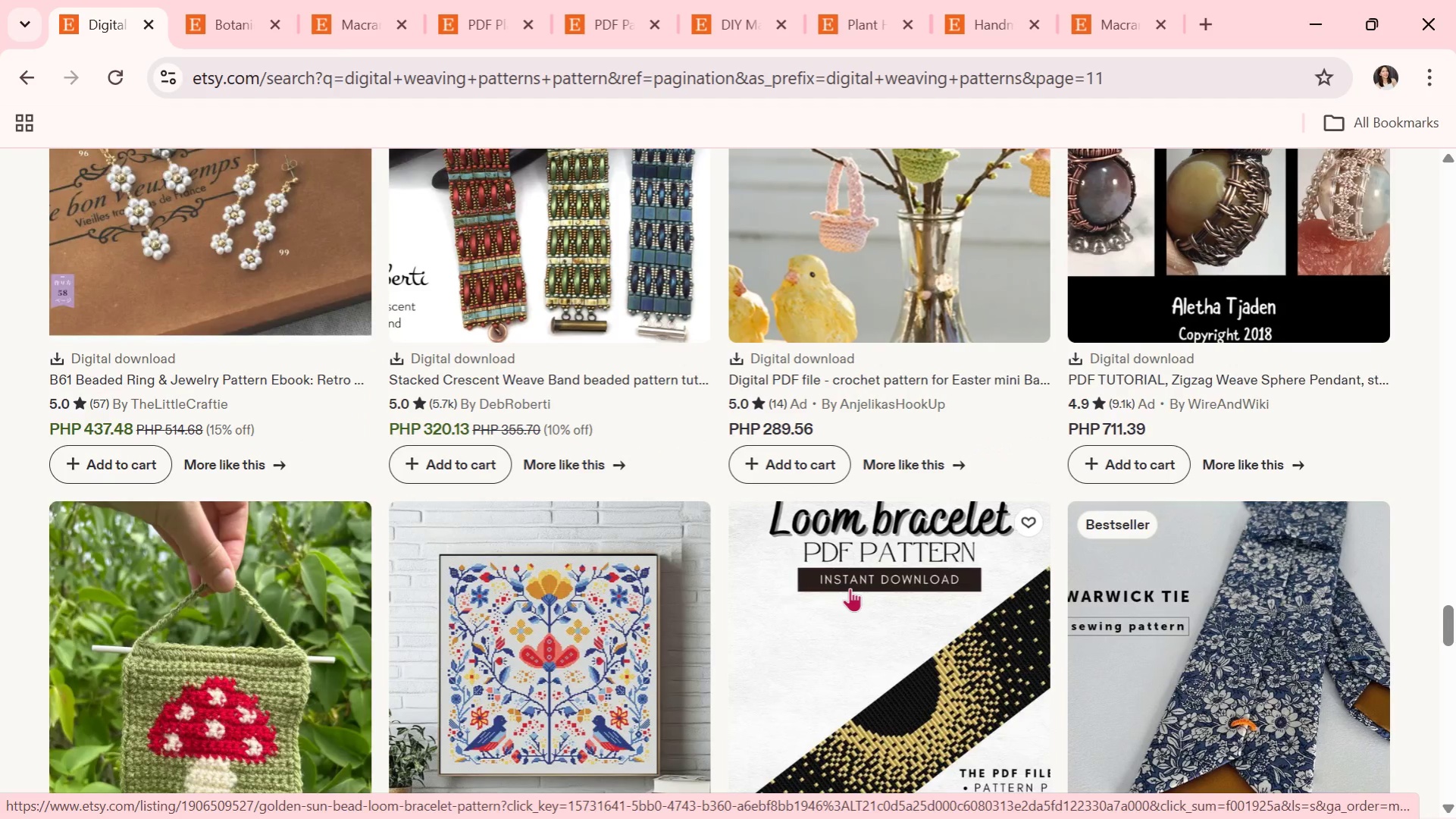 
scroll: coordinate [99, 566], scroll_direction: down, amount: 2.0
 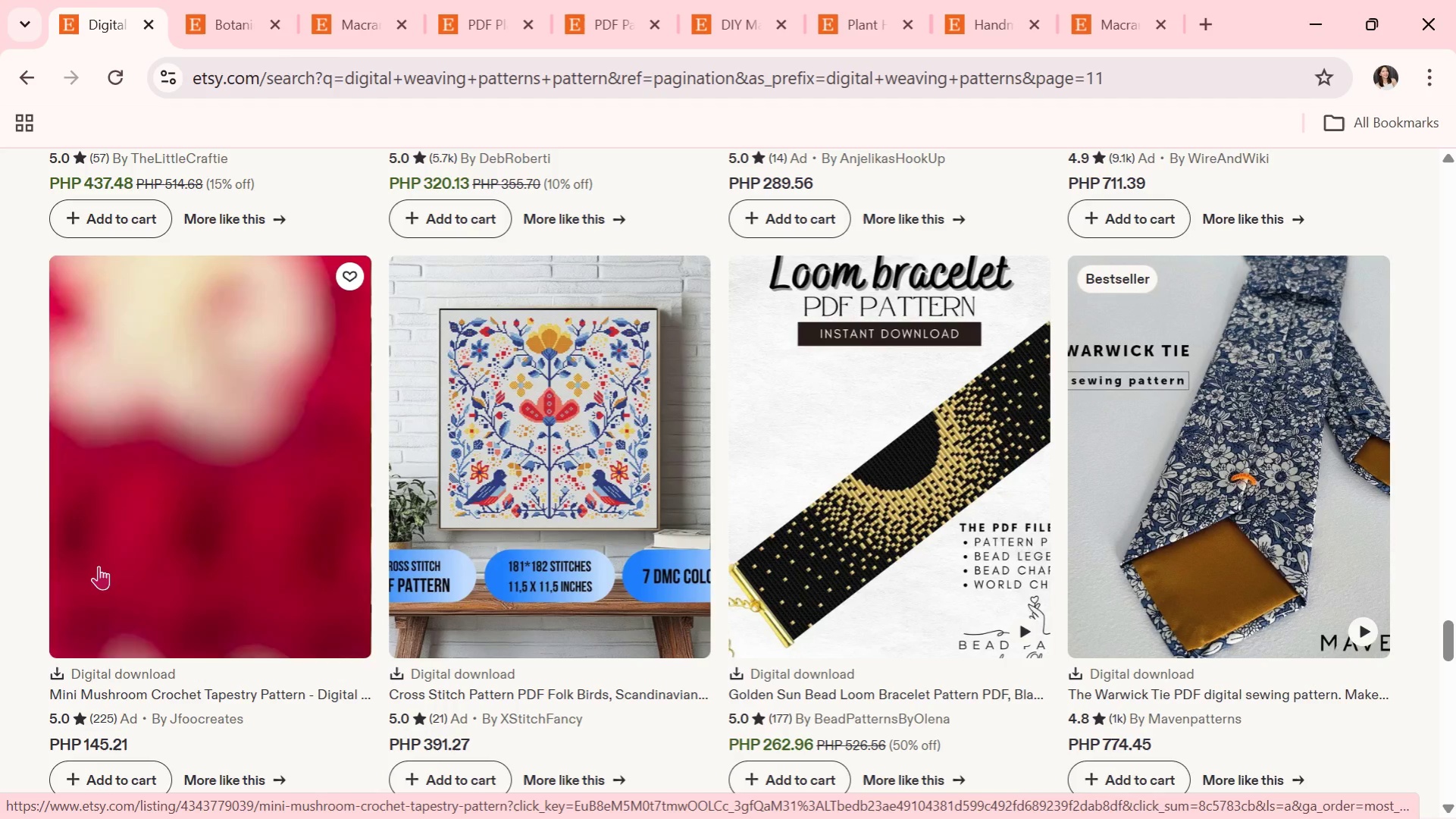 
wait(5.76)
 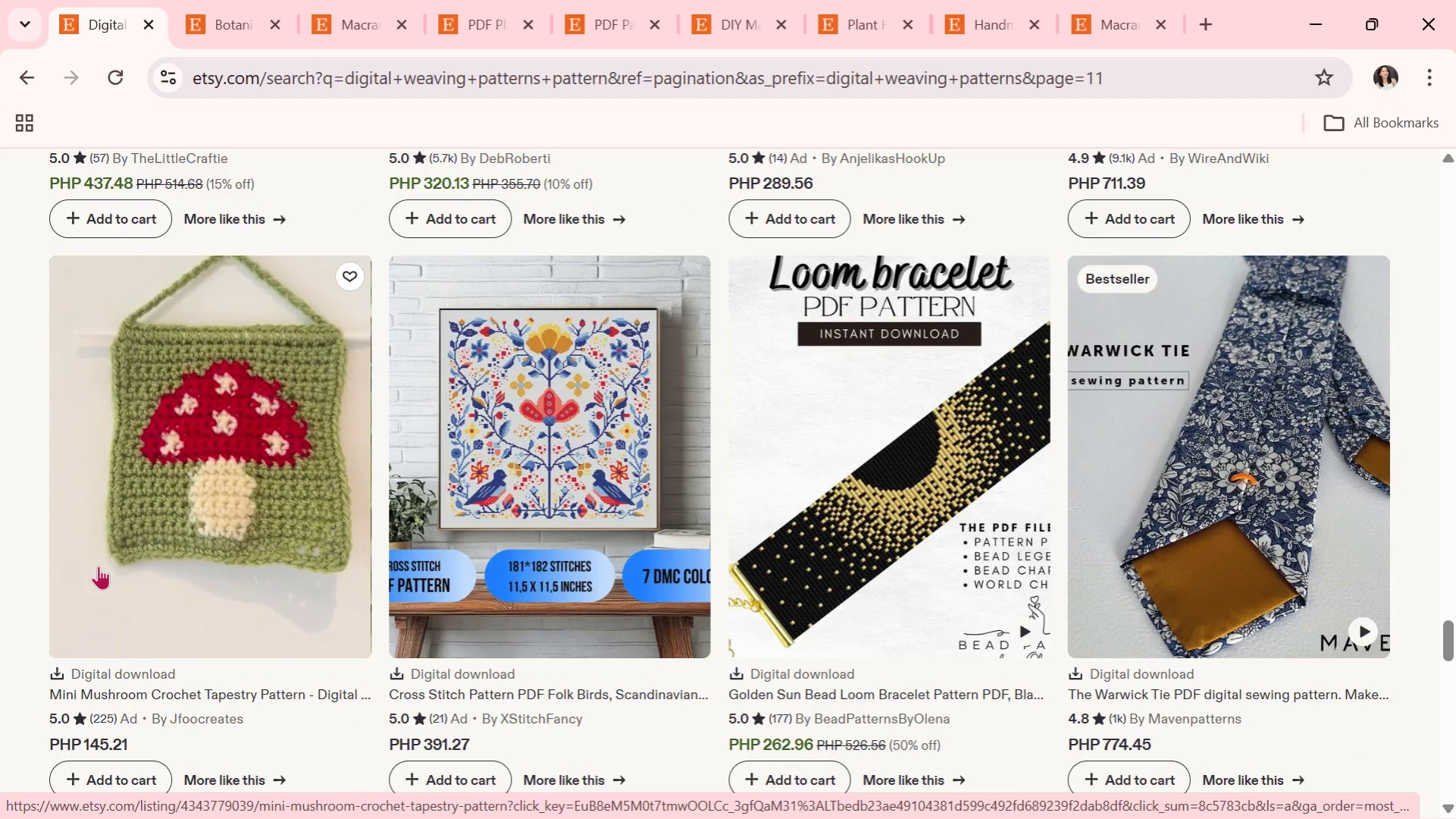 
scroll: coordinate [99, 566], scroll_direction: down, amount: 2.0
 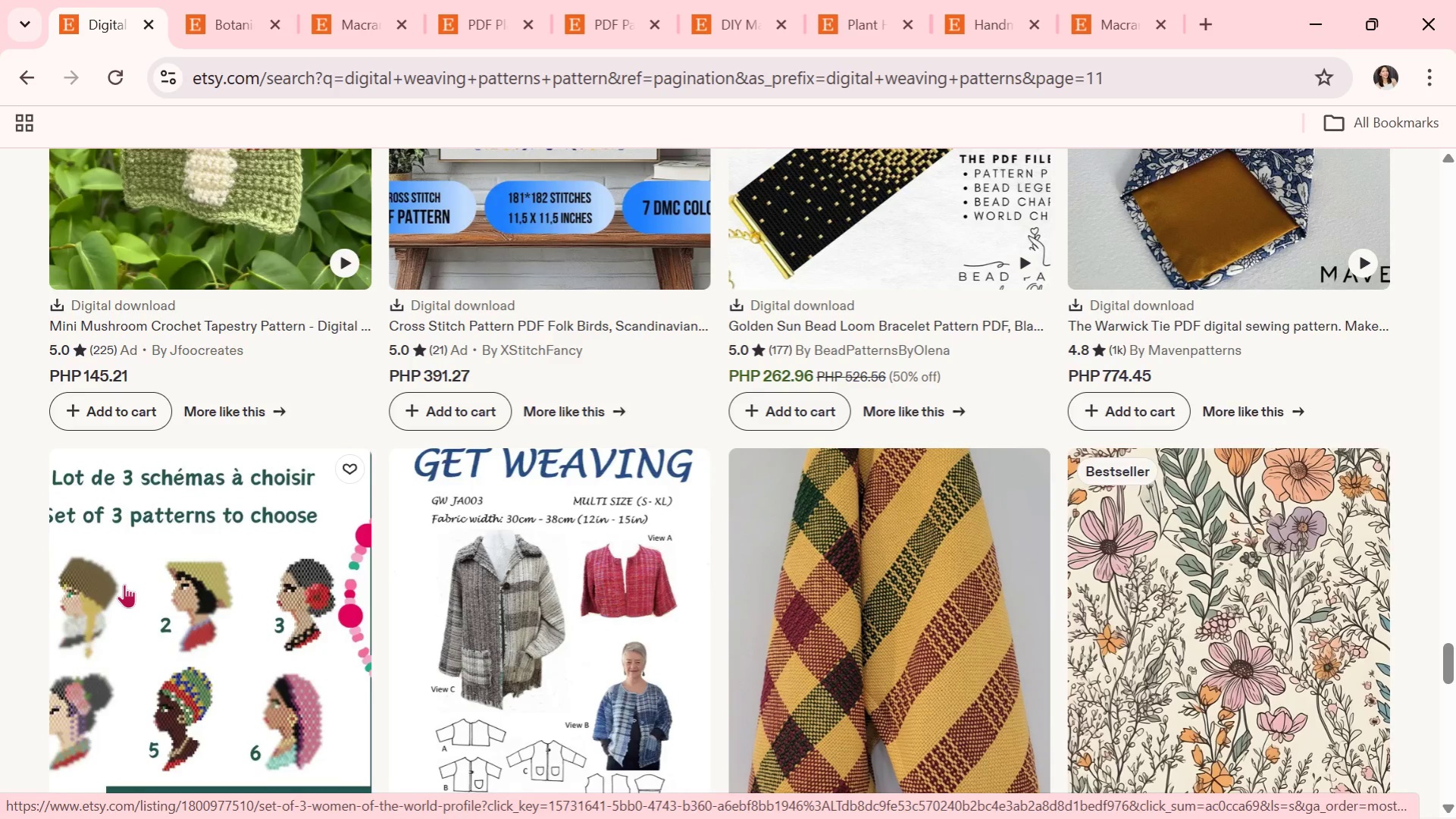 
wait(15.17)
 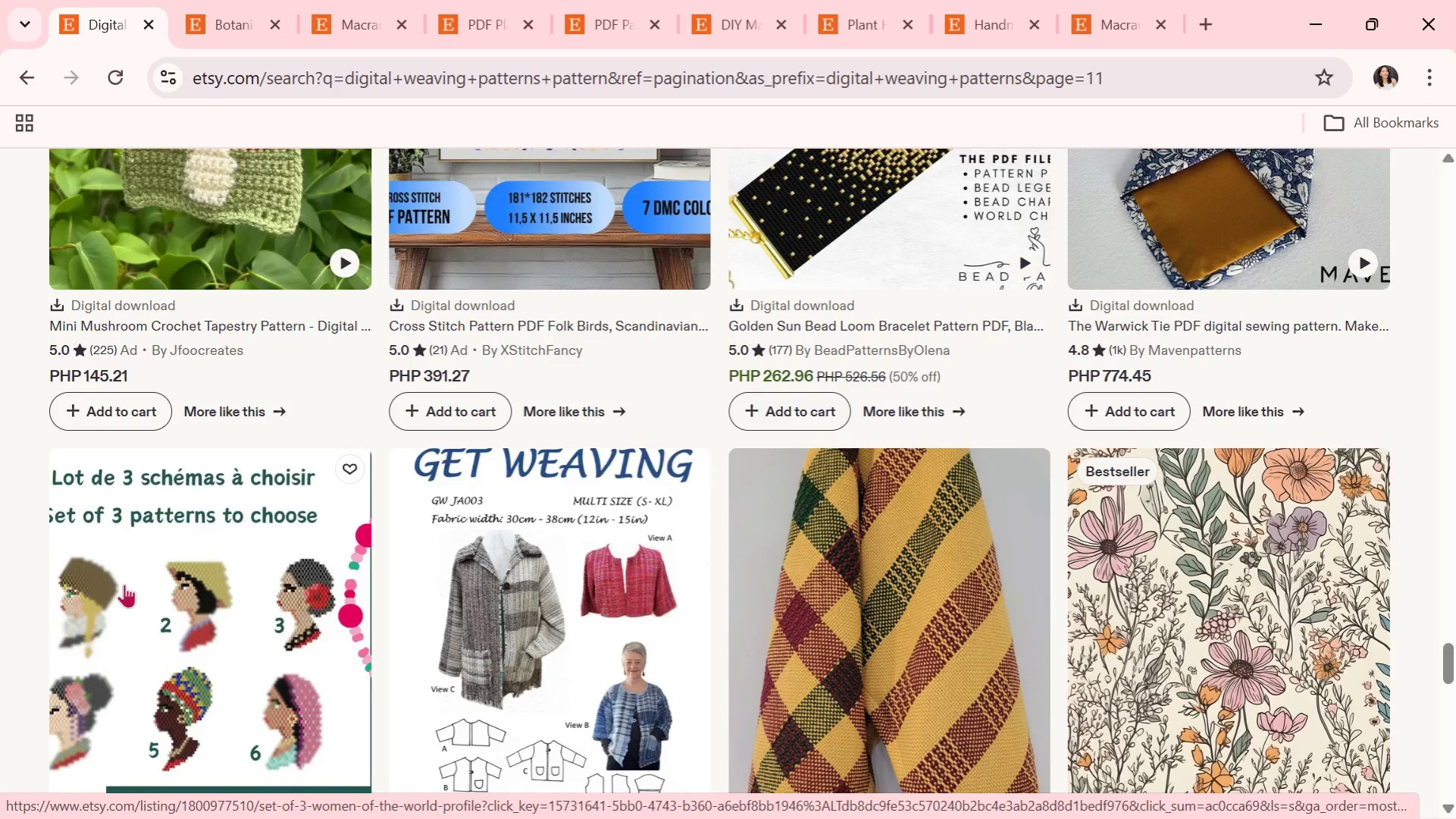 
scroll: coordinate [503, 582], scroll_direction: down, amount: 4.0
 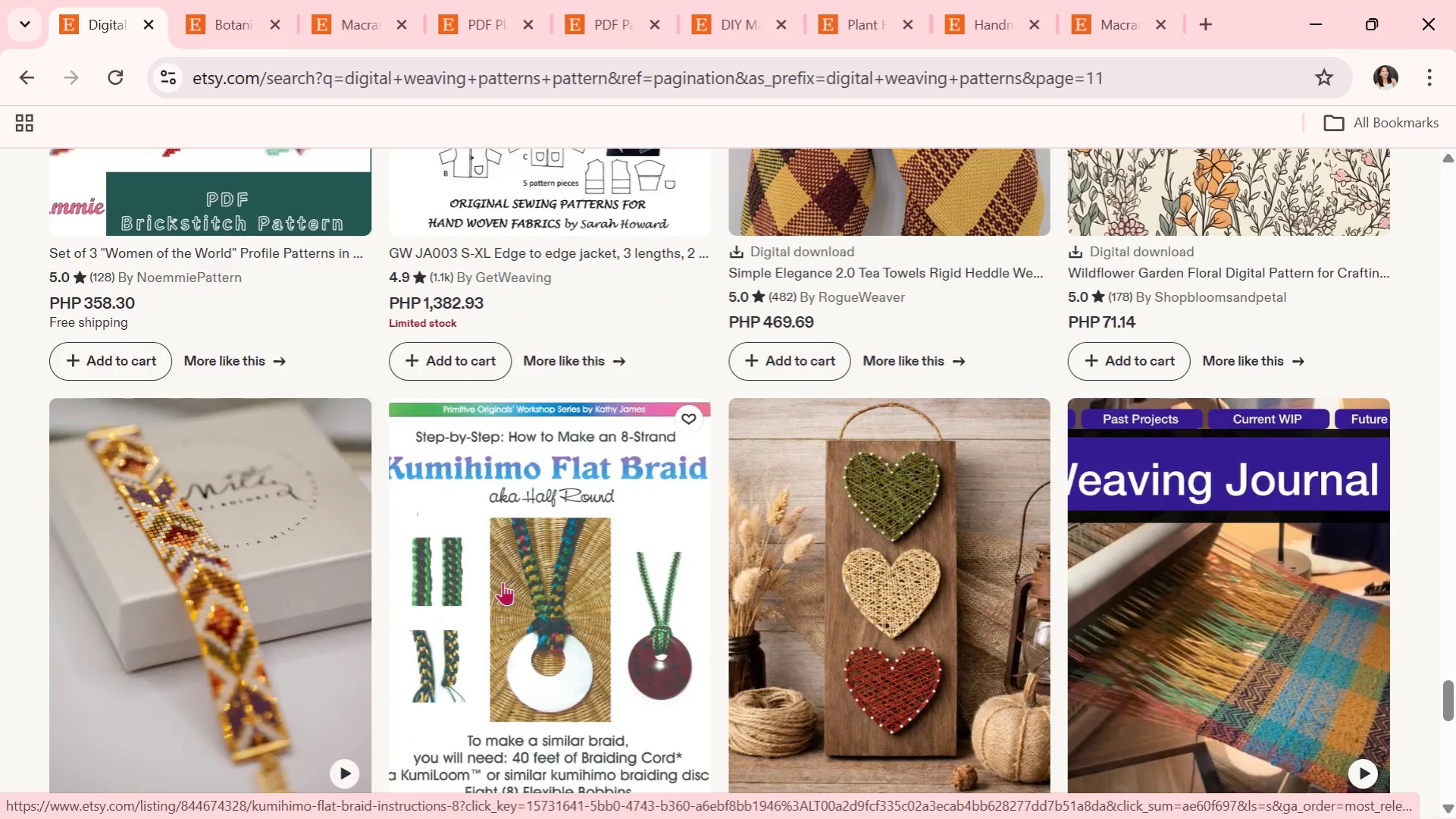 
wait(5.45)
 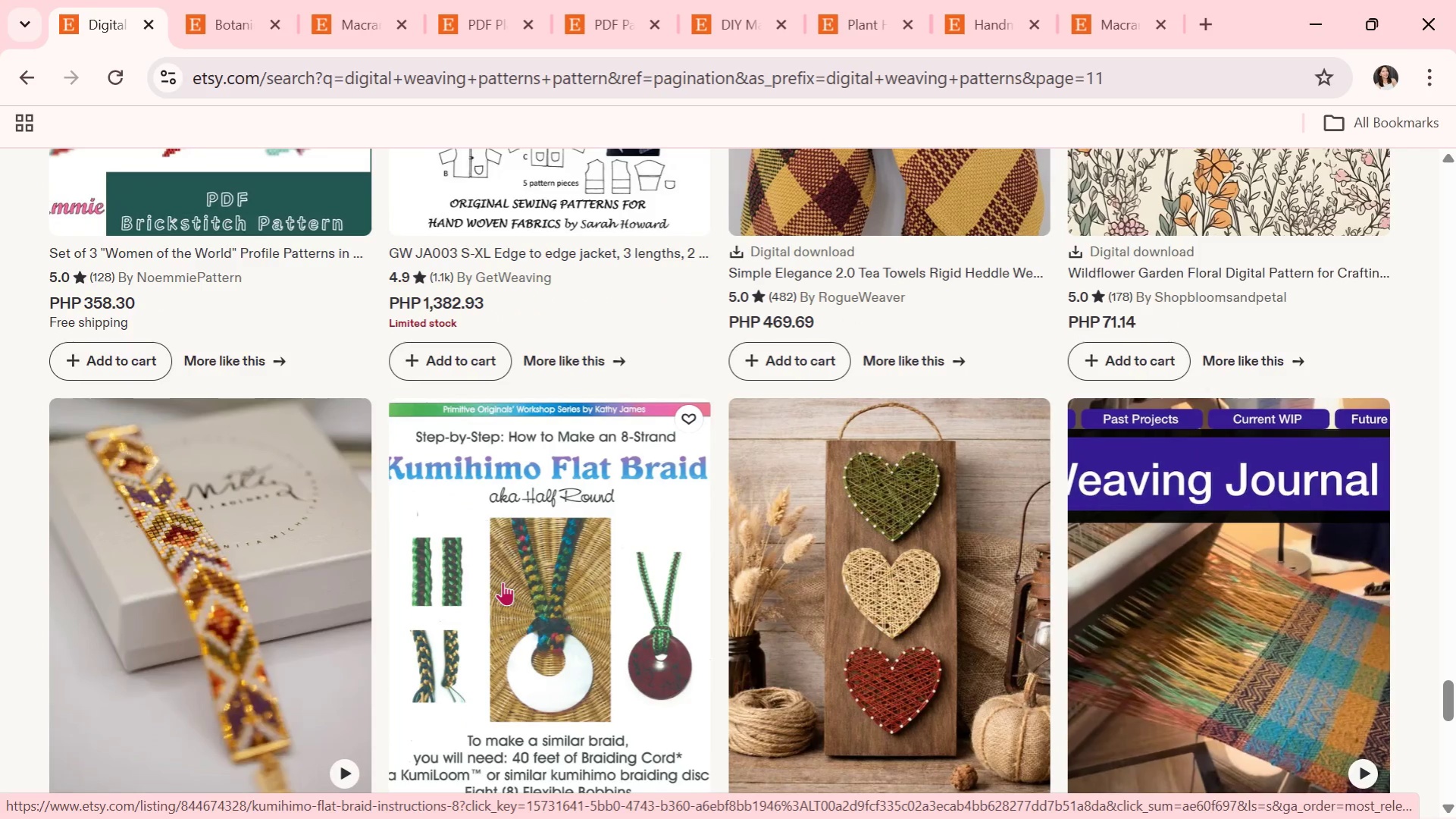 
scroll: coordinate [503, 582], scroll_direction: down, amount: 2.0
 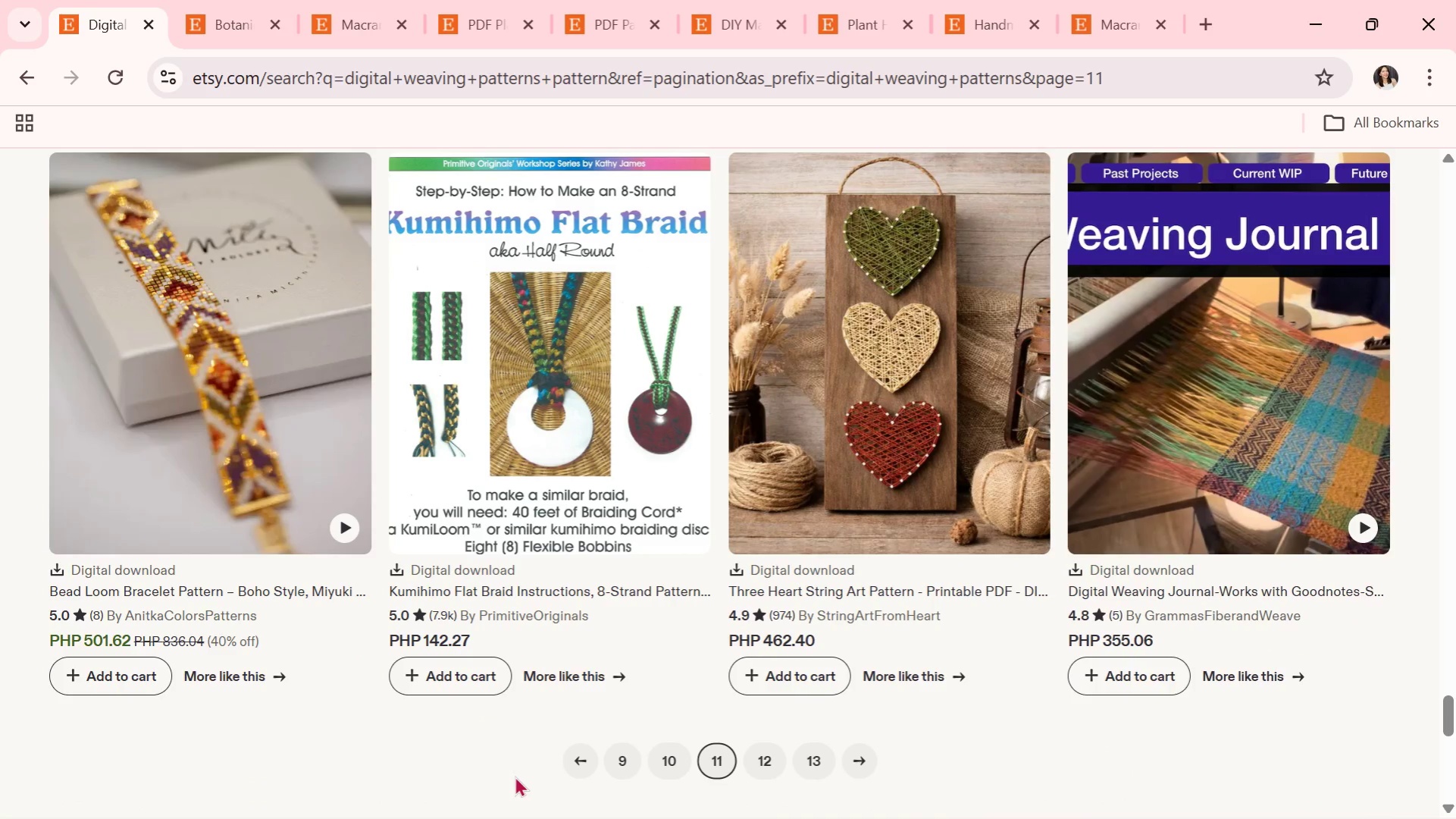 
wait(5.3)
 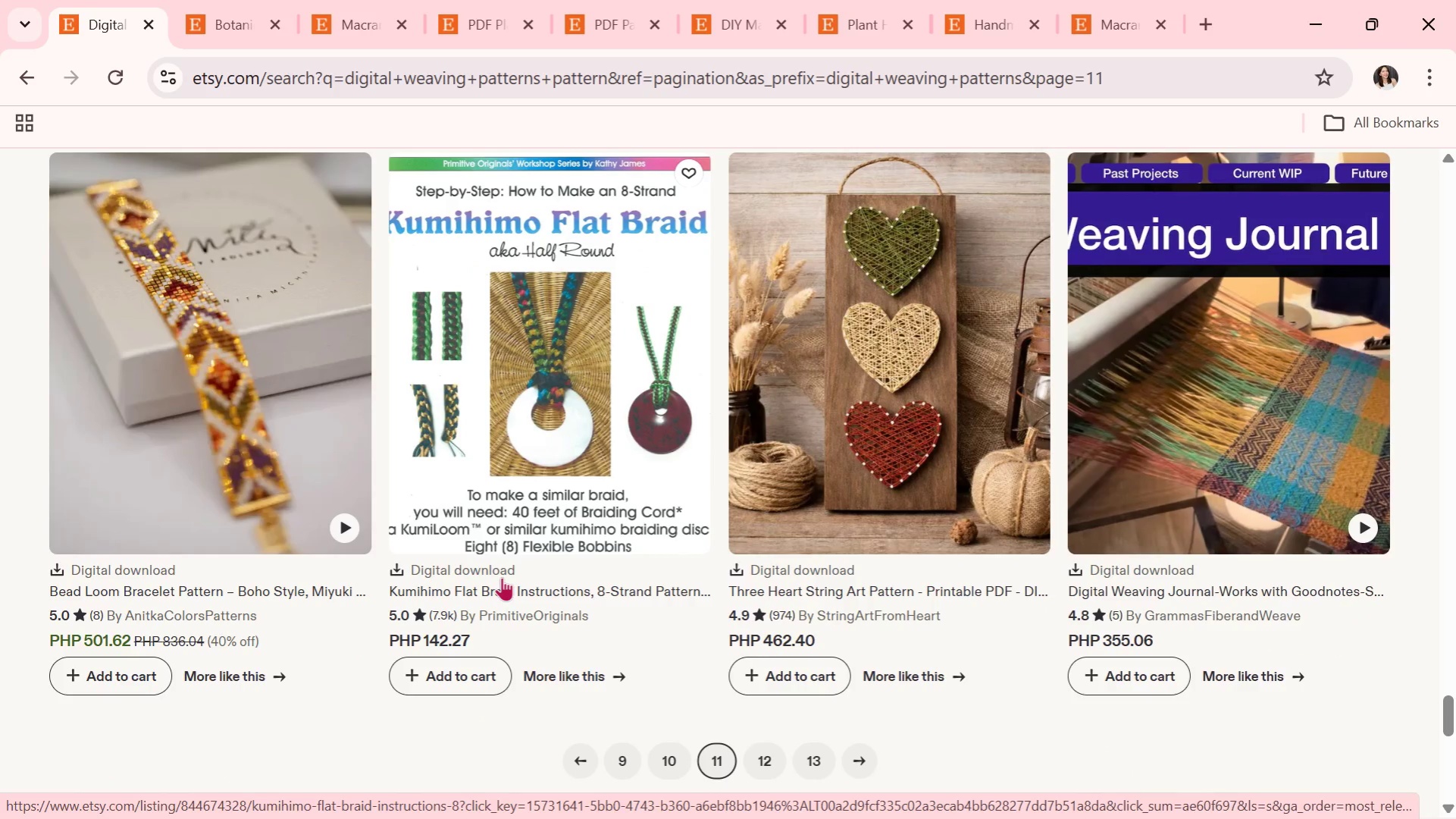 
left_click([776, 758])
 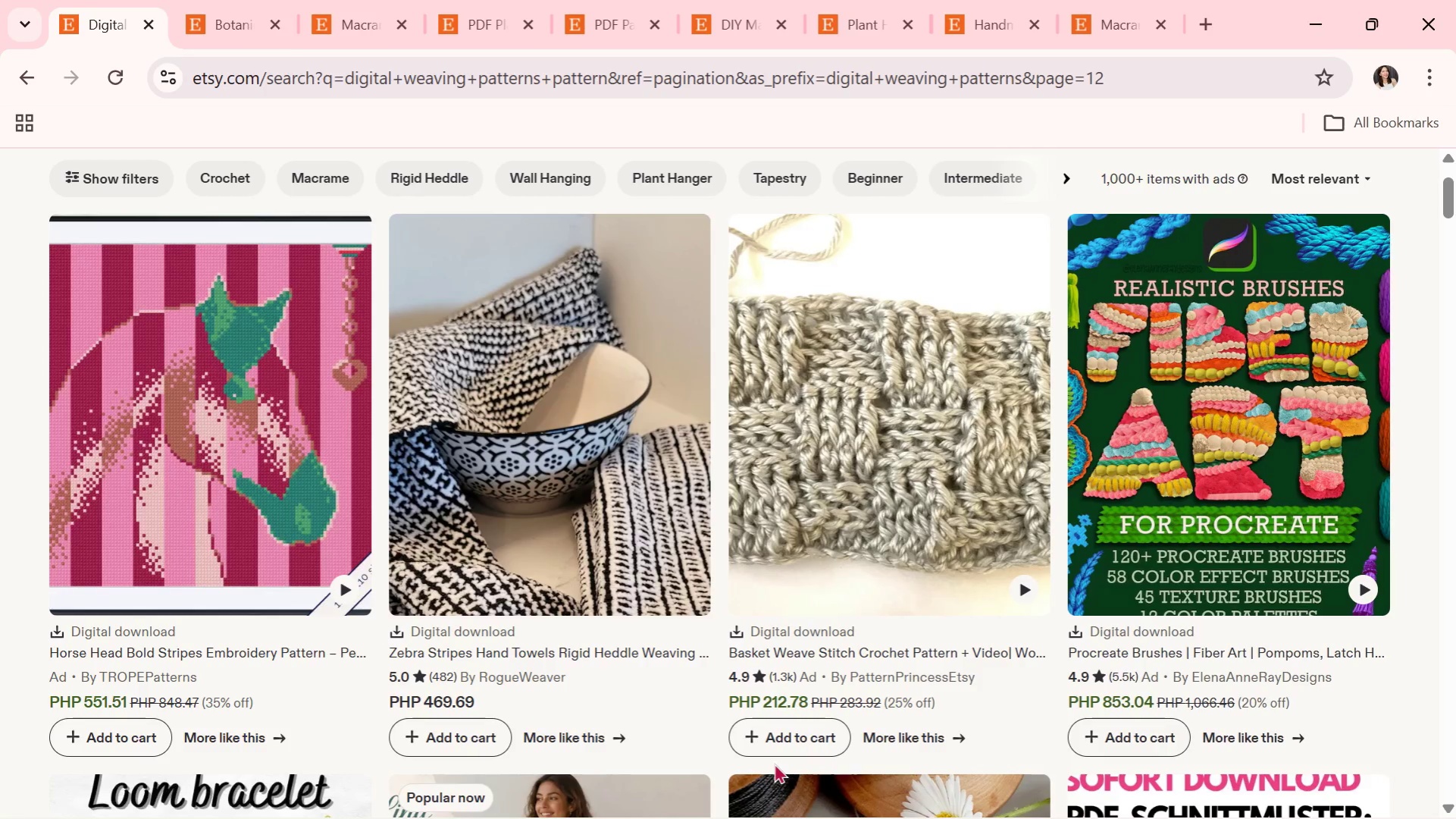 
wait(10.44)
 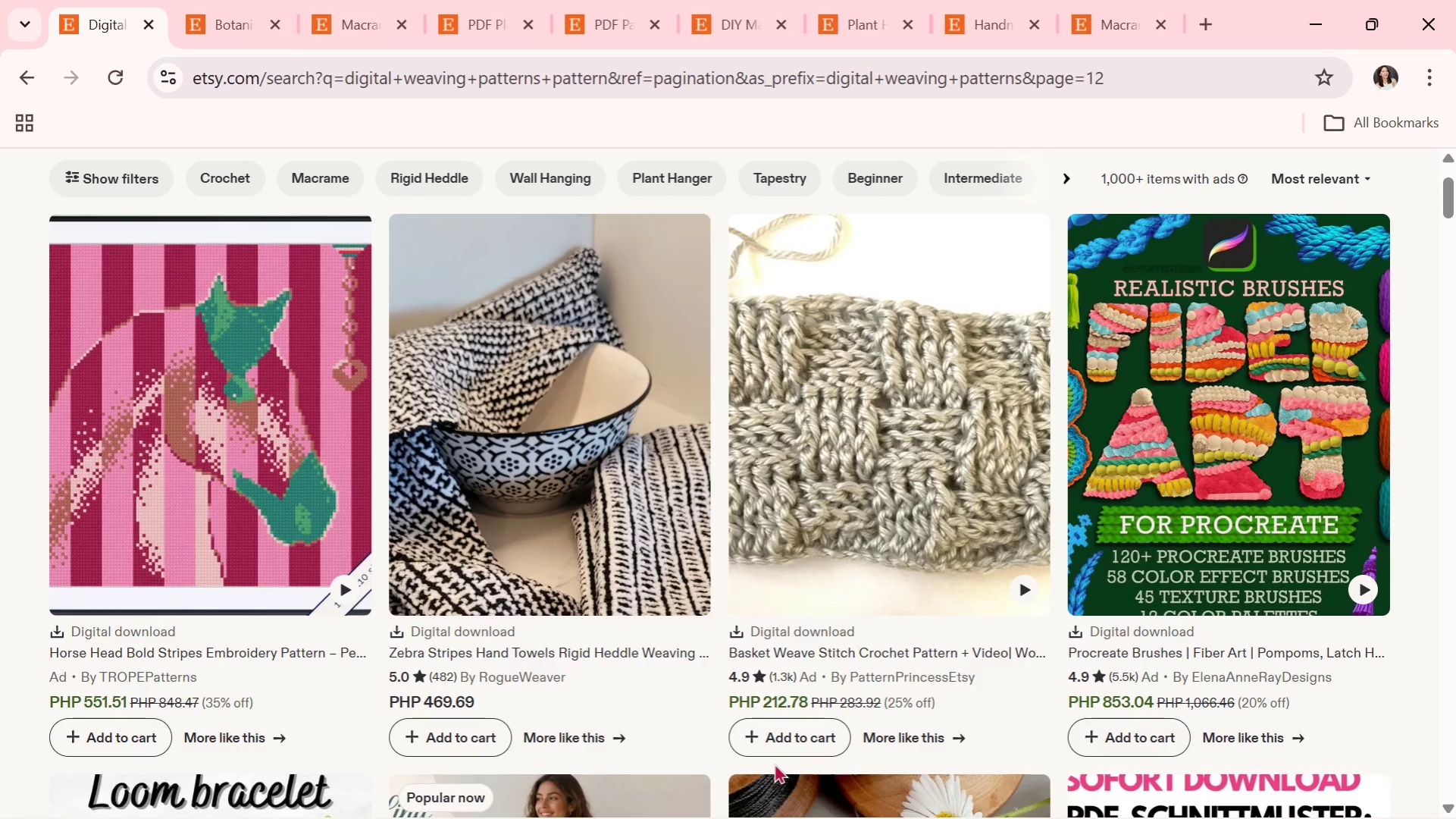 
scroll: coordinate [656, 613], scroll_direction: down, amount: 7.0
 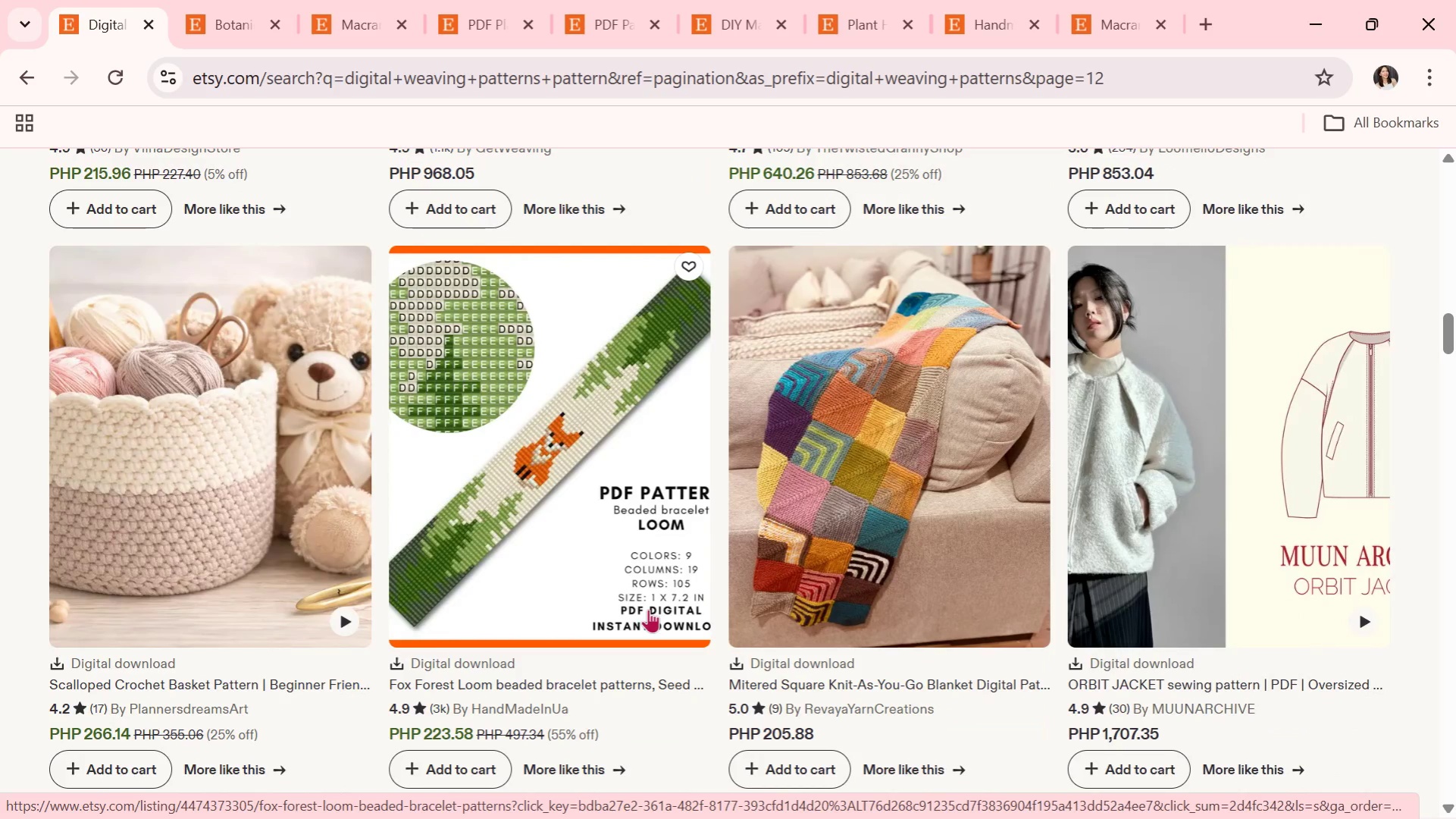 
left_click([990, 485])
 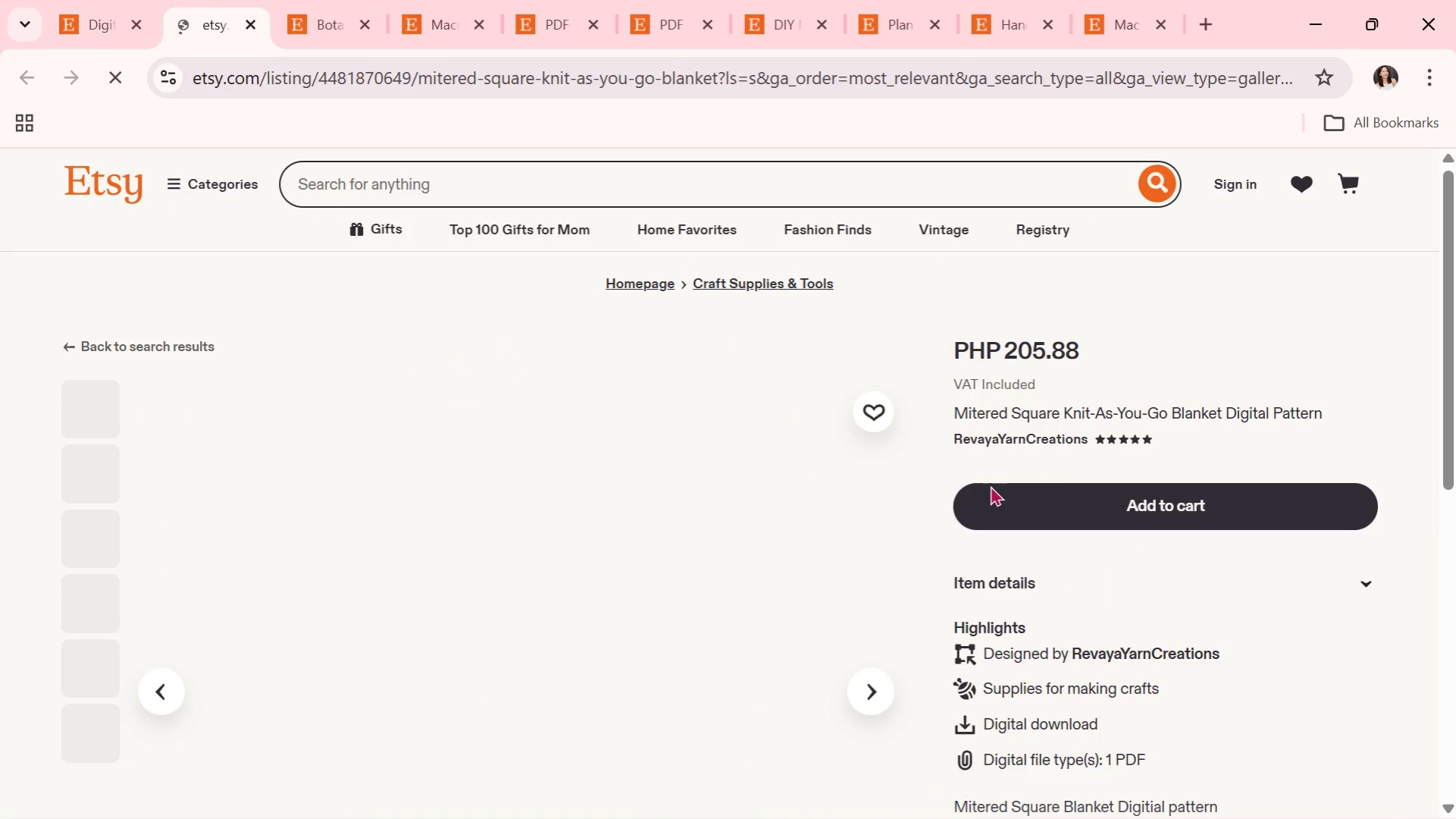 
scroll: coordinate [990, 485], scroll_direction: down, amount: 2.0
 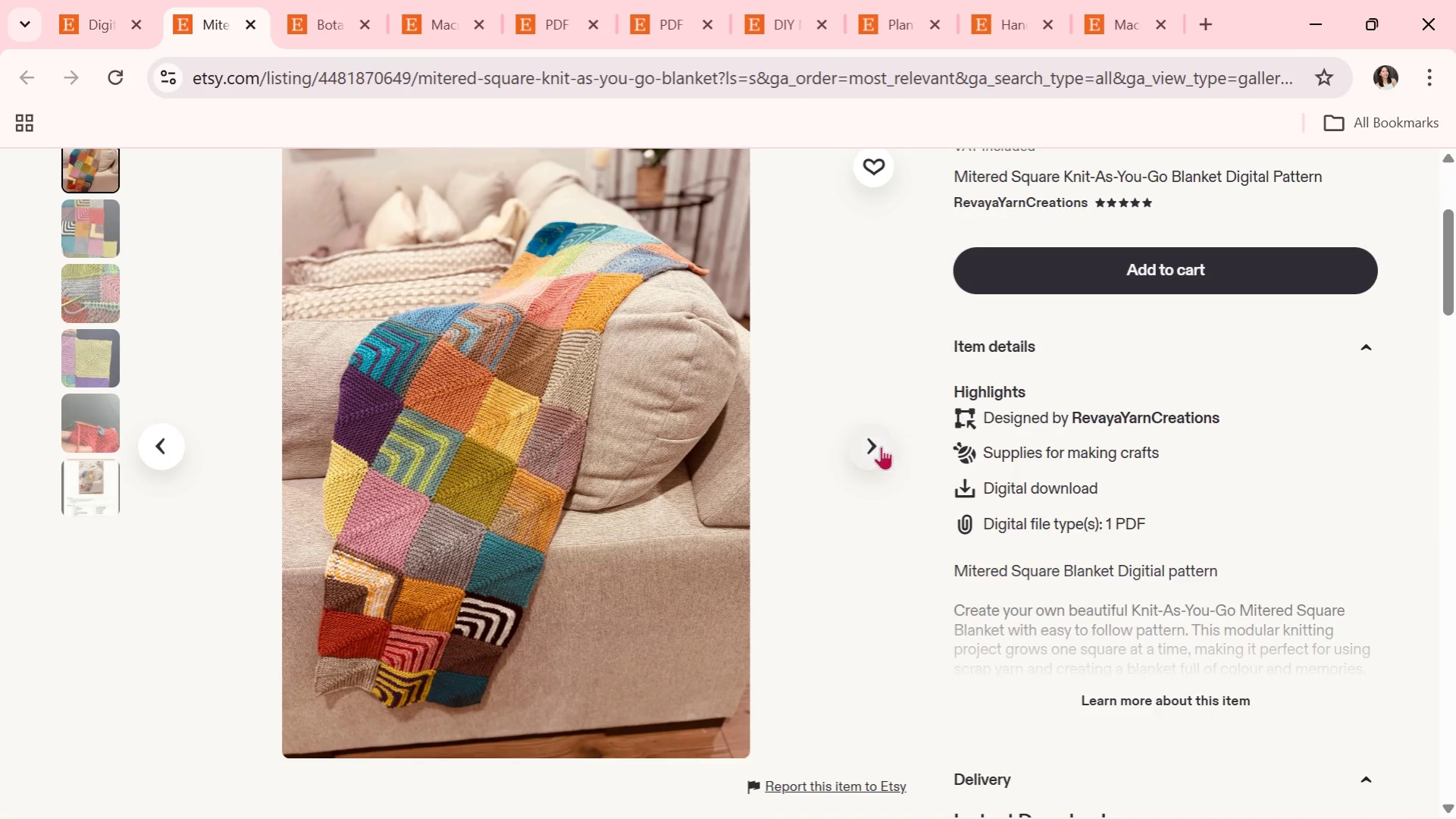 
left_click([879, 444])
 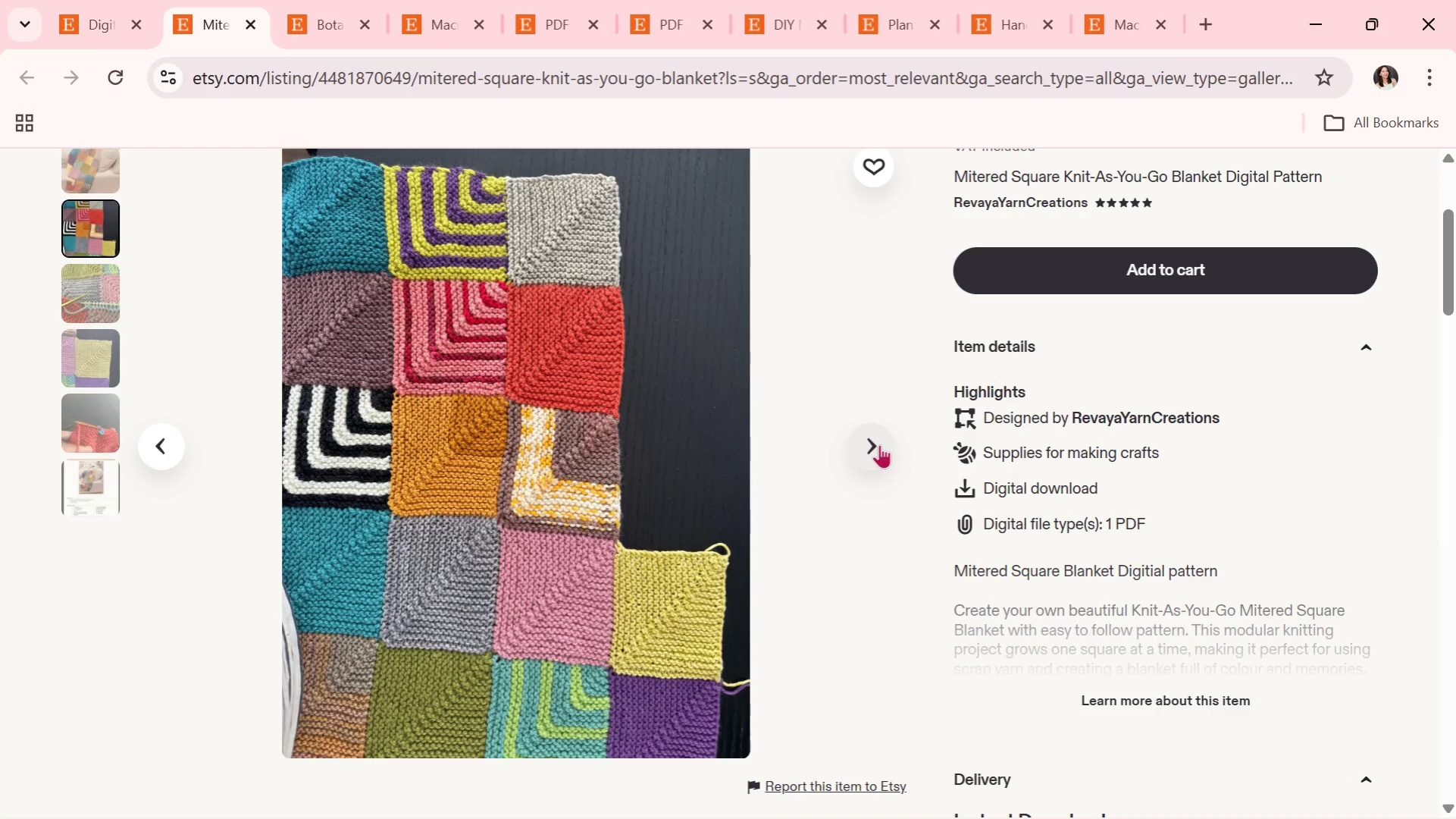 
wait(5.02)
 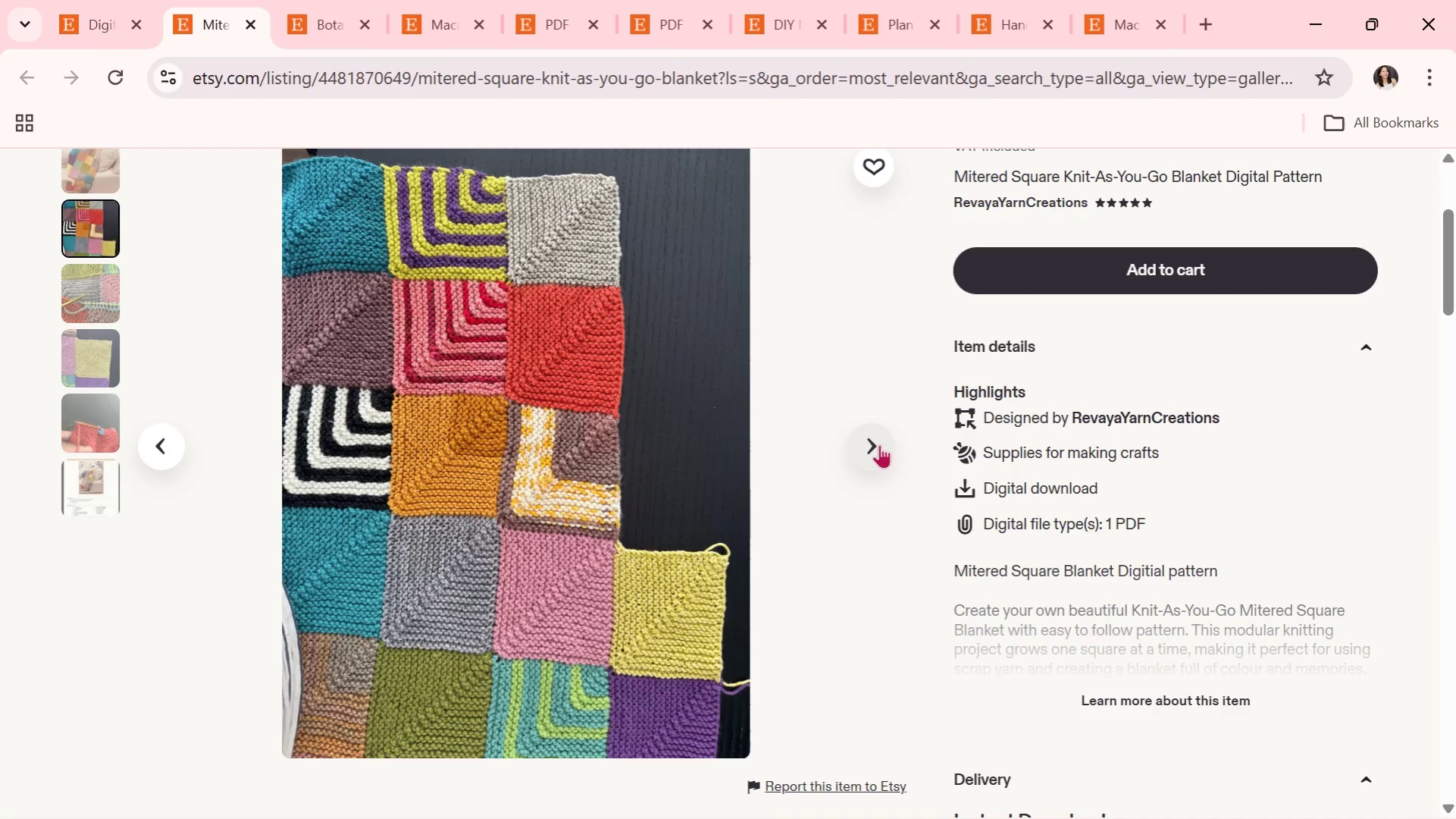 
left_click([879, 444])
 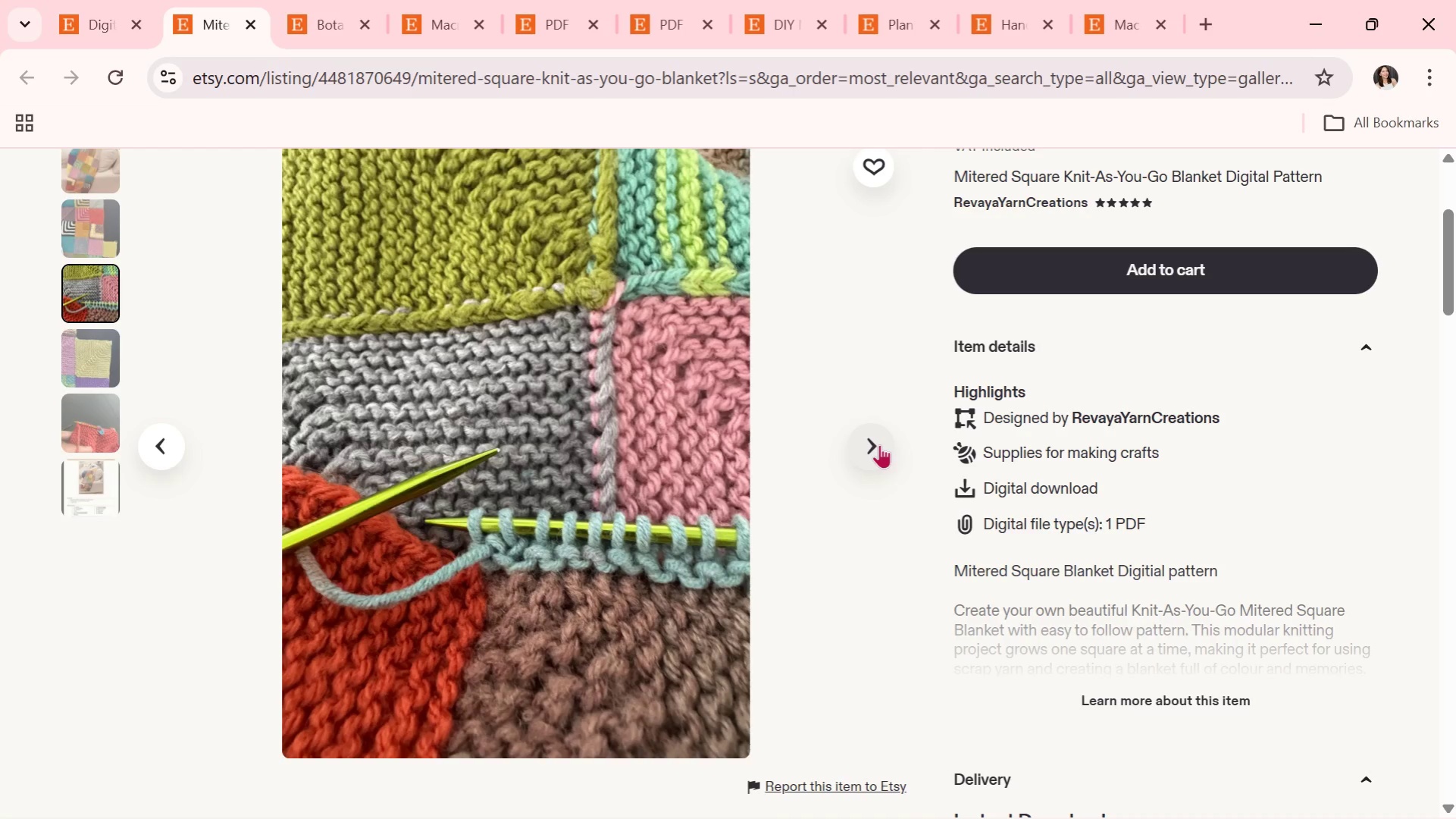 
wait(6.31)
 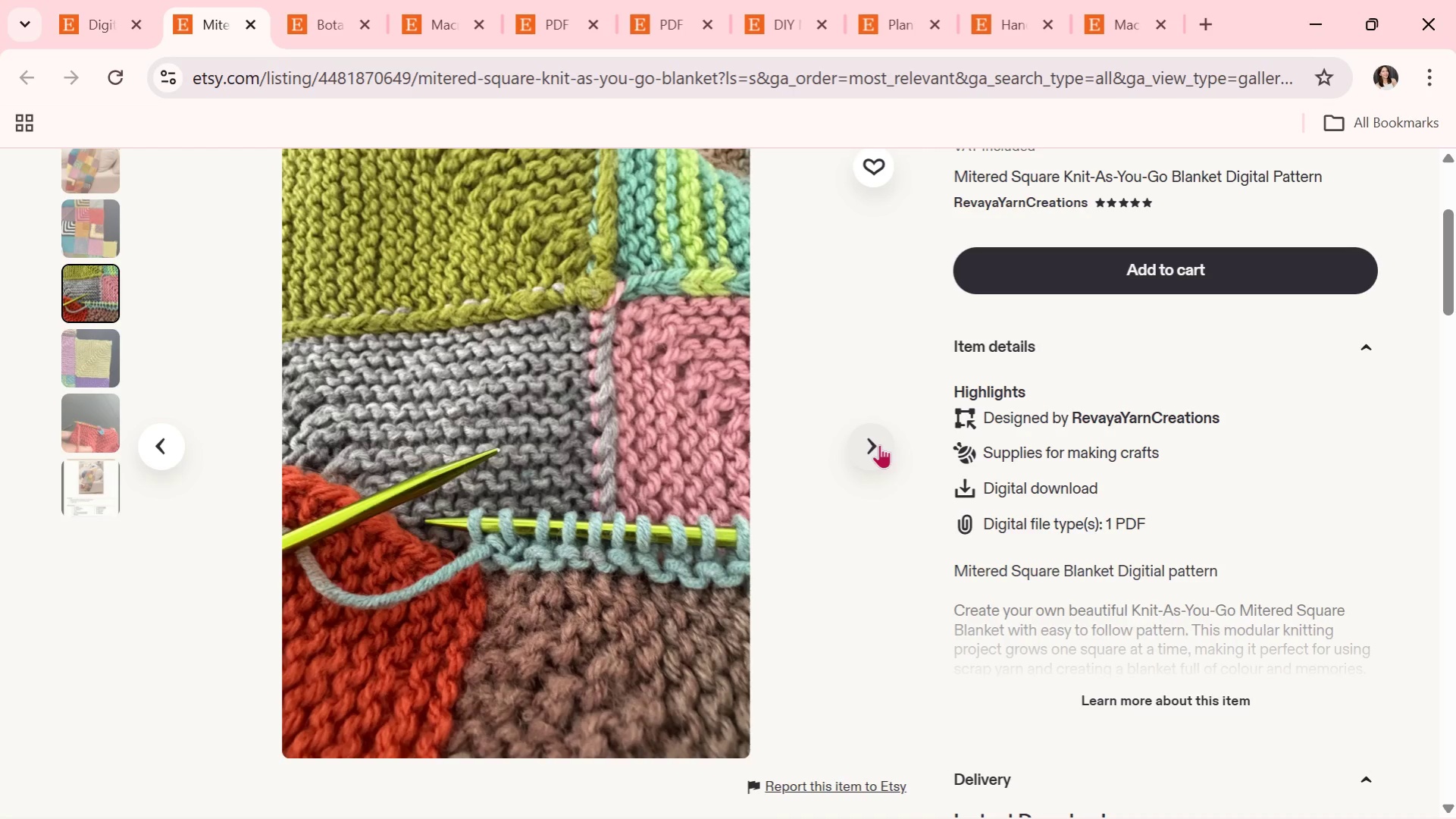 
left_click([879, 444])
 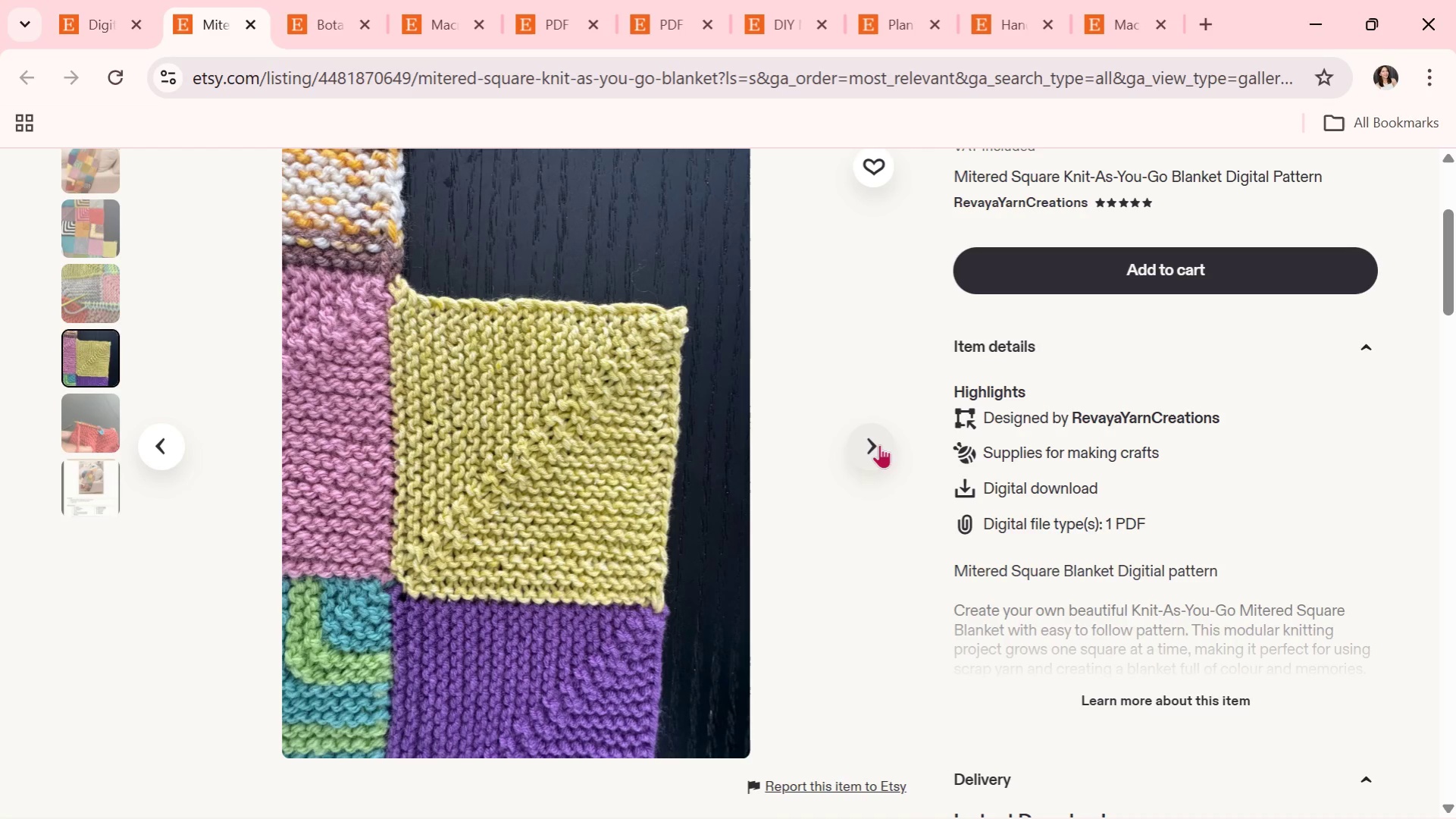 
left_click([879, 444])
 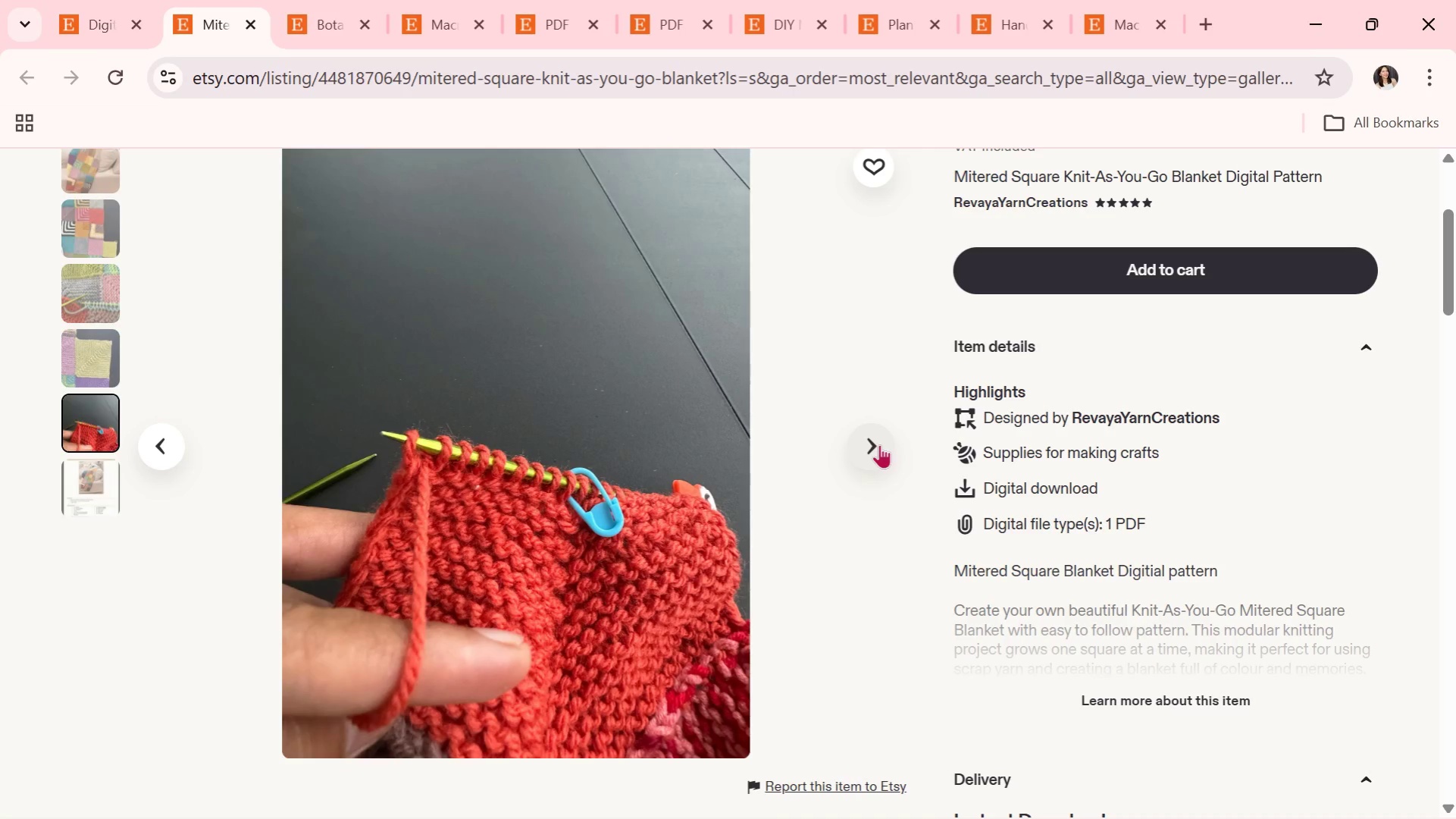 
wait(5.75)
 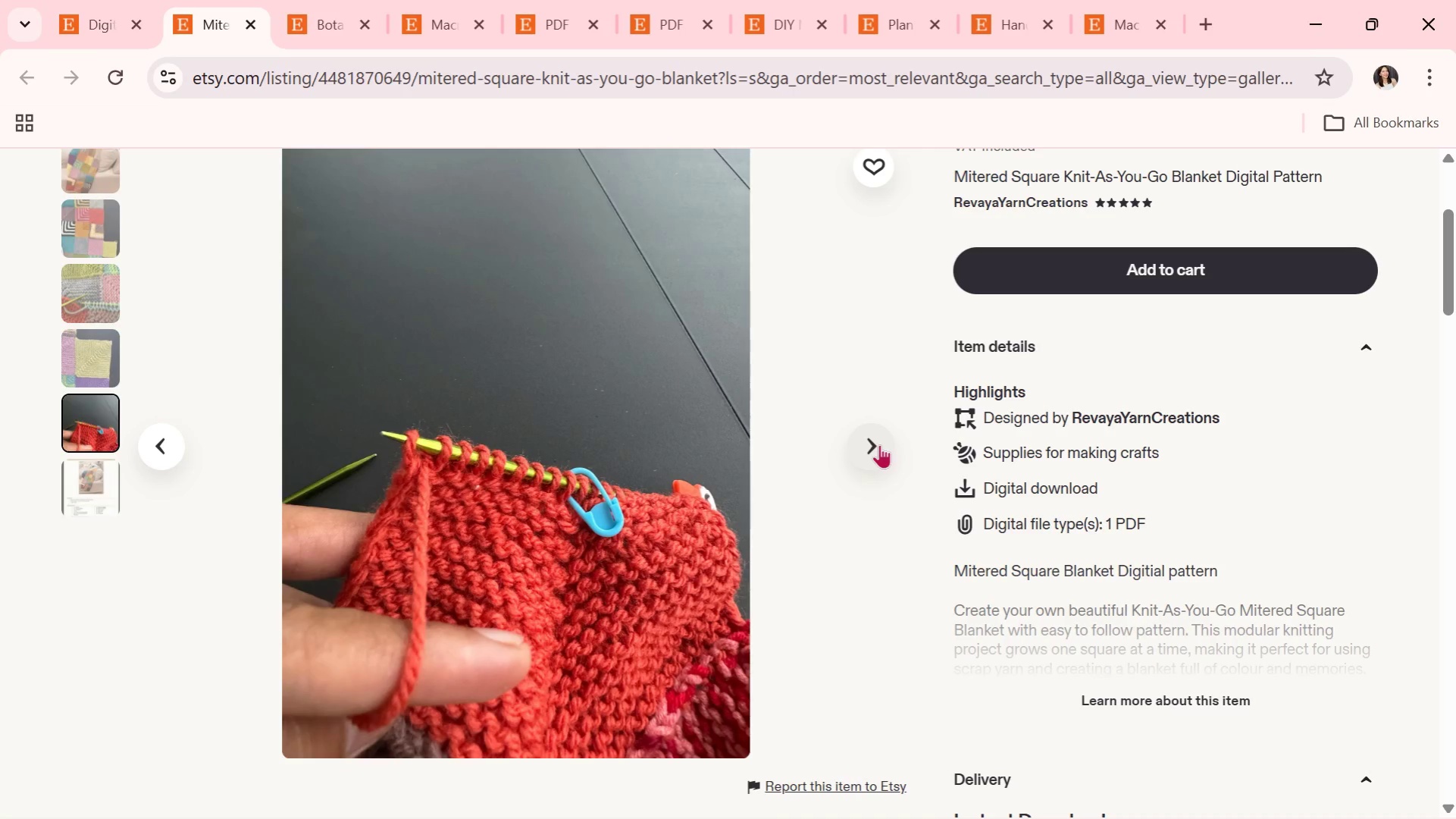 
left_click([879, 444])
 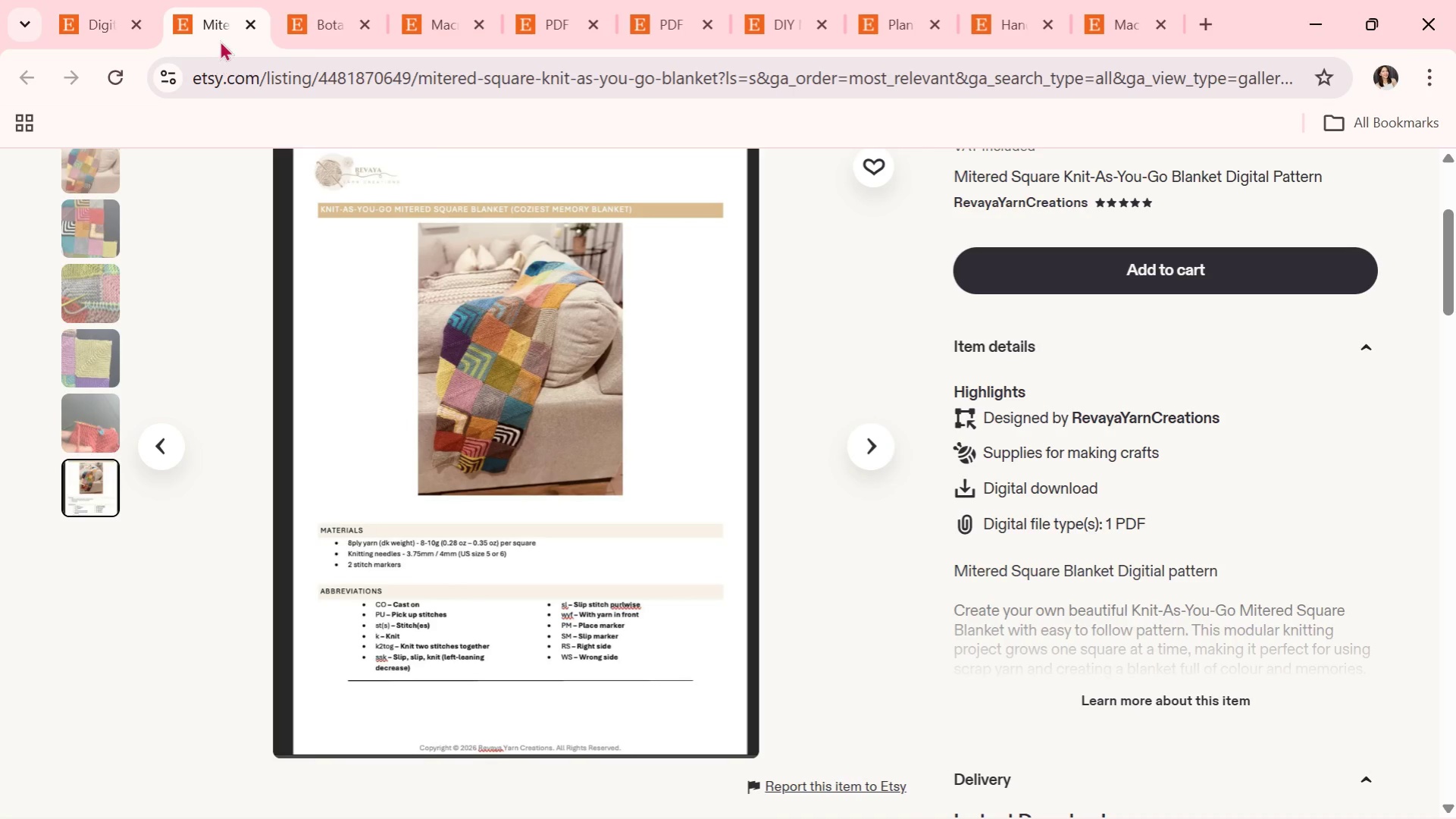 
left_click([246, 27])
 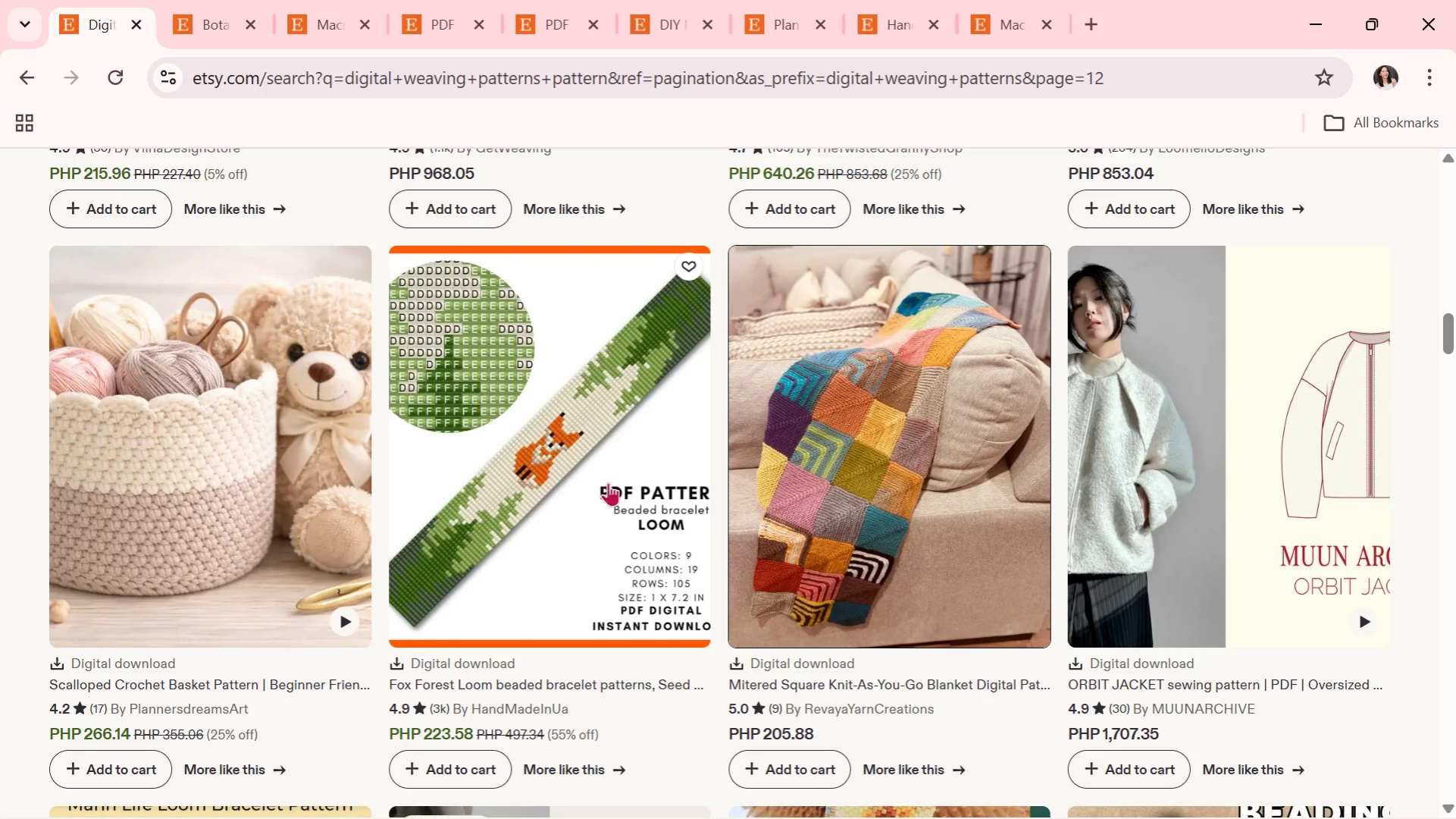 
scroll: coordinate [578, 543], scroll_direction: down, amount: 4.0
 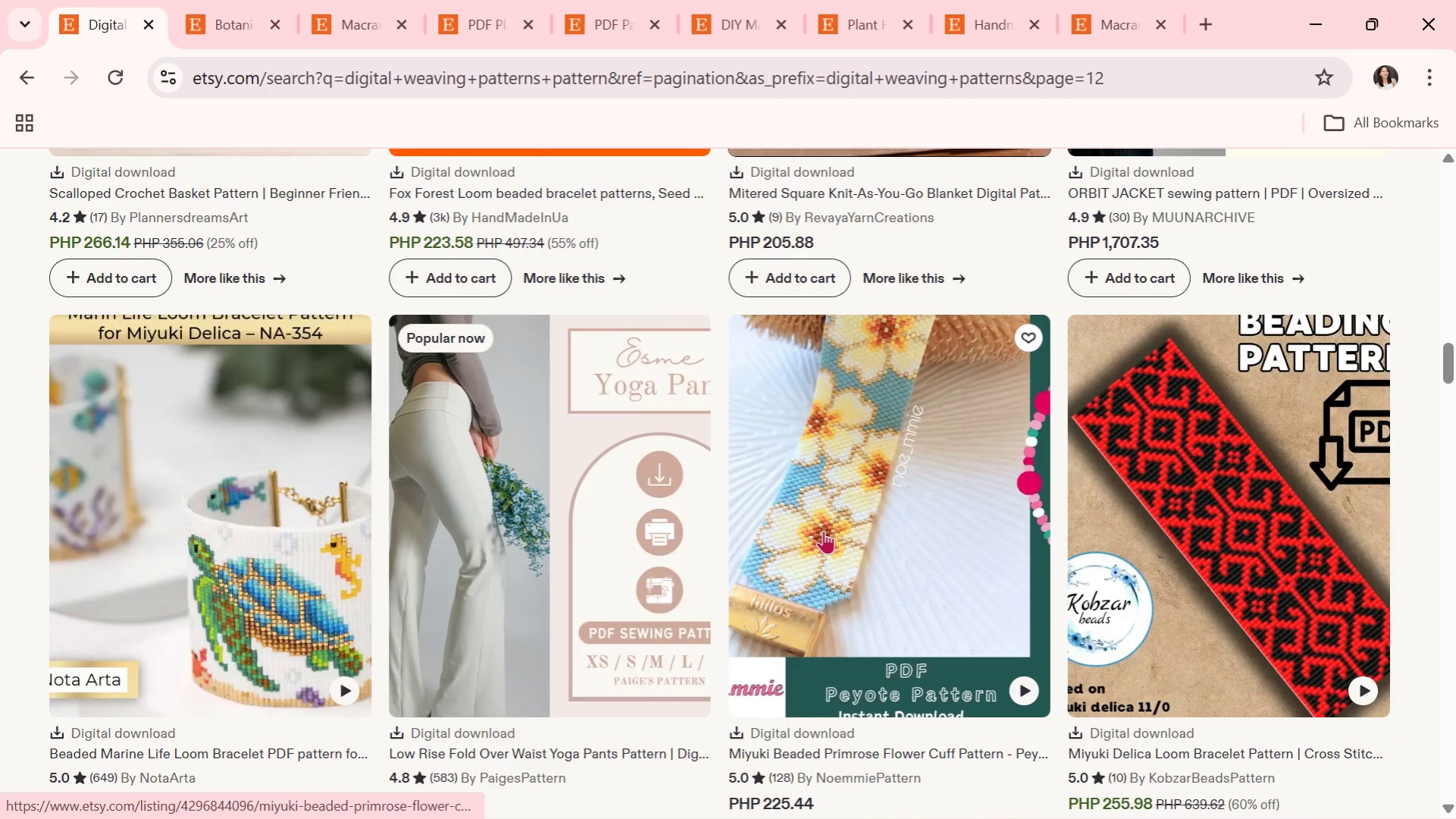 
left_click([824, 525])
 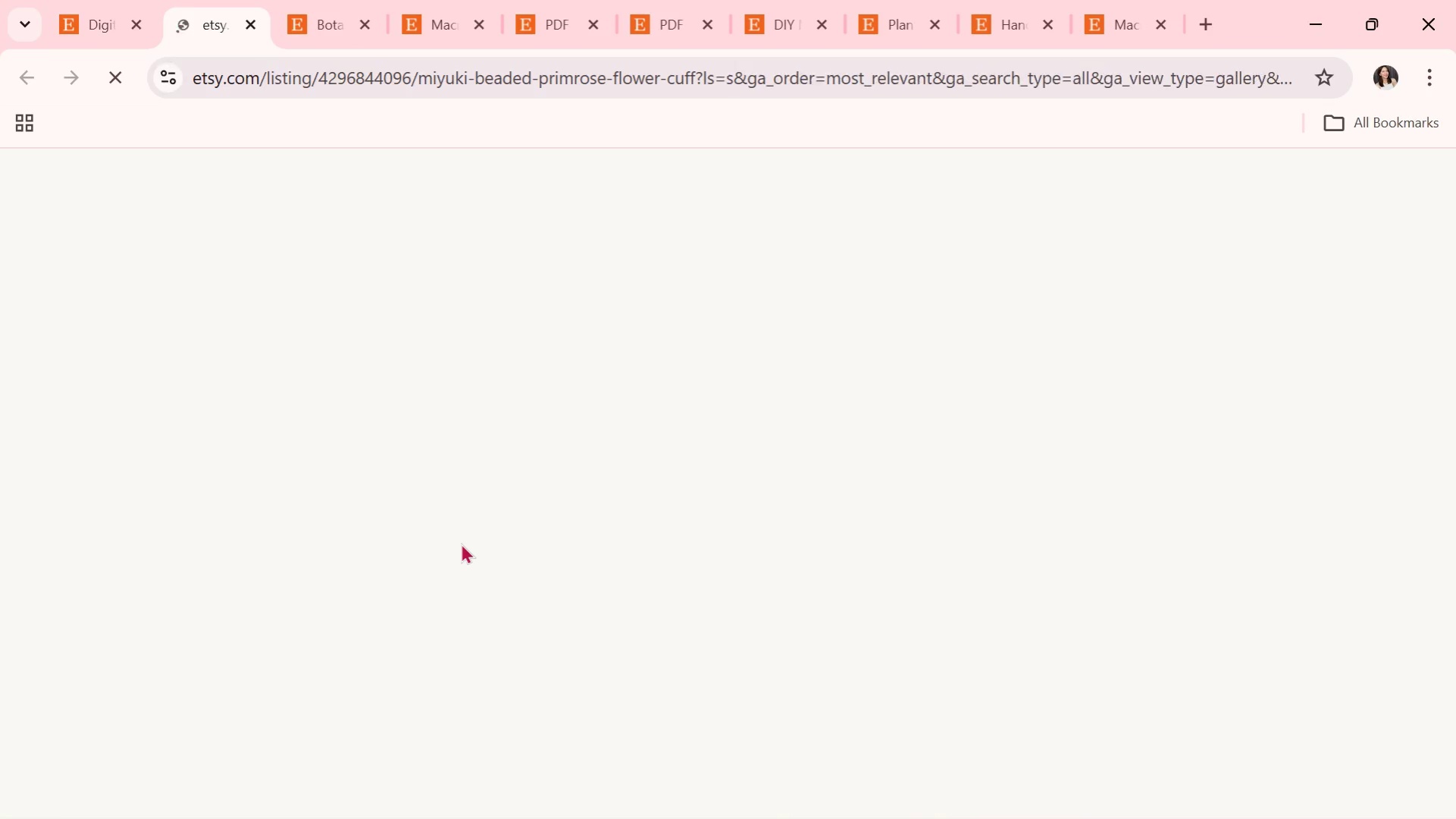 
scroll: coordinate [449, 613], scroll_direction: down, amount: 1.0
 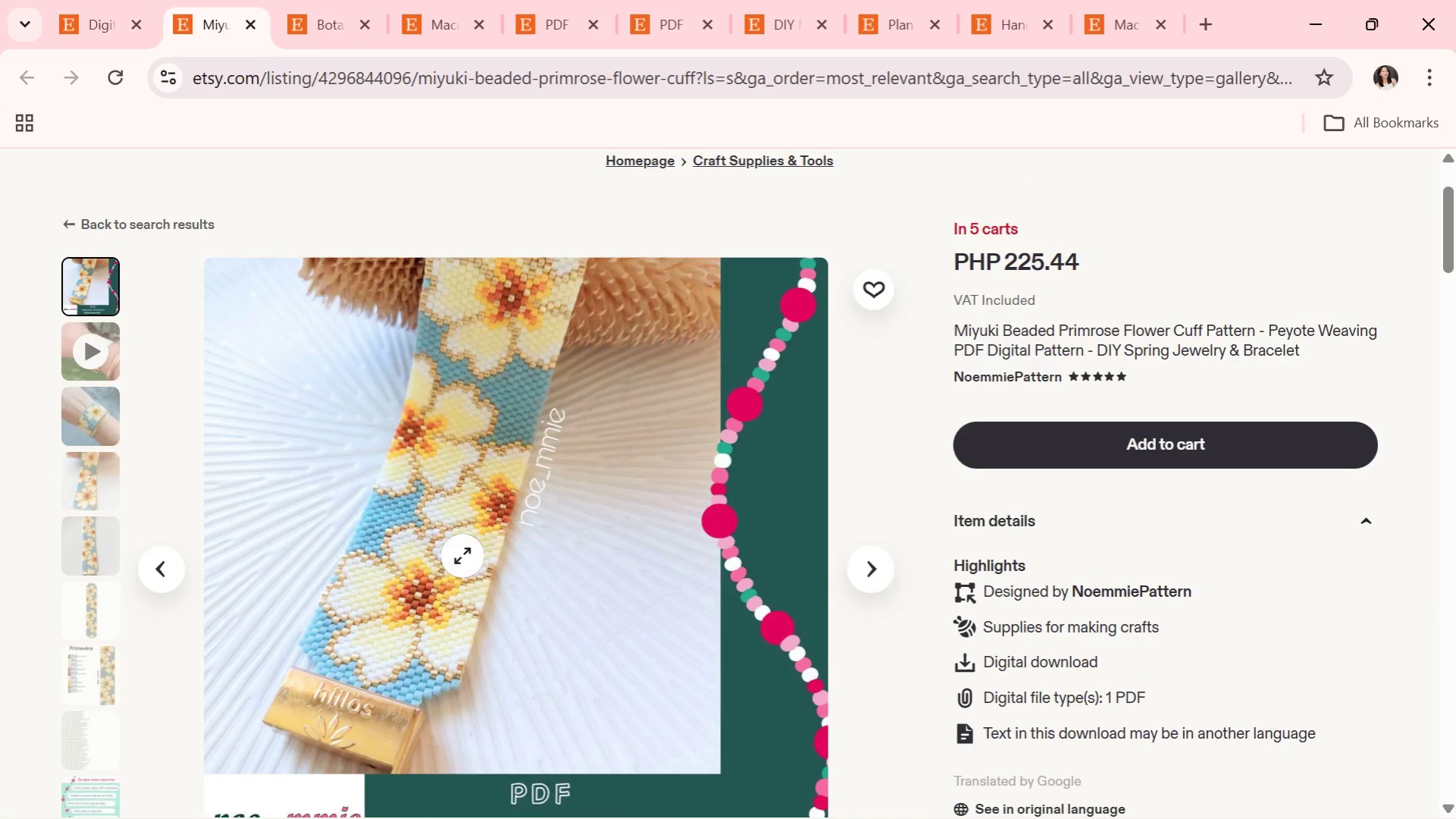 
wait(12.25)
 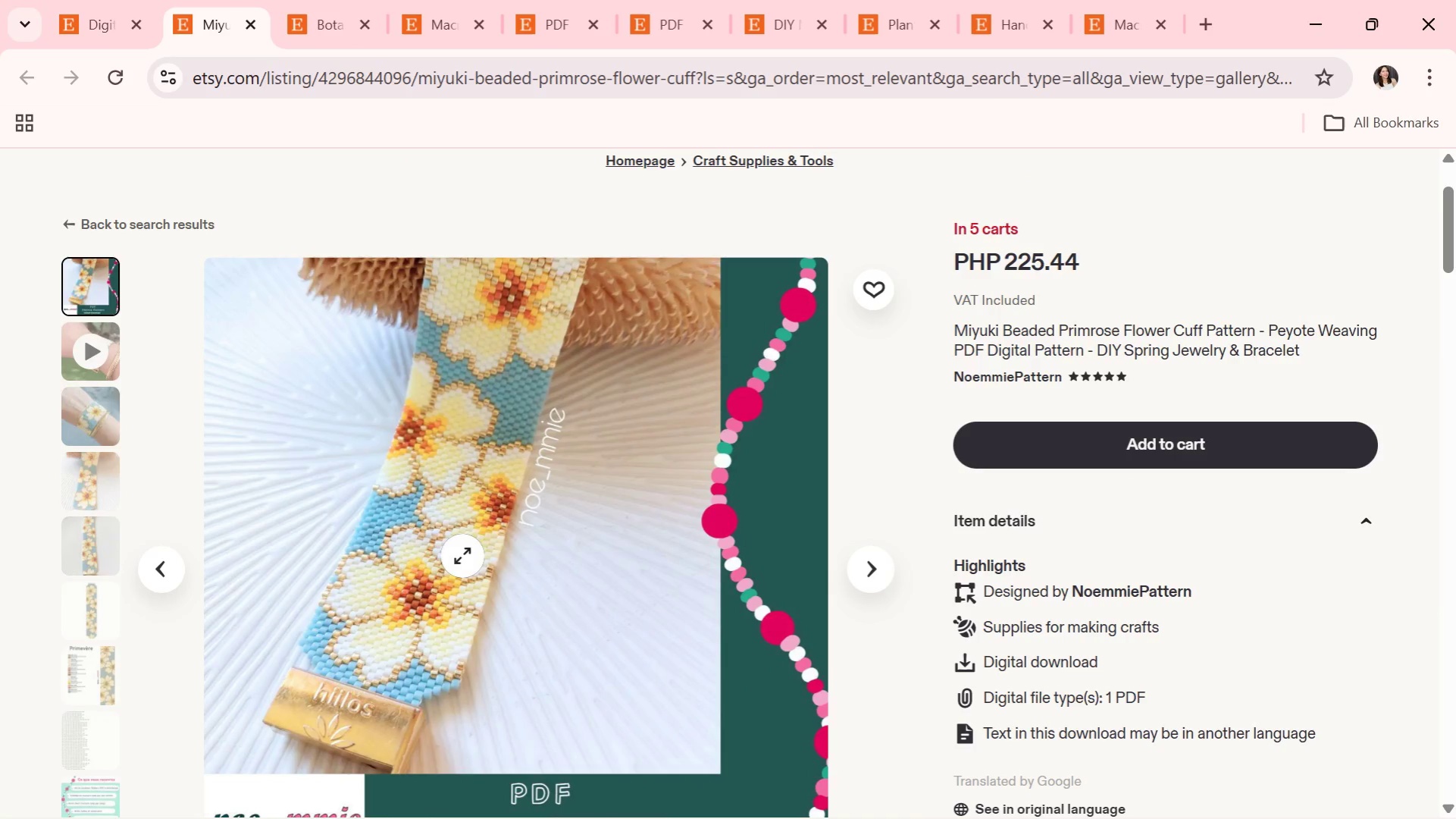 
scroll: coordinate [631, 418], scroll_direction: down, amount: 1.0
 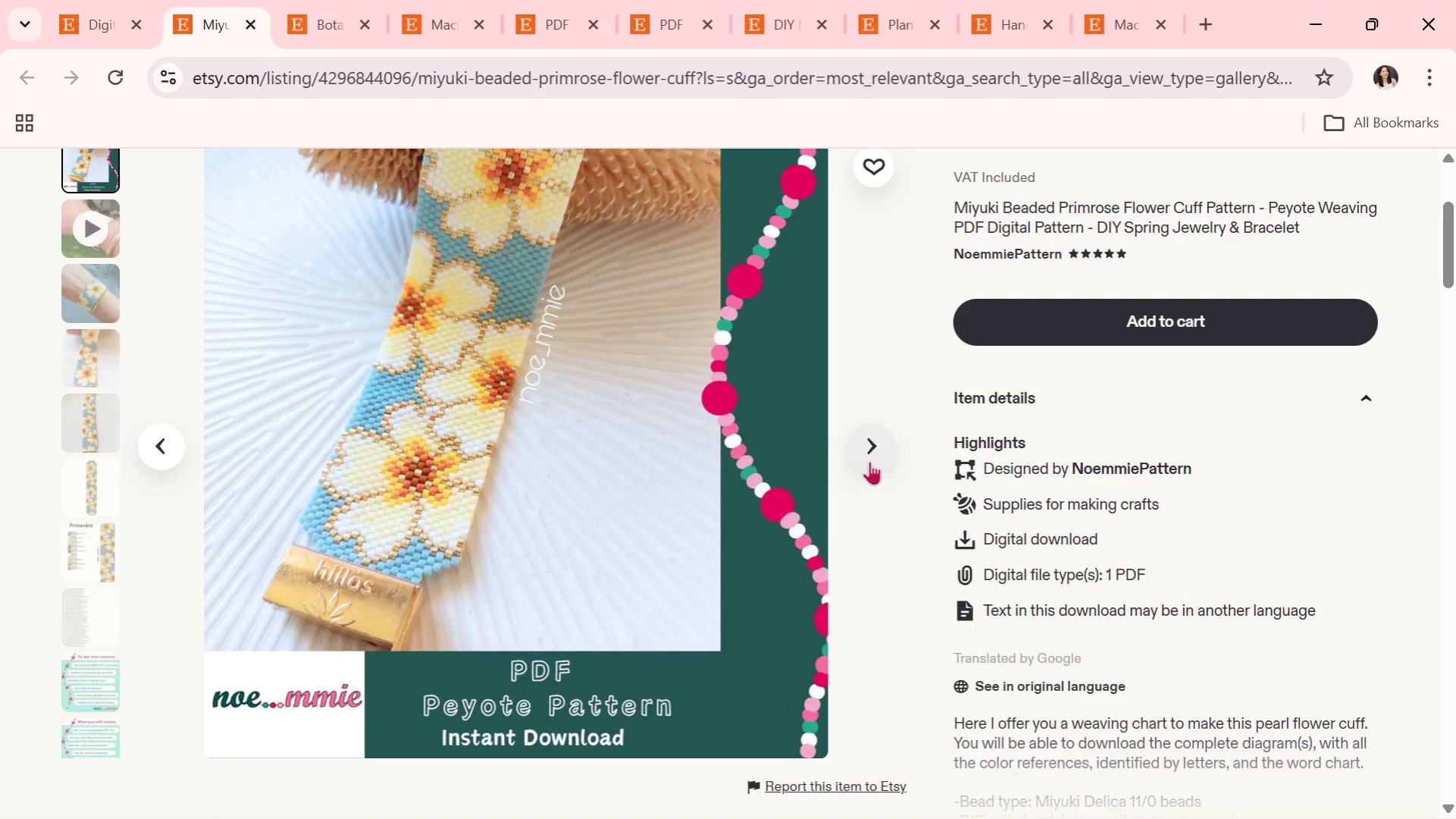 
left_click([868, 450])
 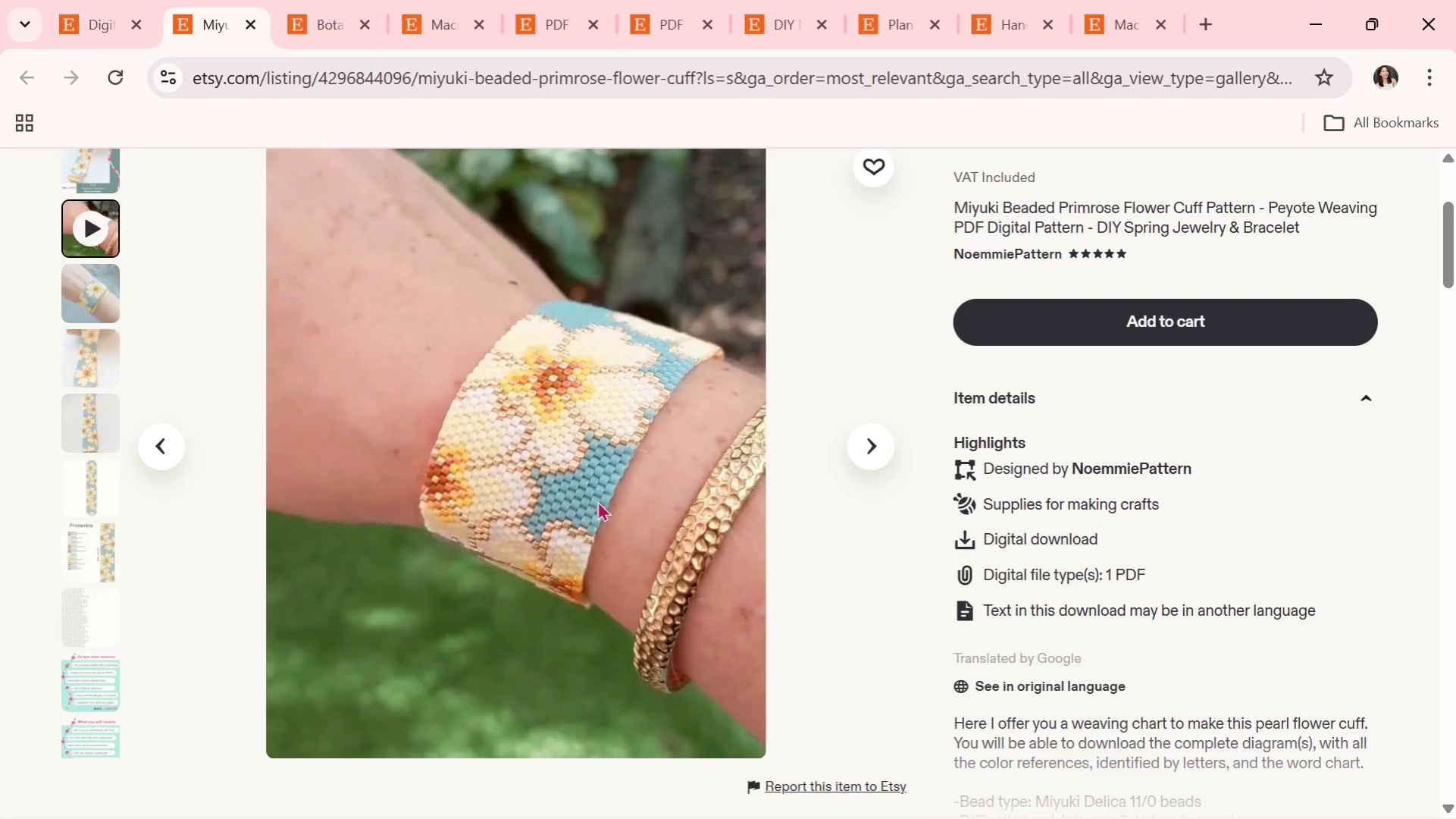 
left_click([871, 443])
 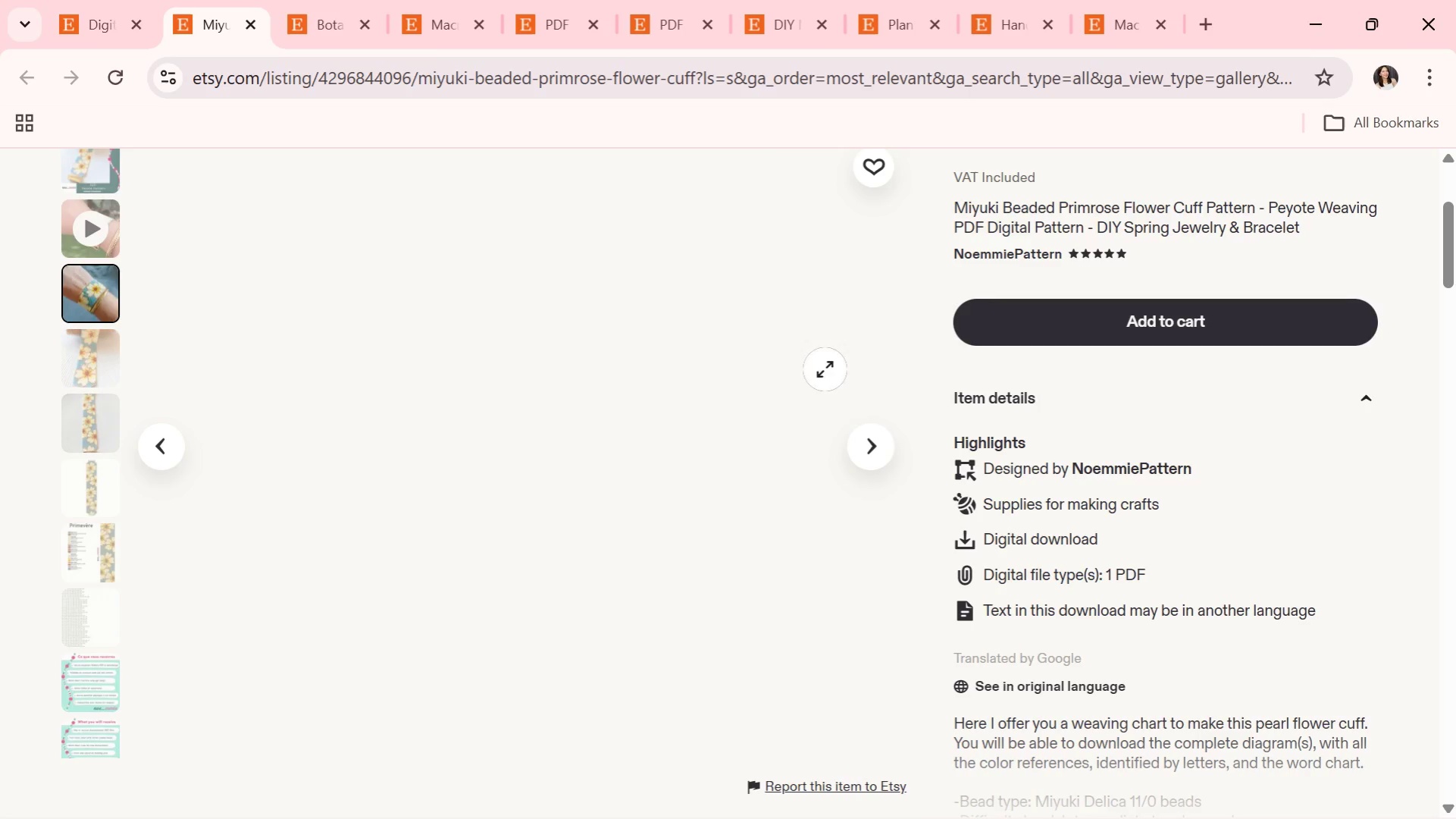 
scroll: coordinate [957, 612], scroll_direction: down, amount: 2.0
 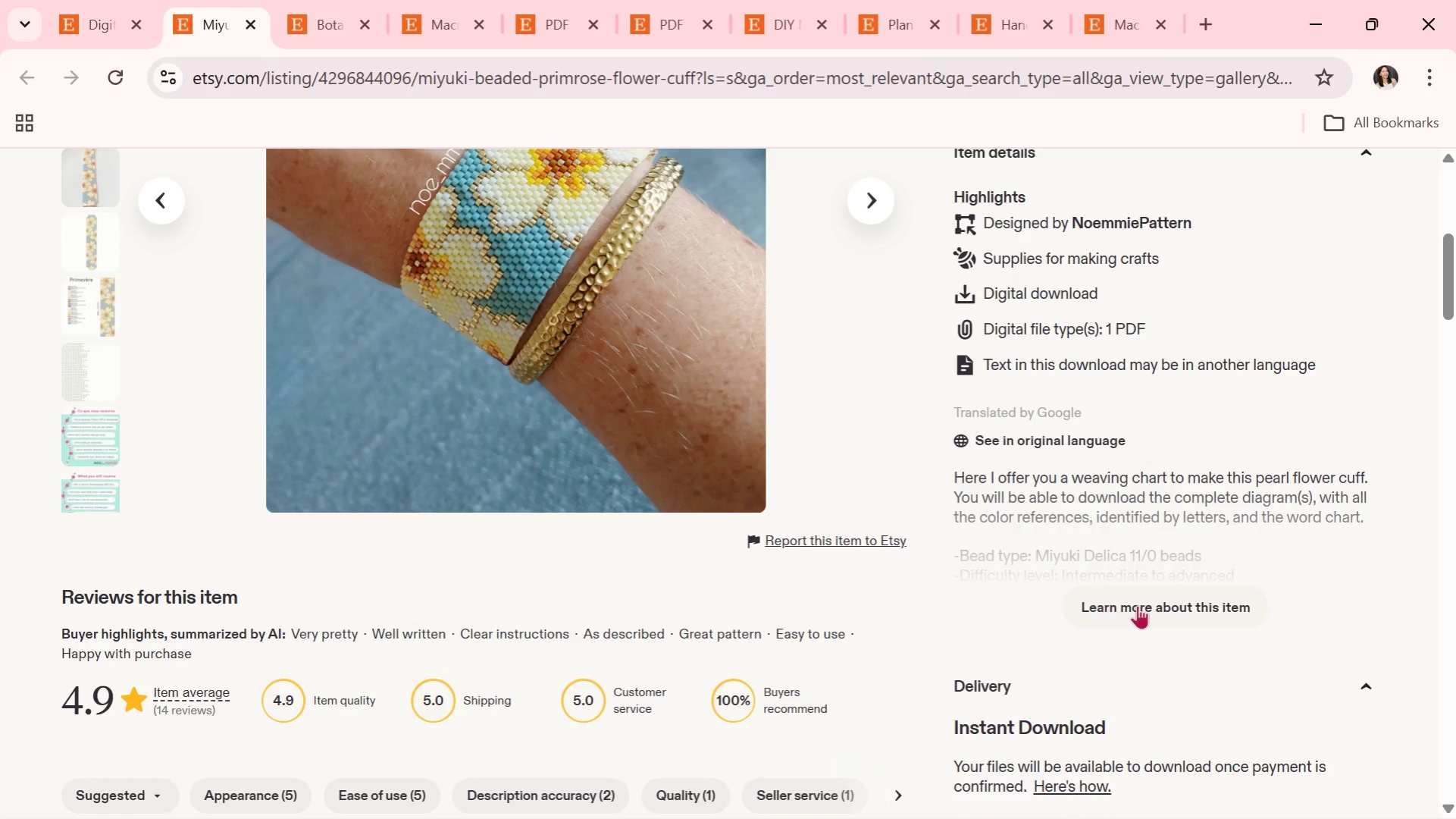 
left_click([1140, 604])
 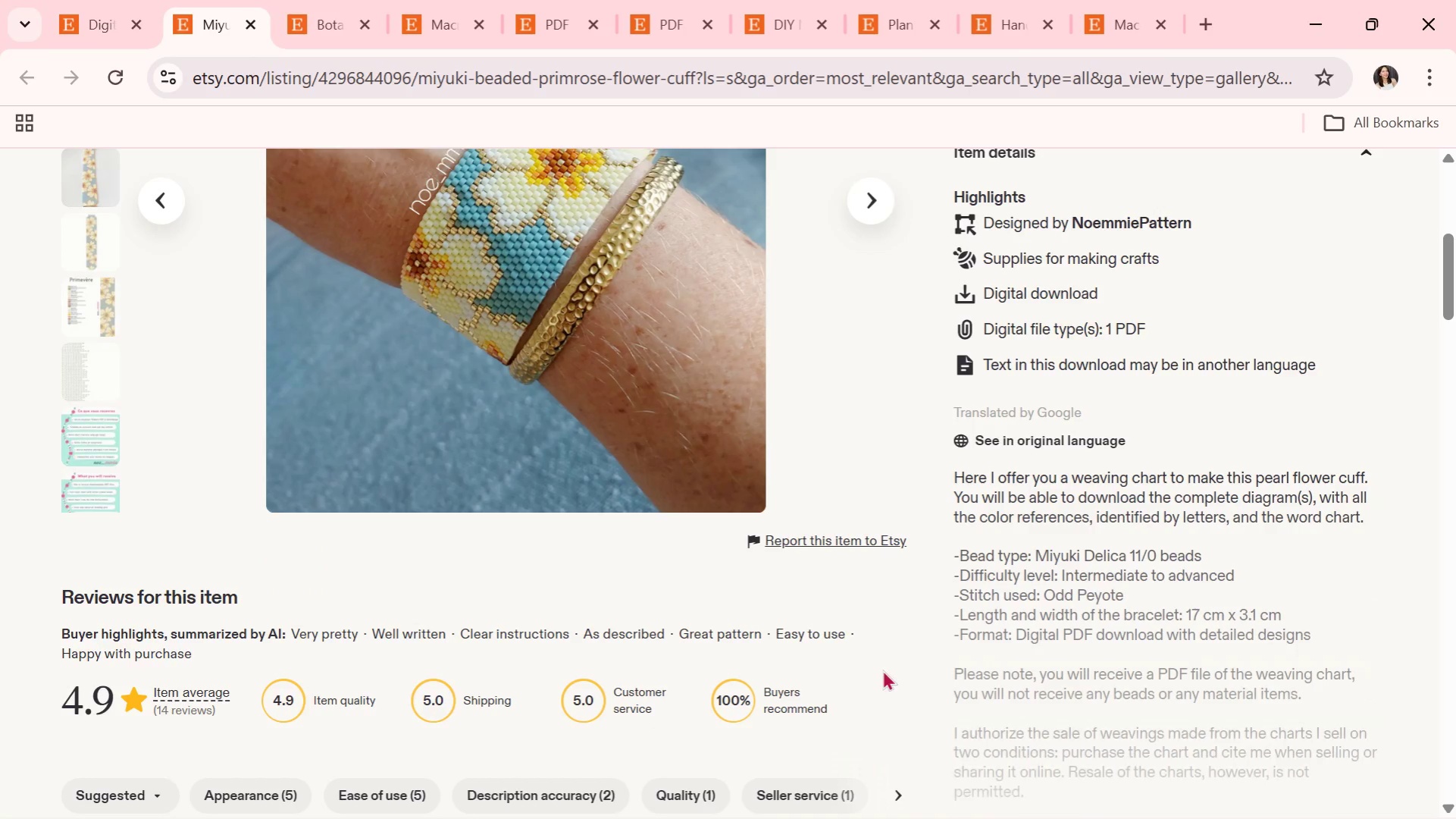 
scroll: coordinate [882, 670], scroll_direction: down, amount: 2.0
 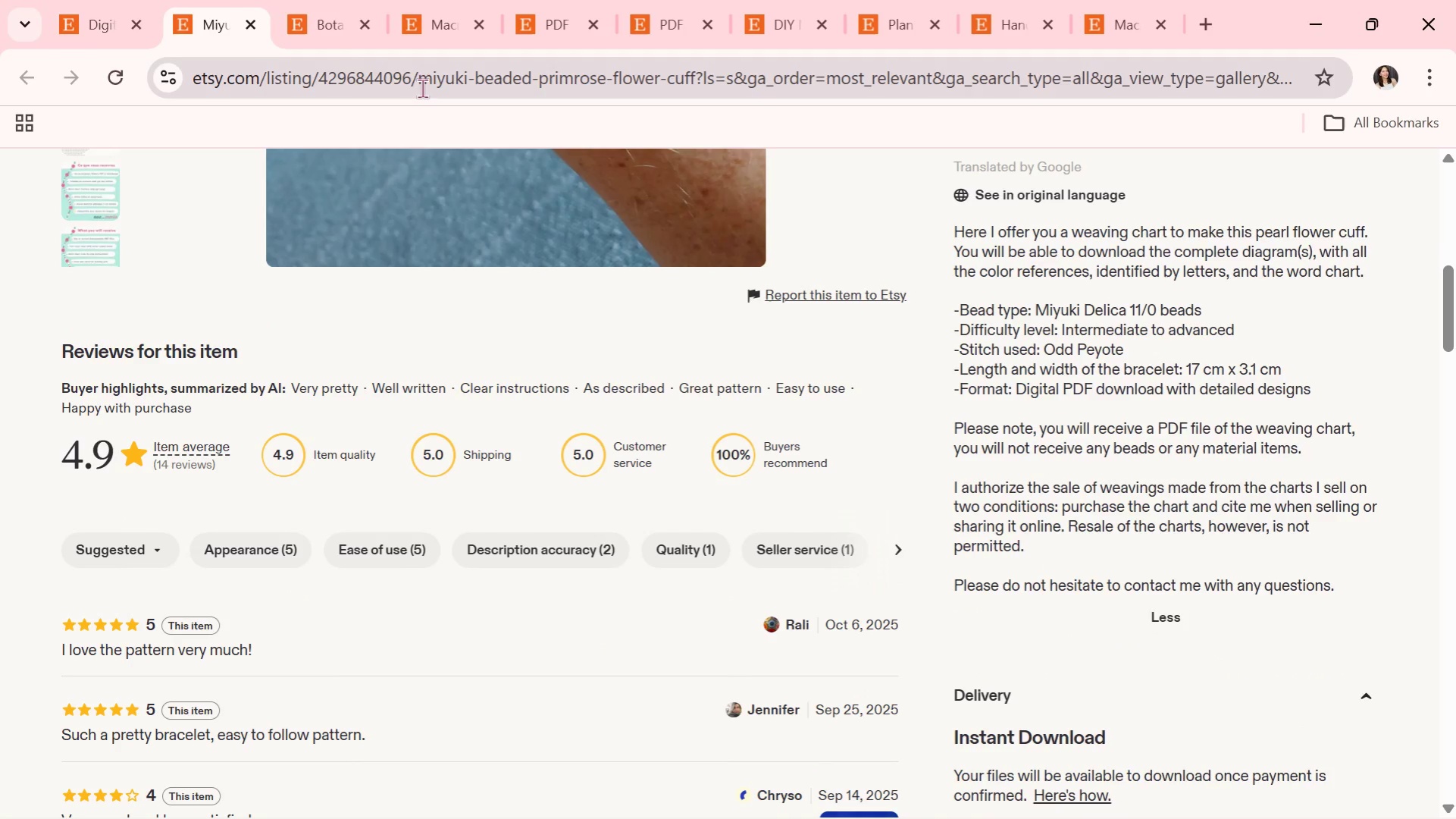 
left_click([246, 30])
 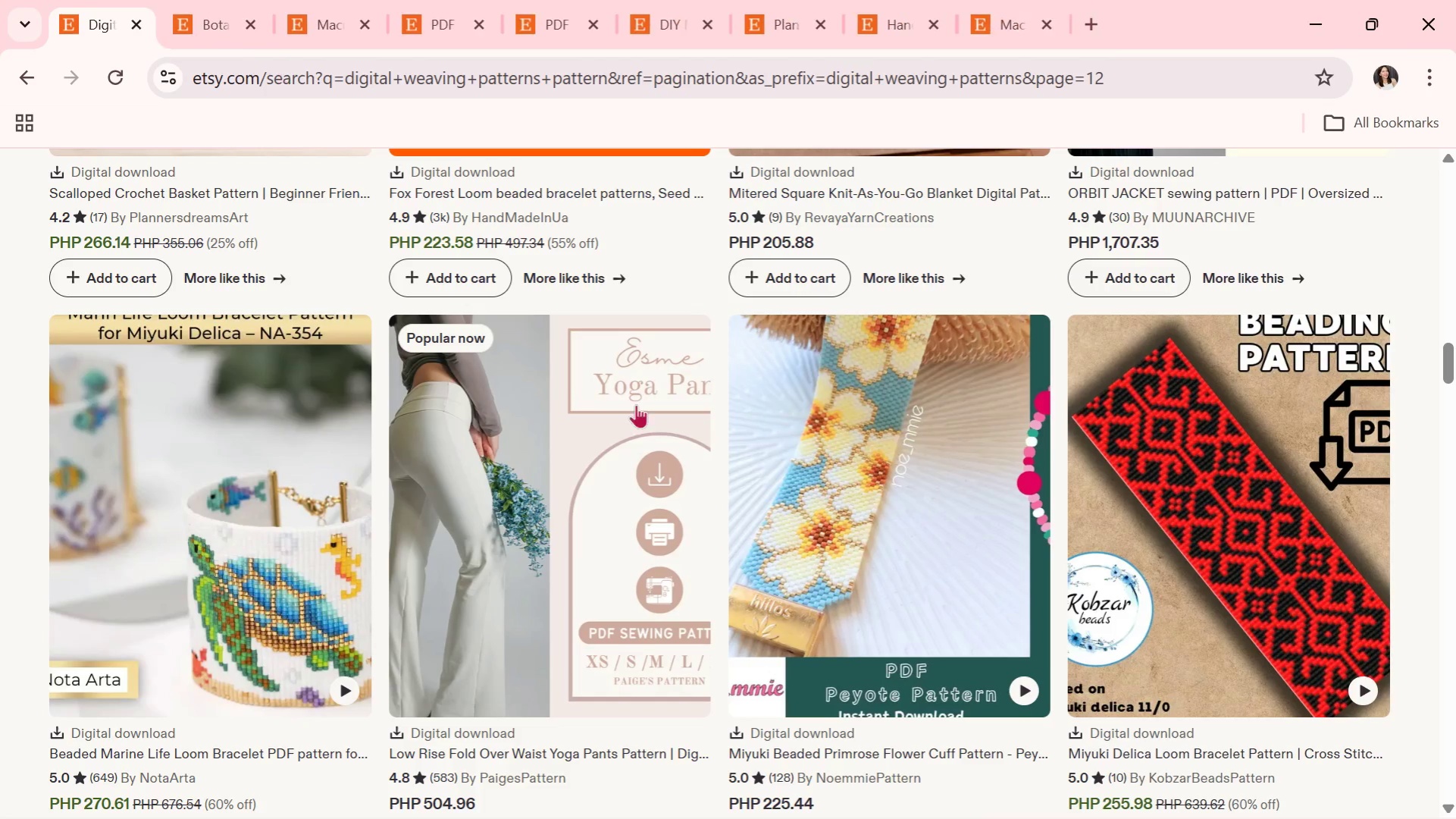 
scroll: coordinate [637, 527], scroll_direction: down, amount: 3.0
 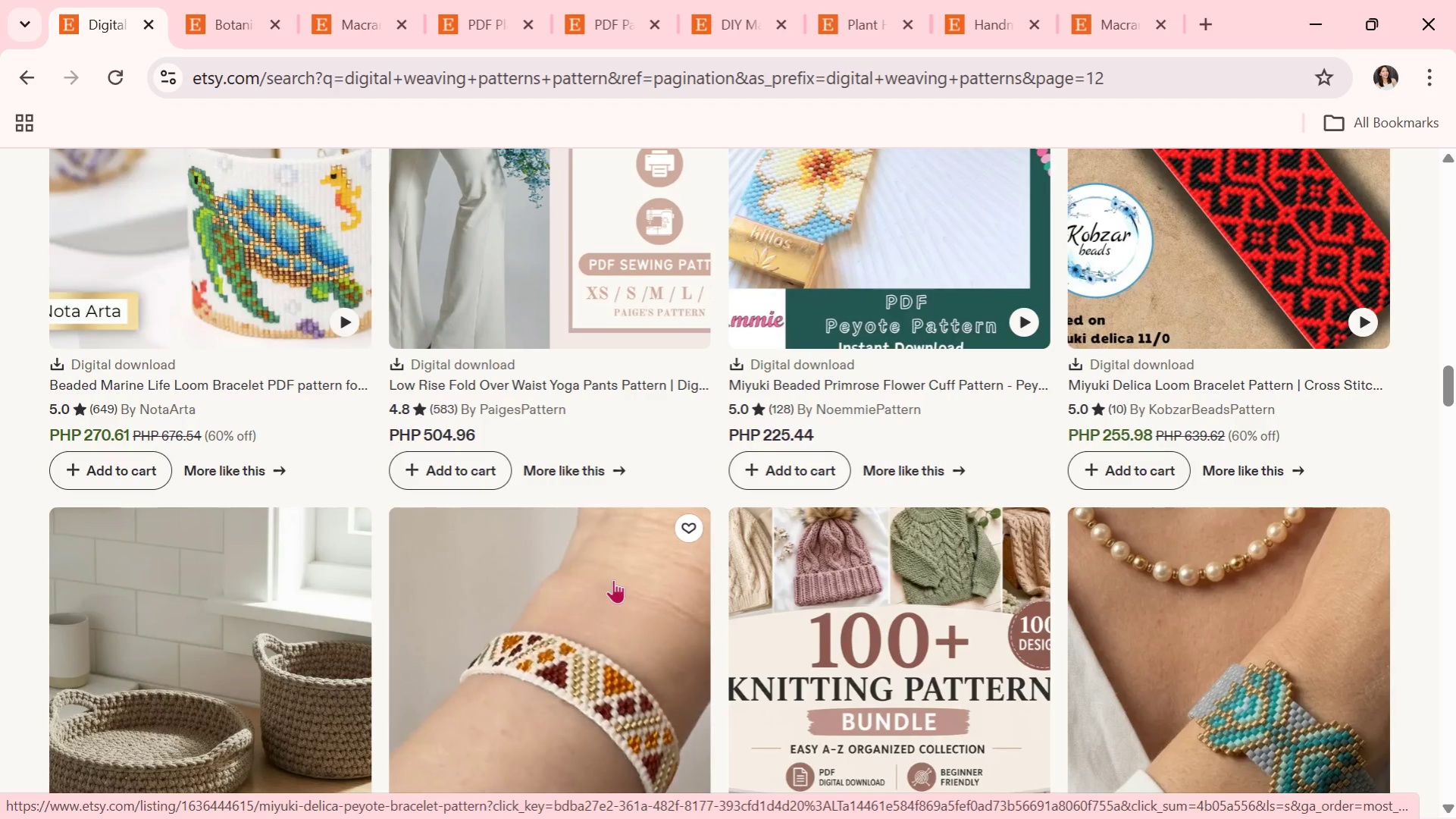 
wait(6.89)
 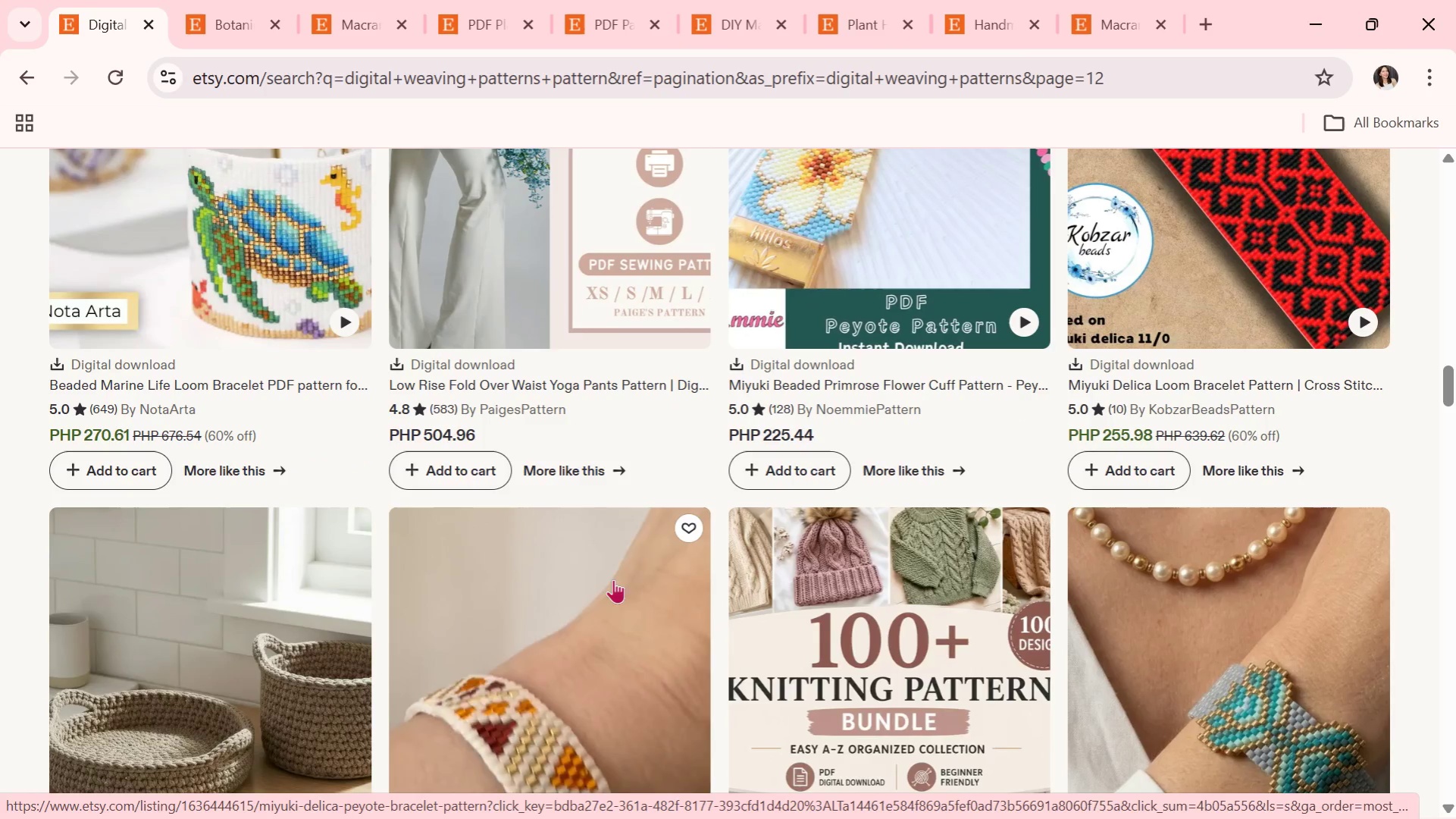 
scroll: coordinate [613, 579], scroll_direction: down, amount: 1.0
 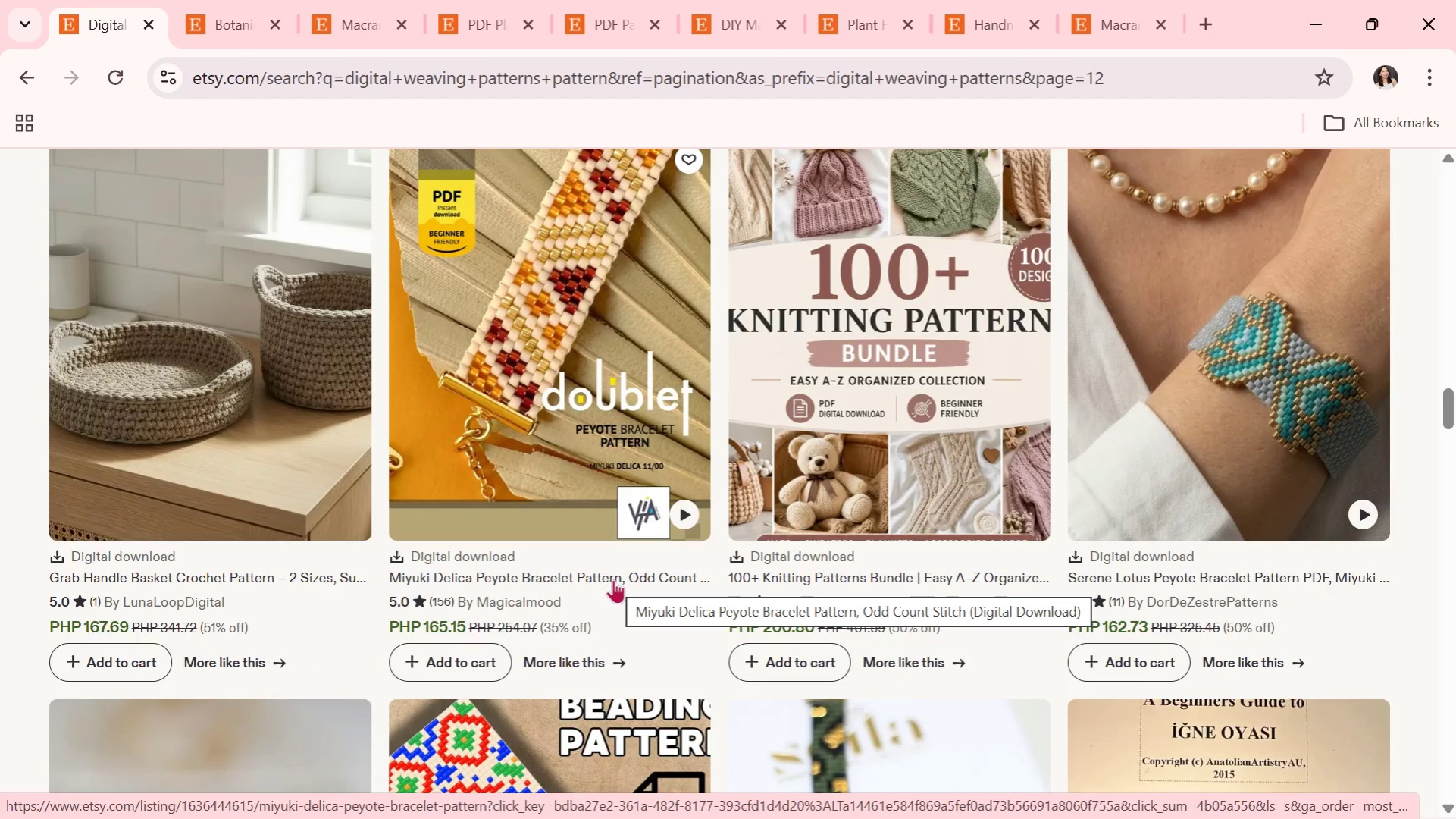 
wait(5.66)
 